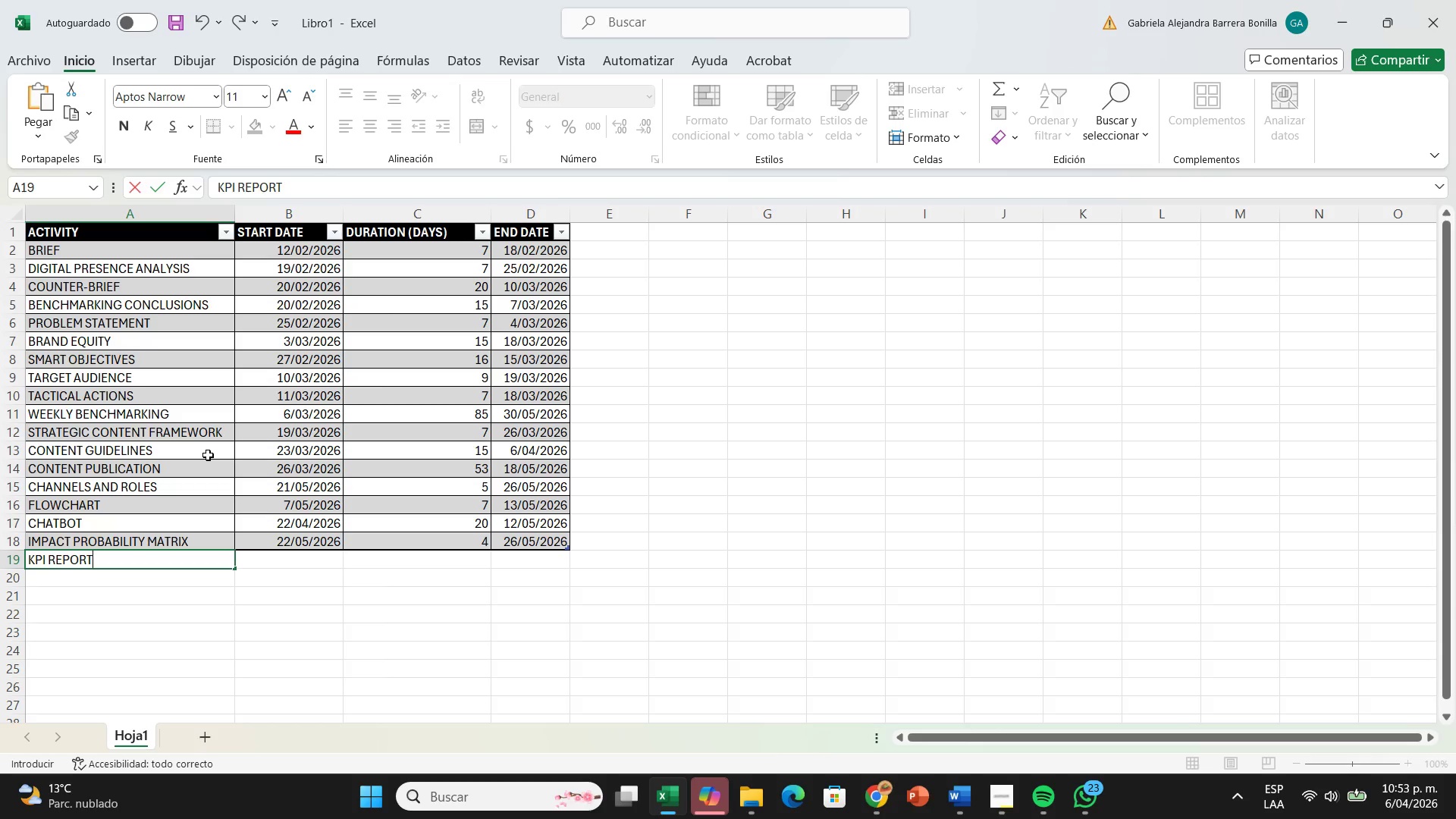 
key(ArrowRight)
 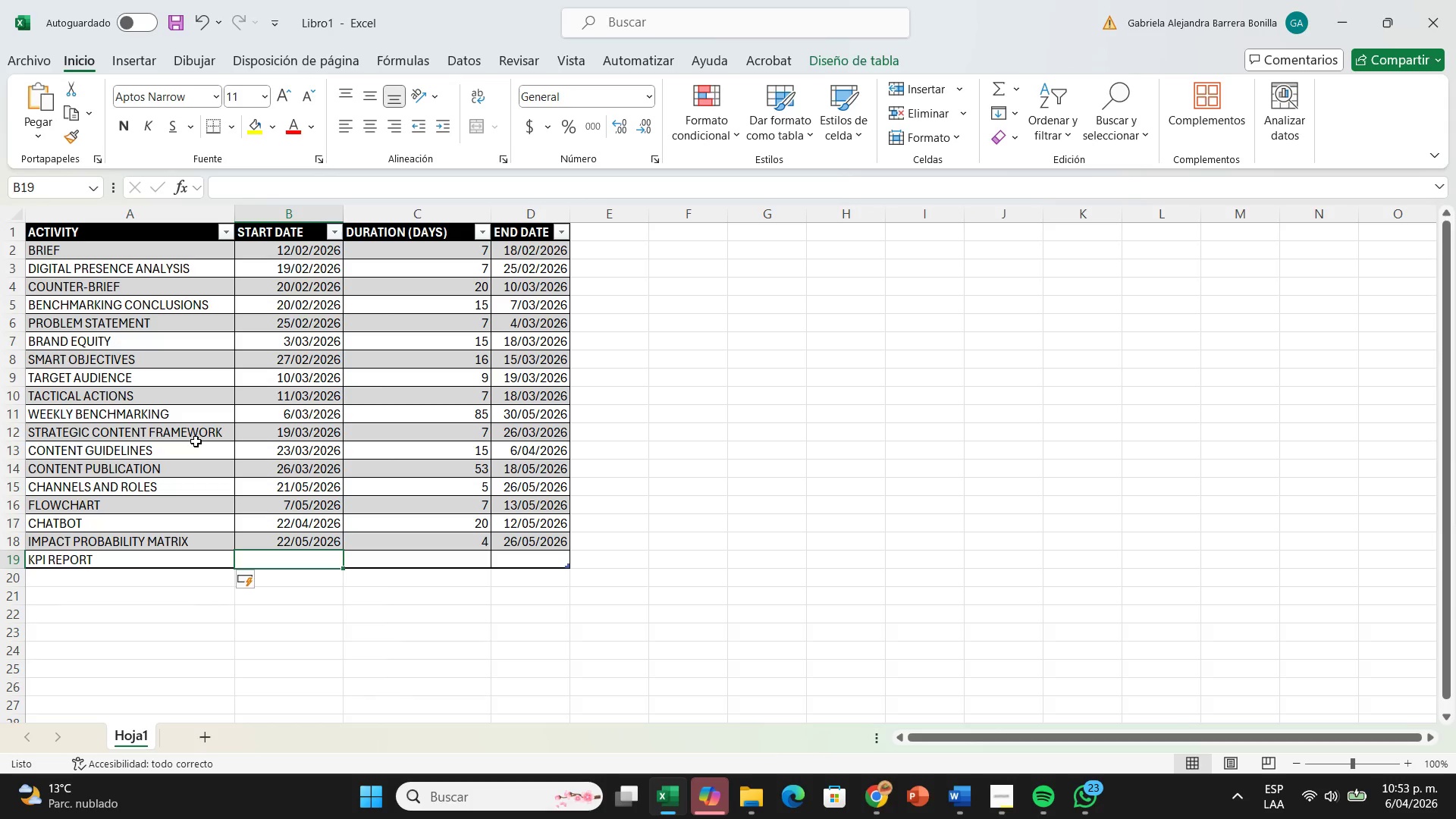 
wait(9.17)
 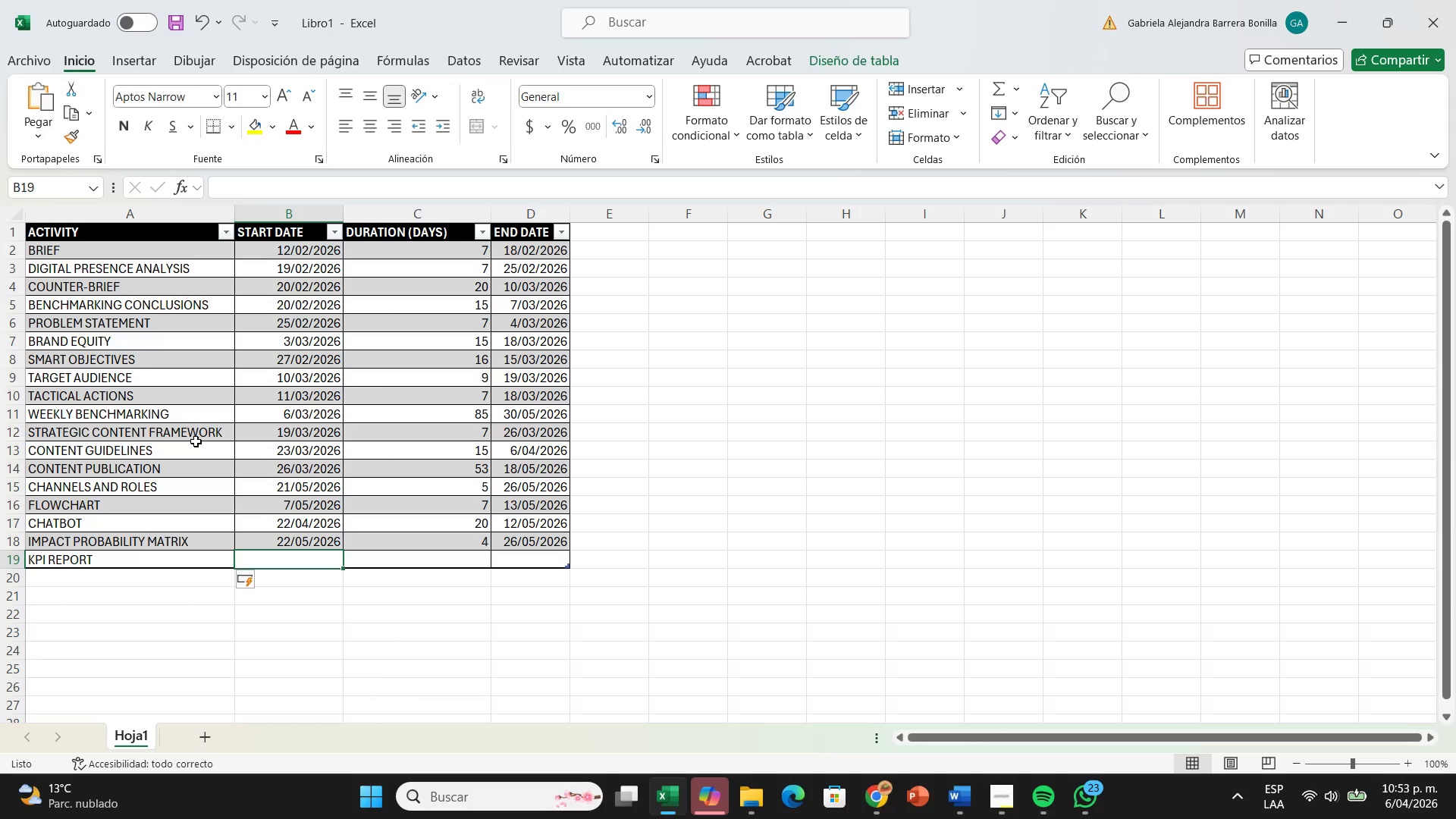 
left_click([322, 551])
 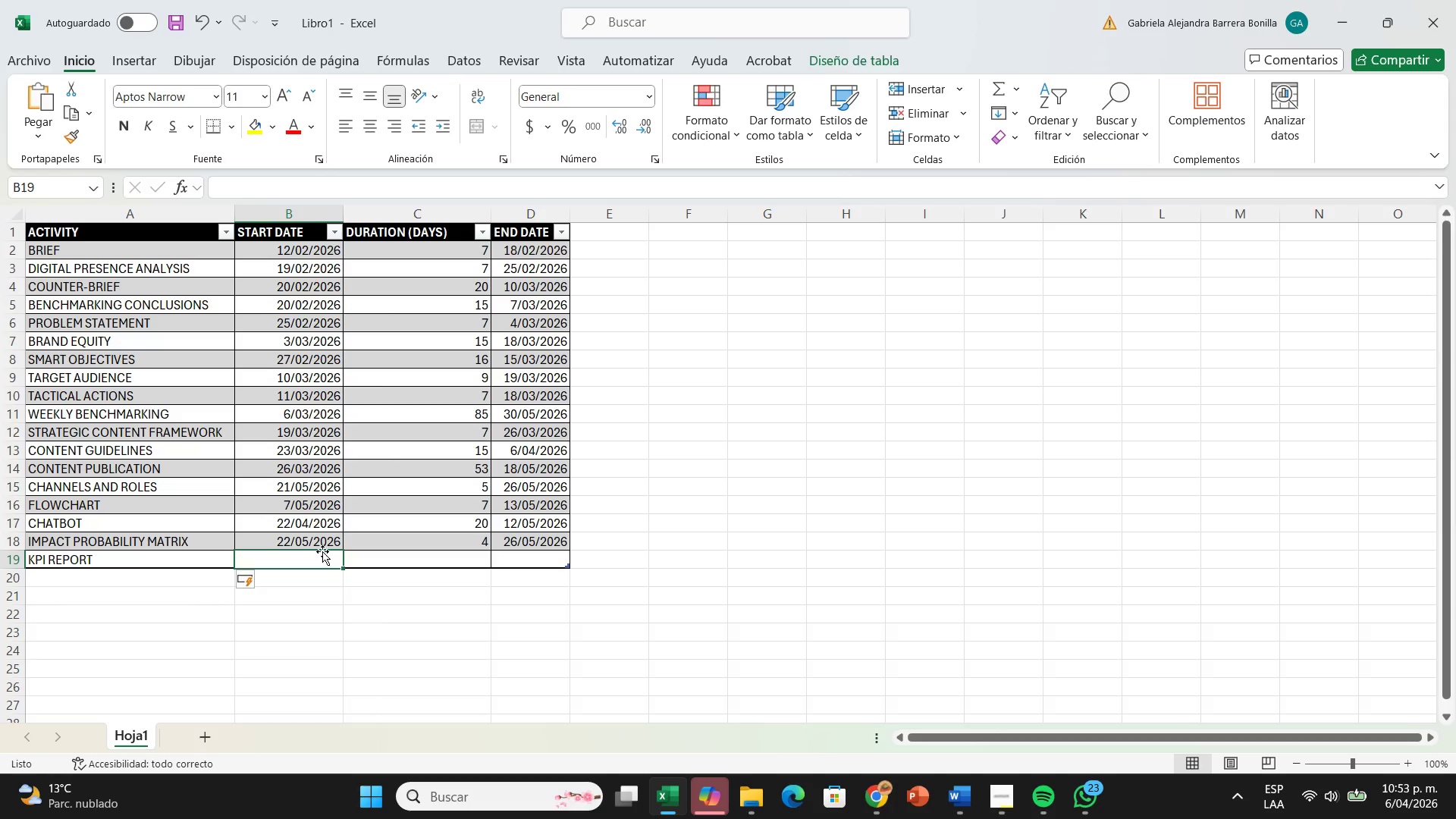 
type(22&05&2026)
 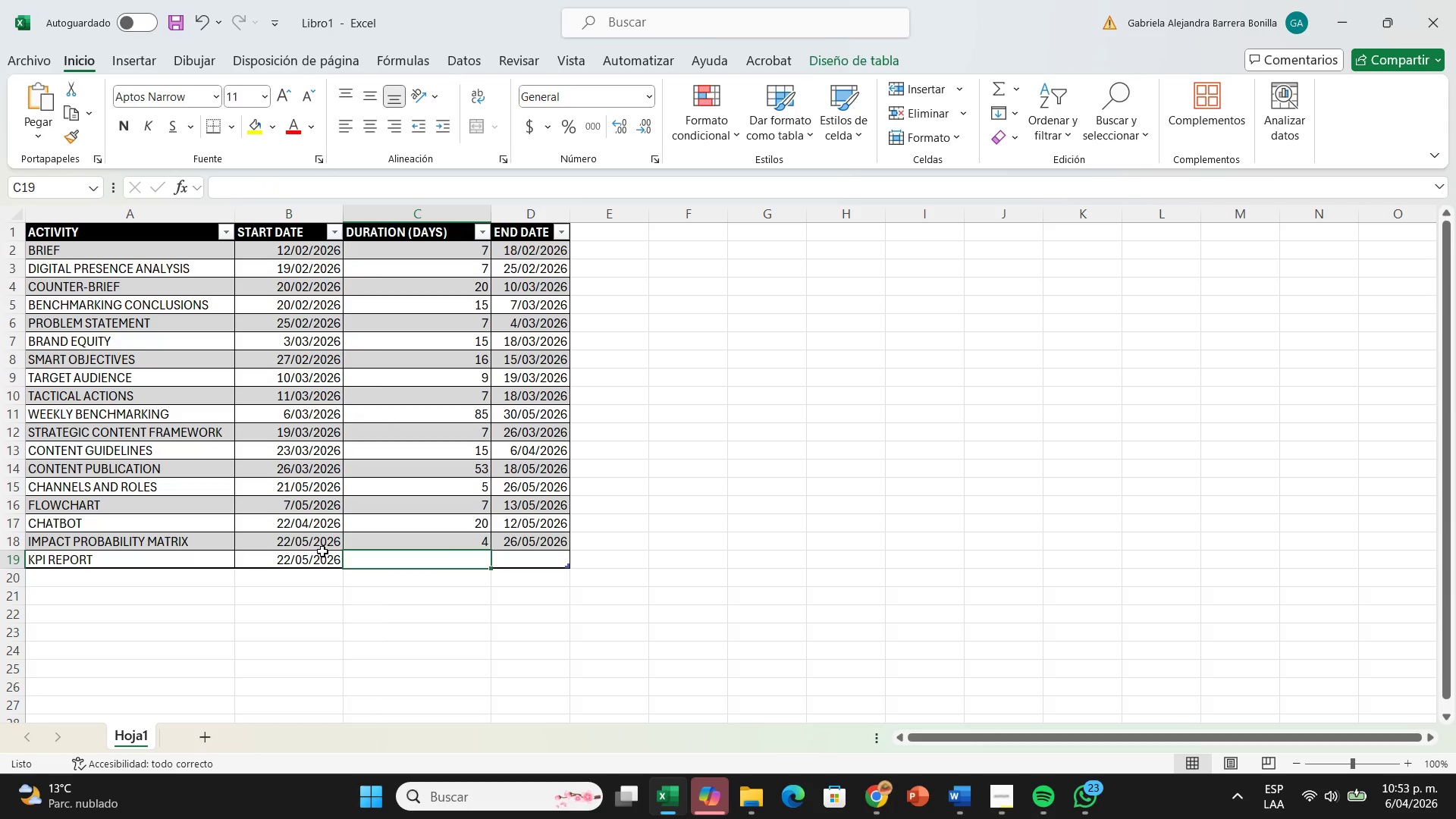 
 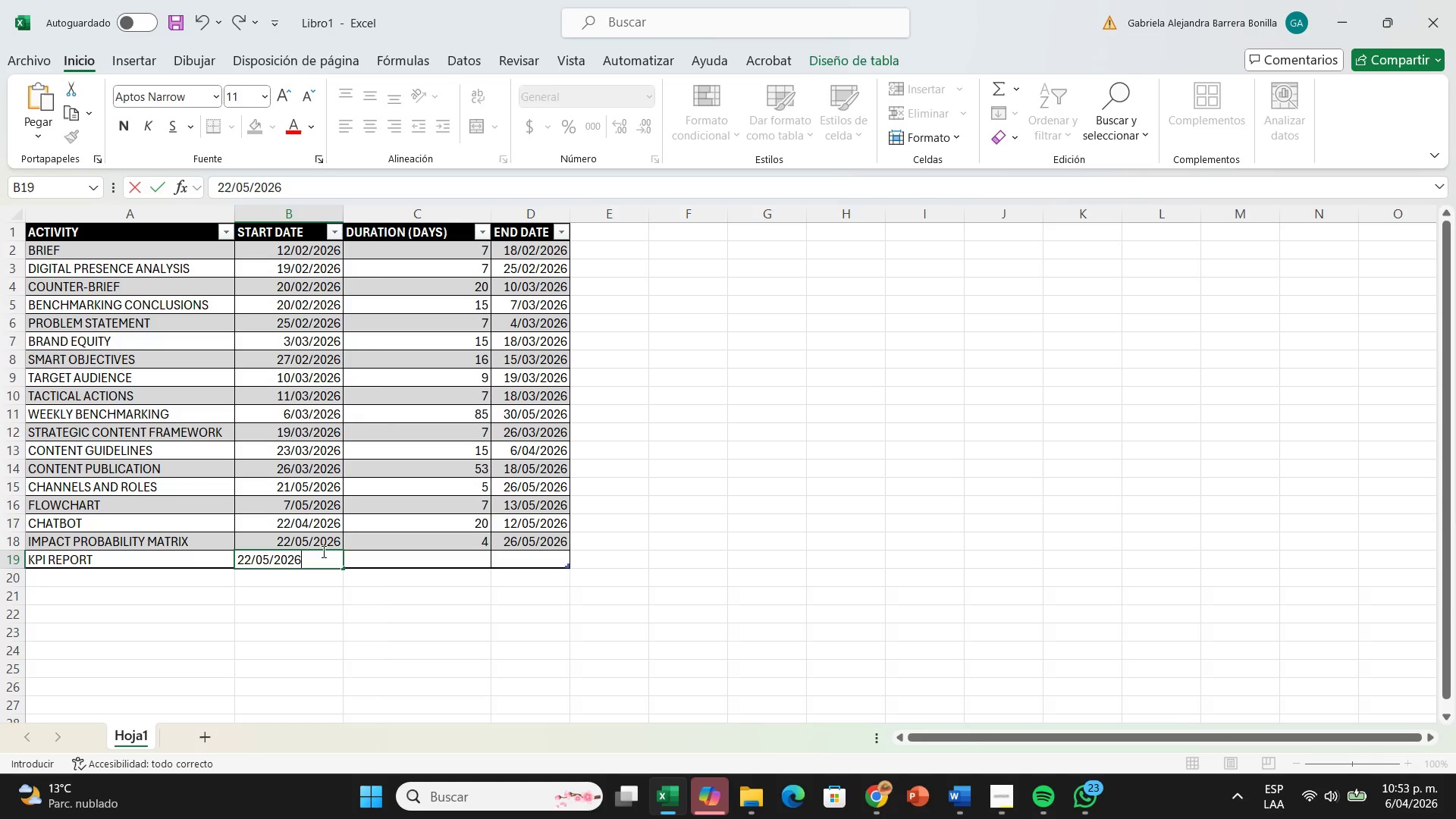 
key(ArrowRight)
 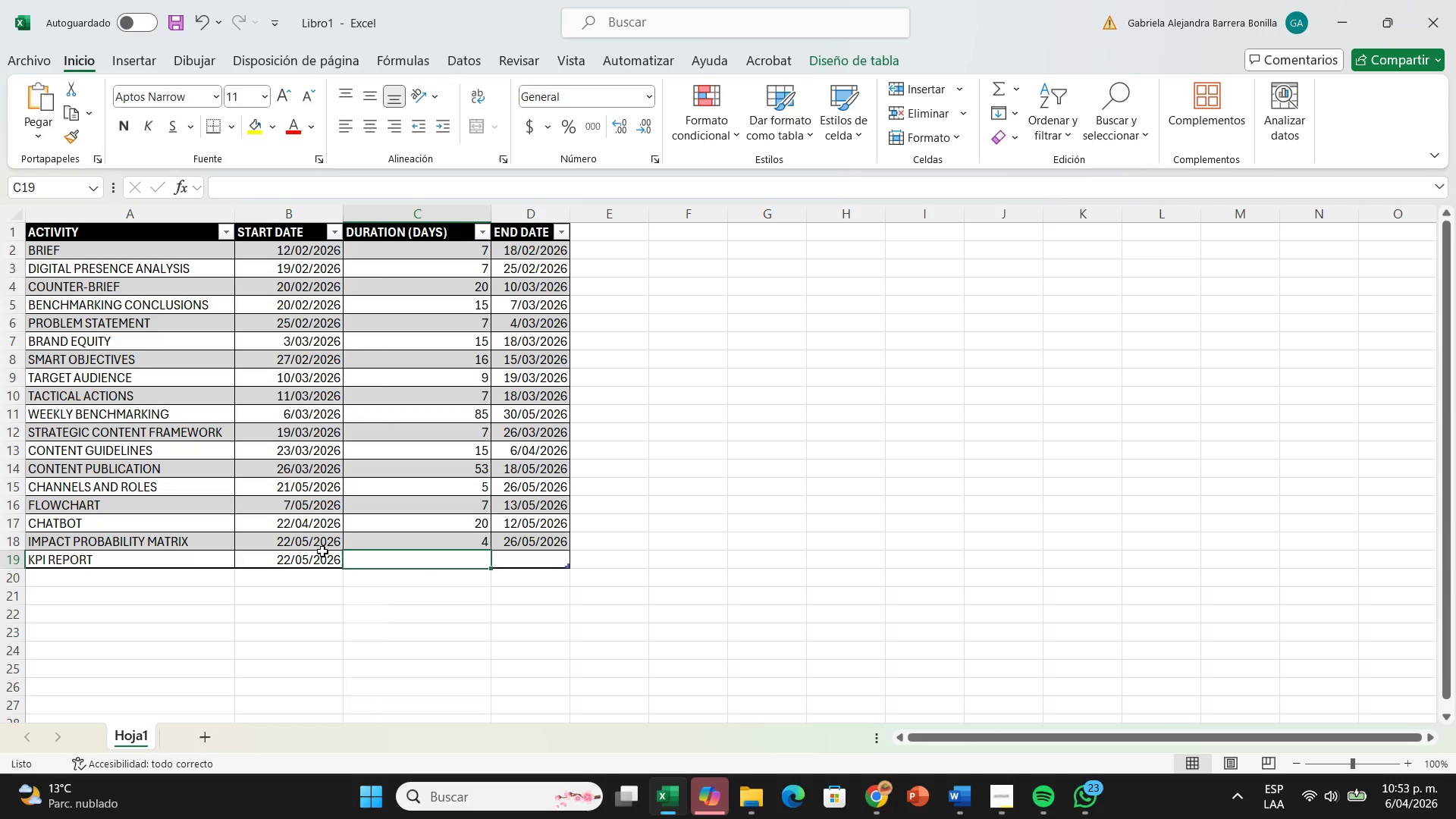 
wait(5.98)
 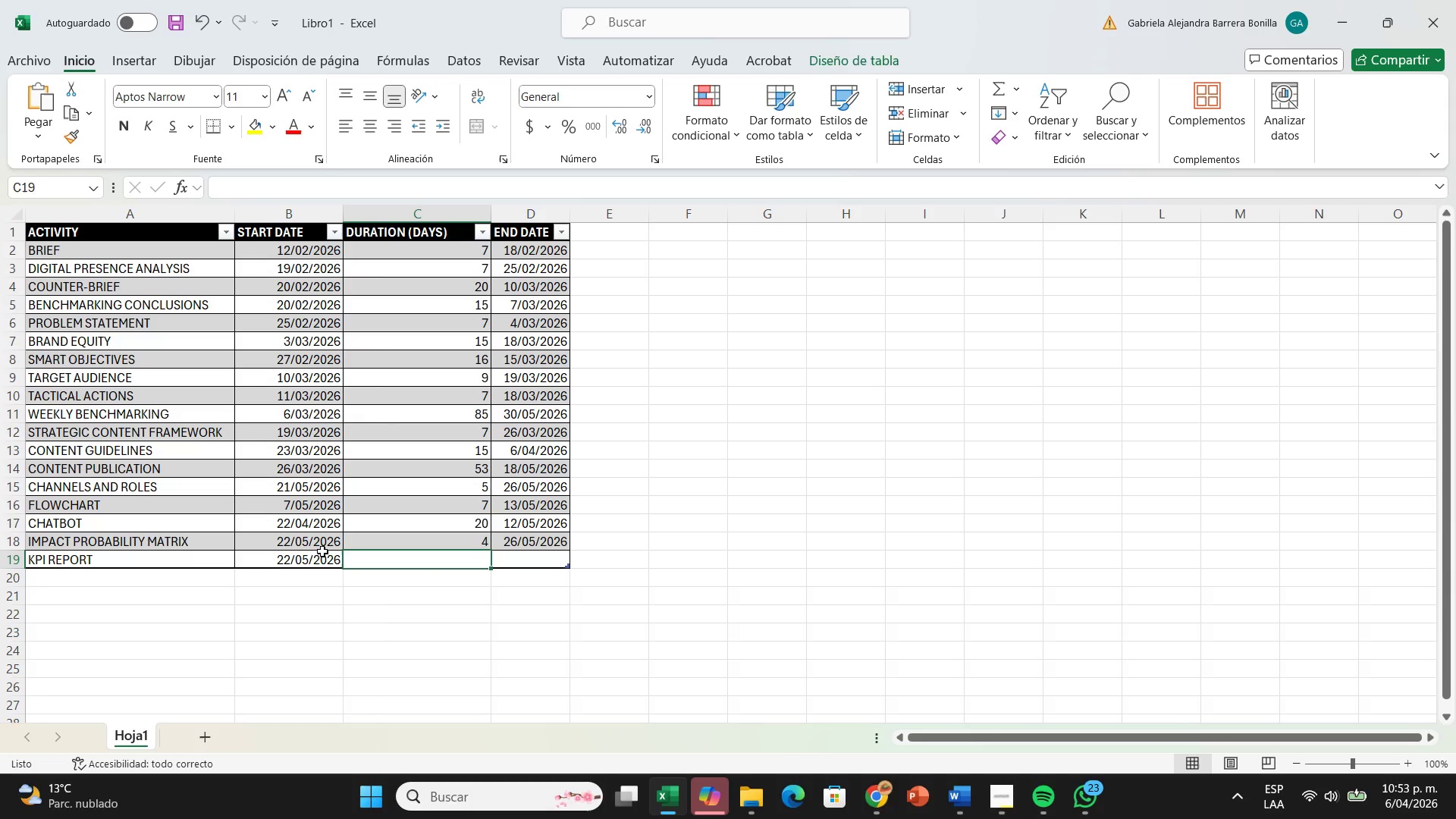 
key(6)
 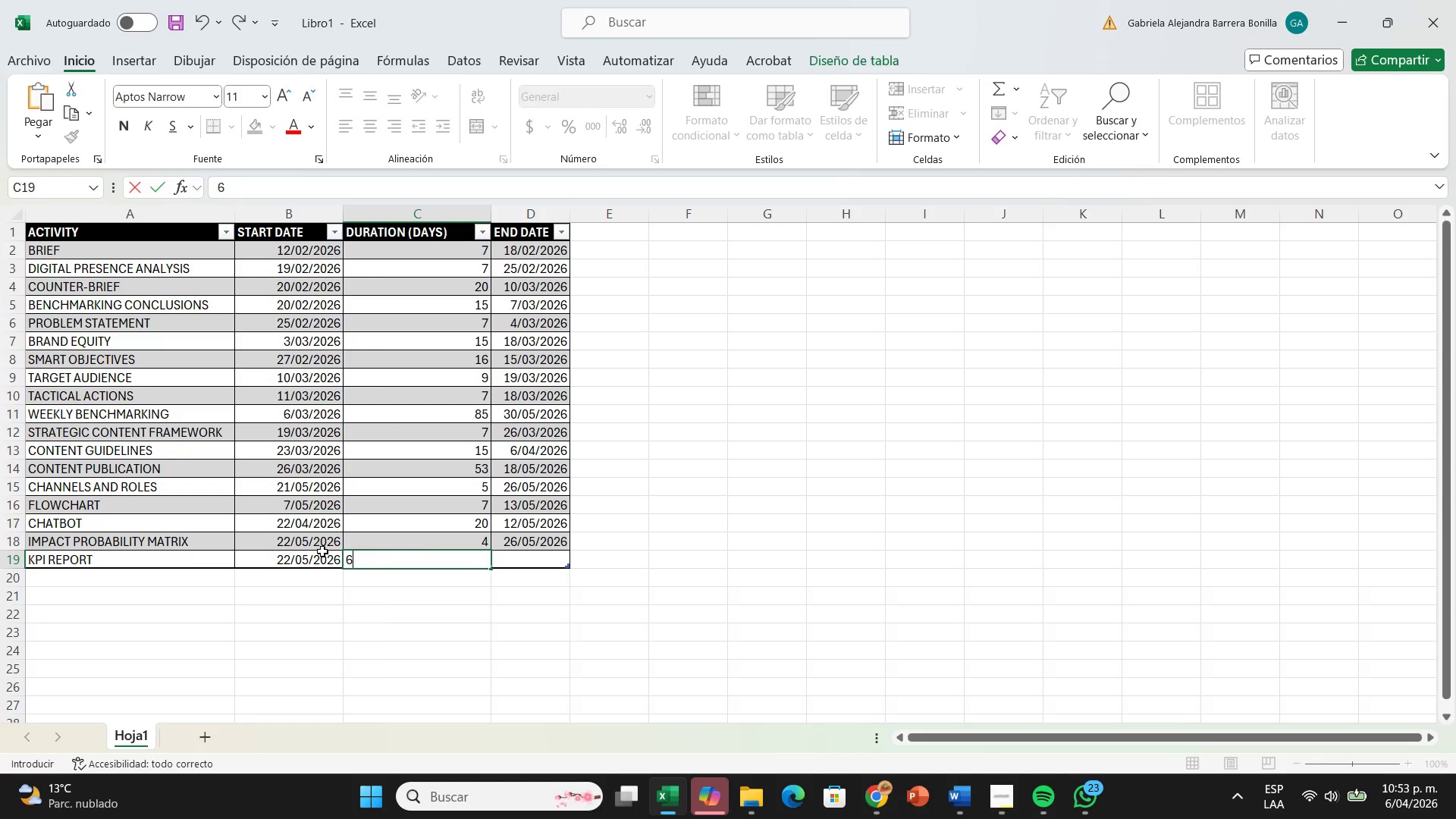 
key(ArrowRight)
 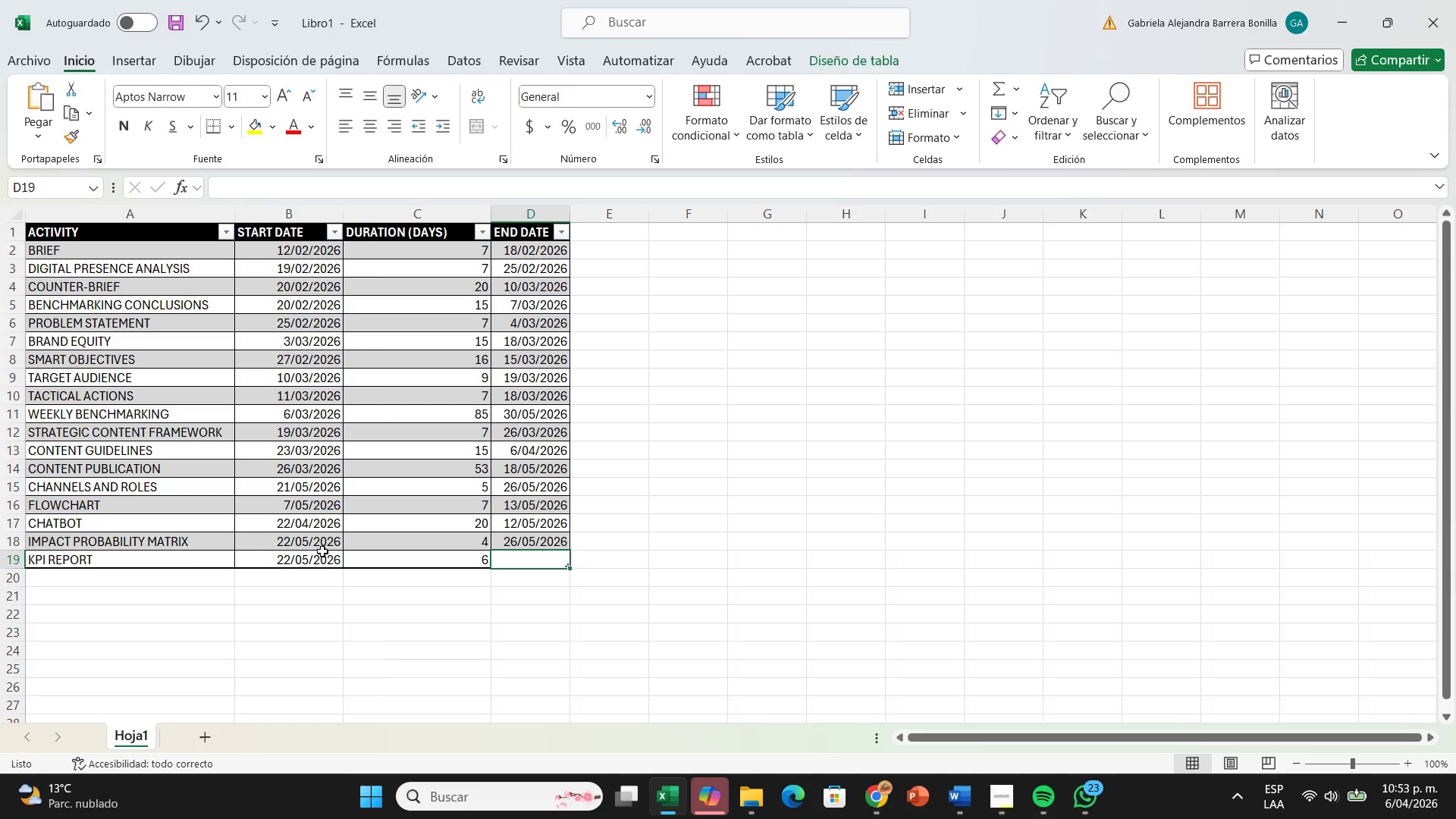 
type(28&05&2026)
 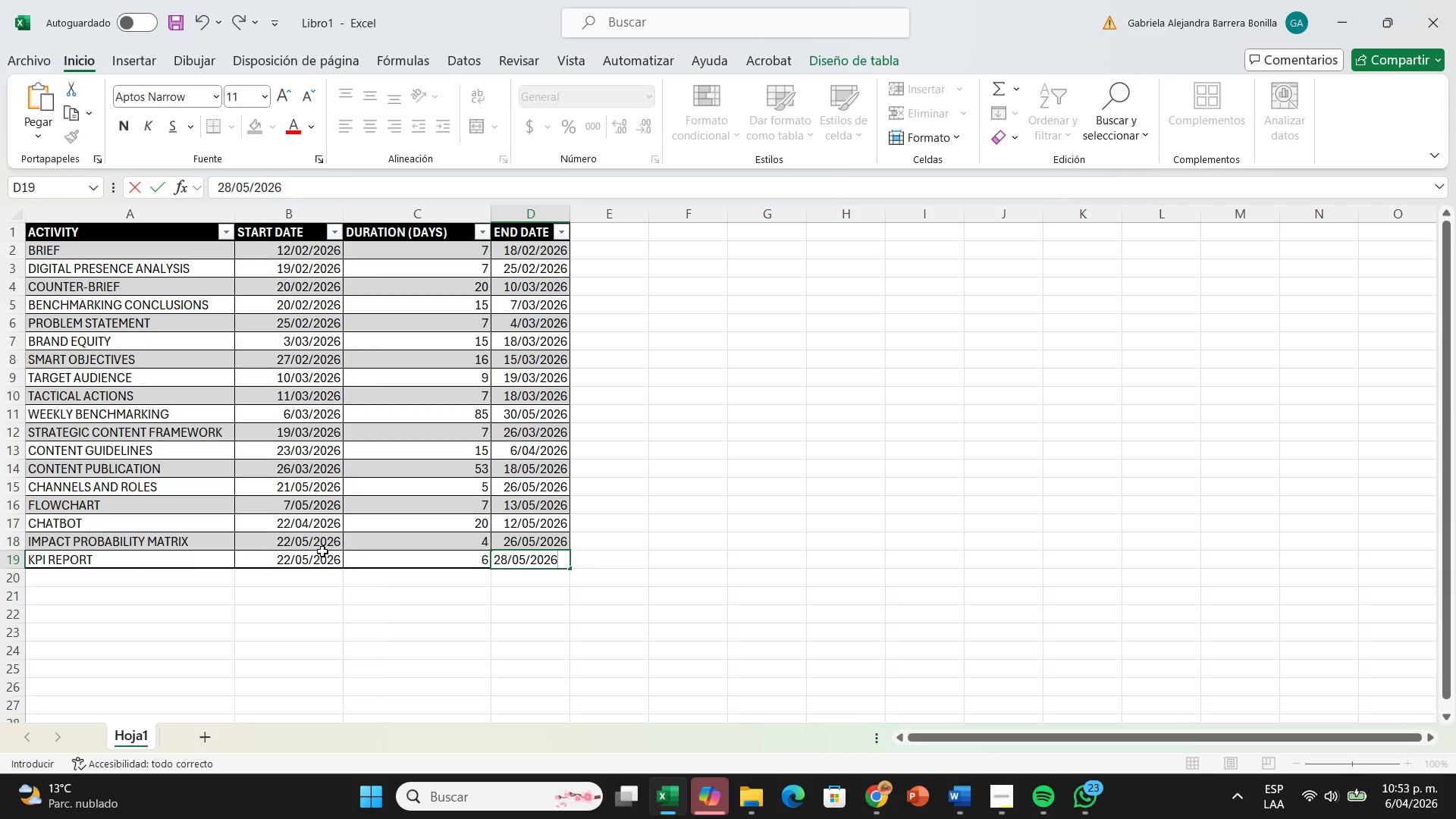 
key(ArrowDown)
 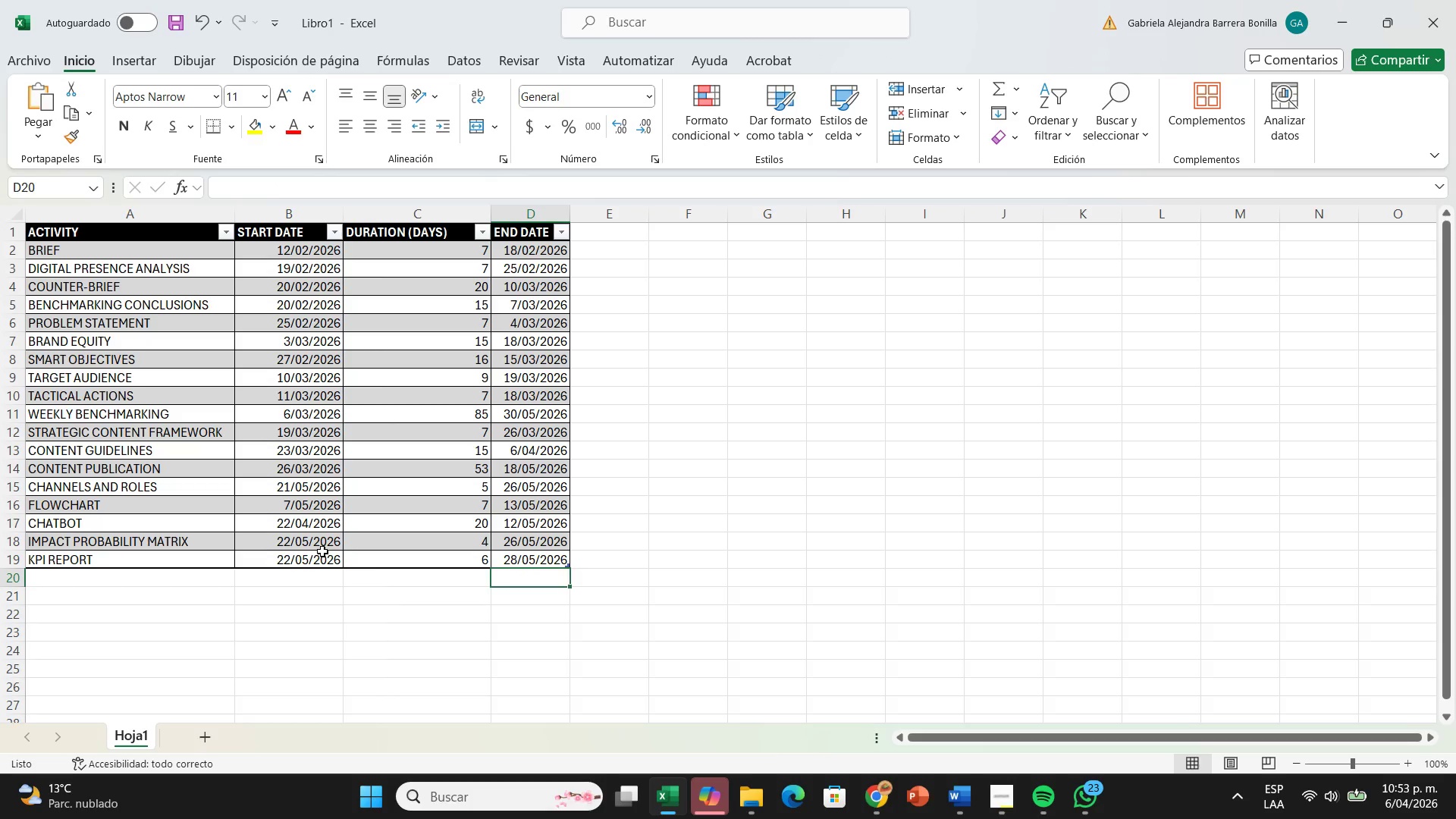 
hold_key(key=ArrowLeft, duration=0.88)
 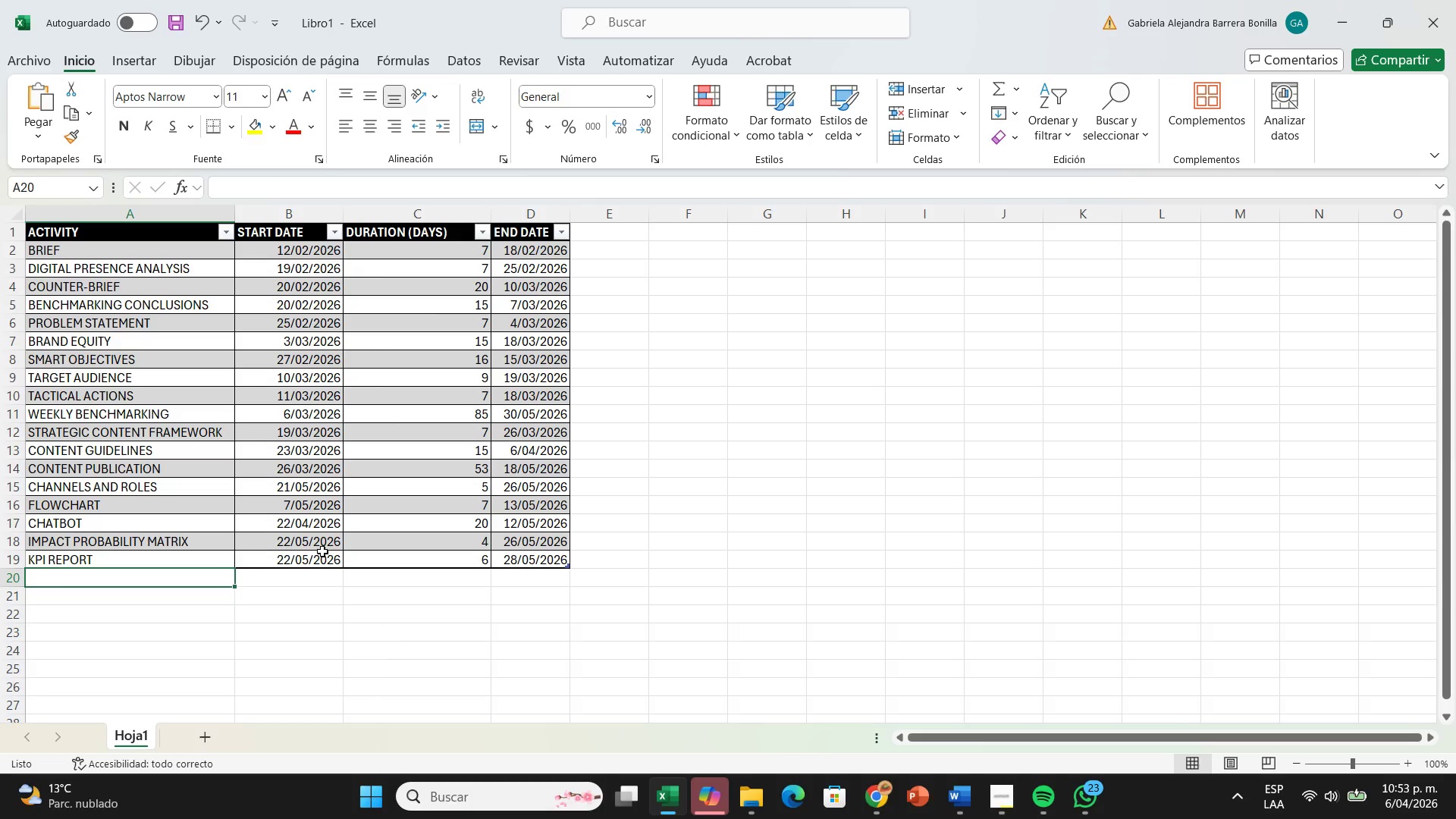 
wait(5.89)
 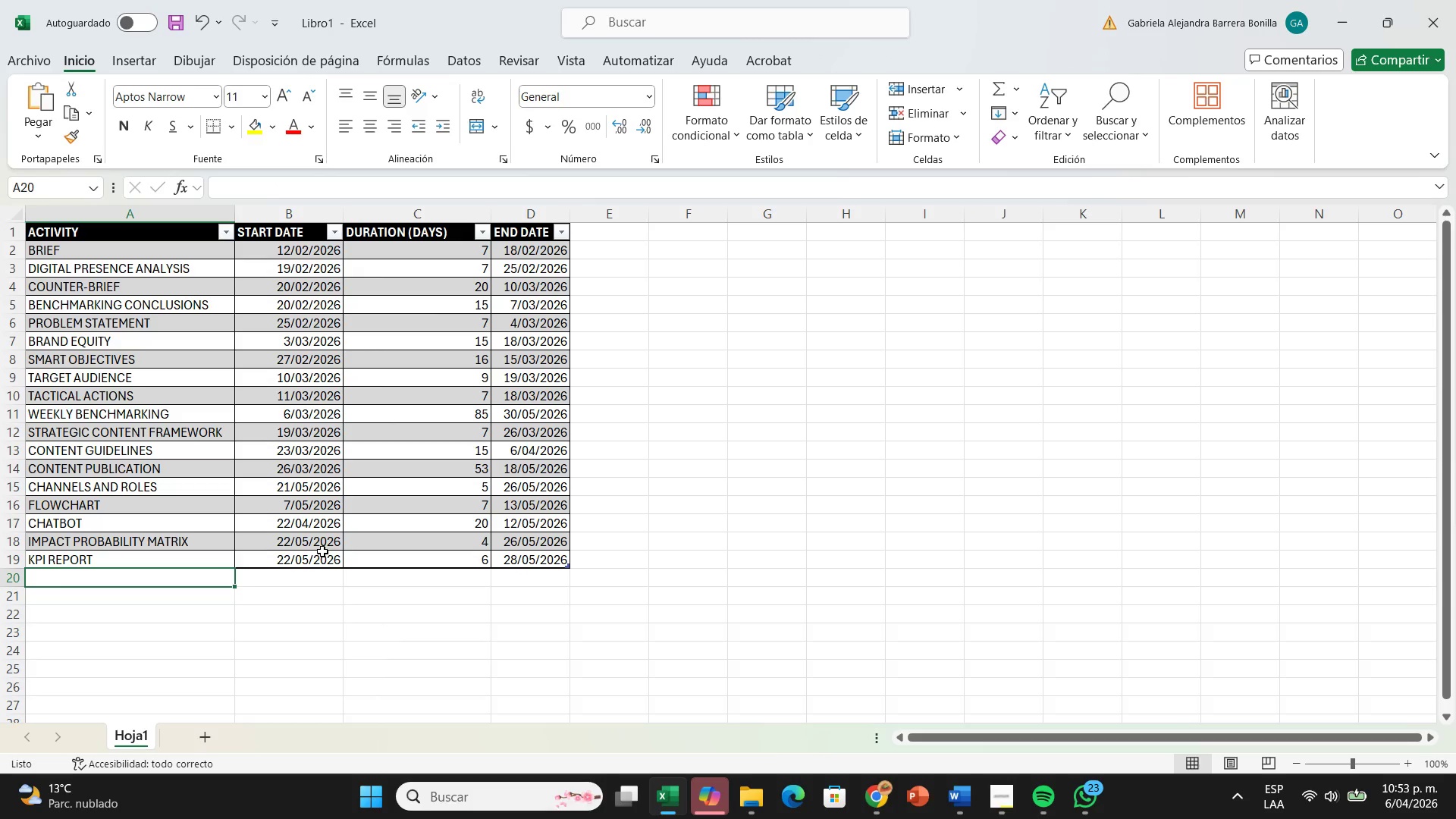 
type(final conclusions)
 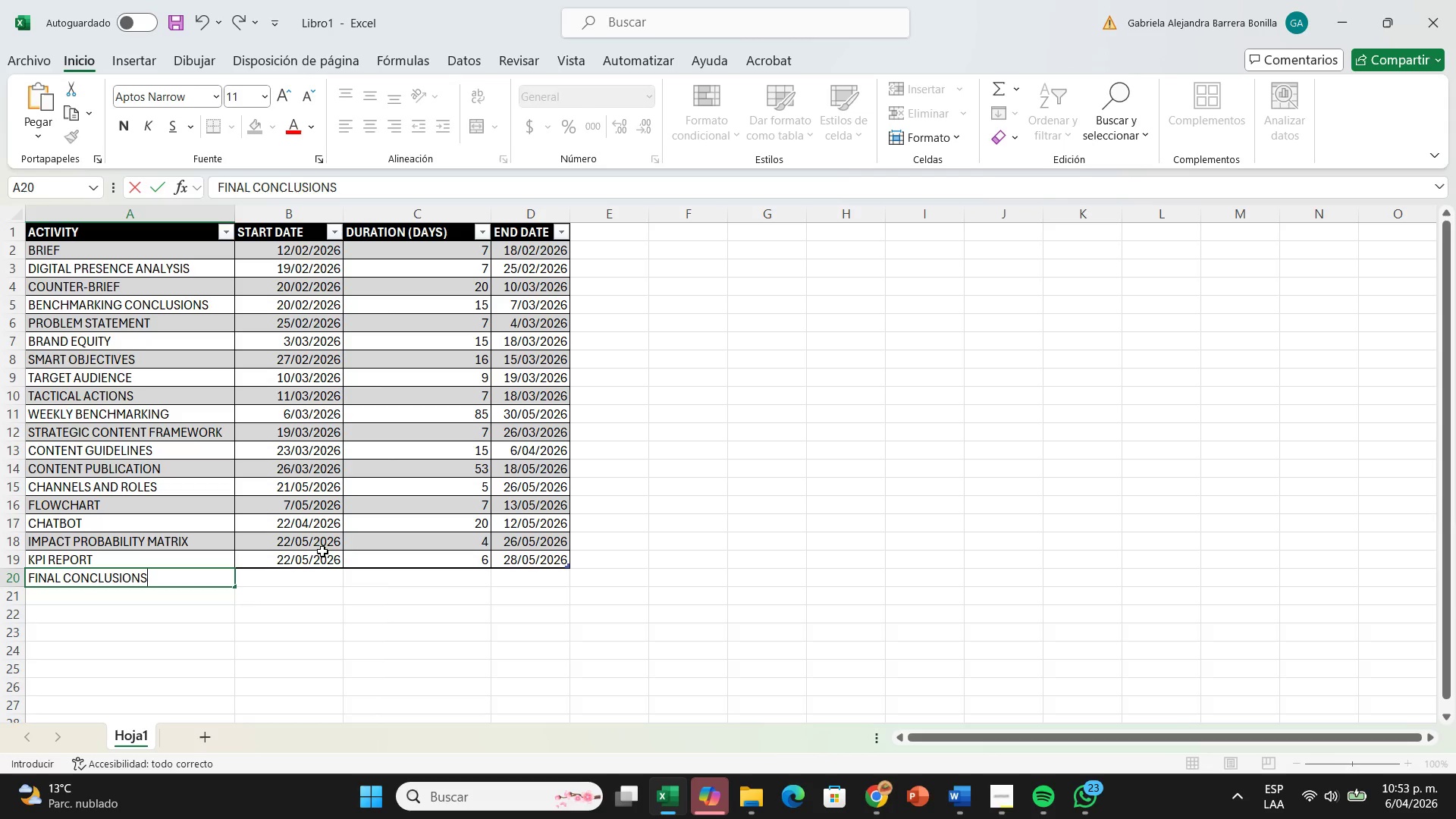 
key(ArrowRight)
 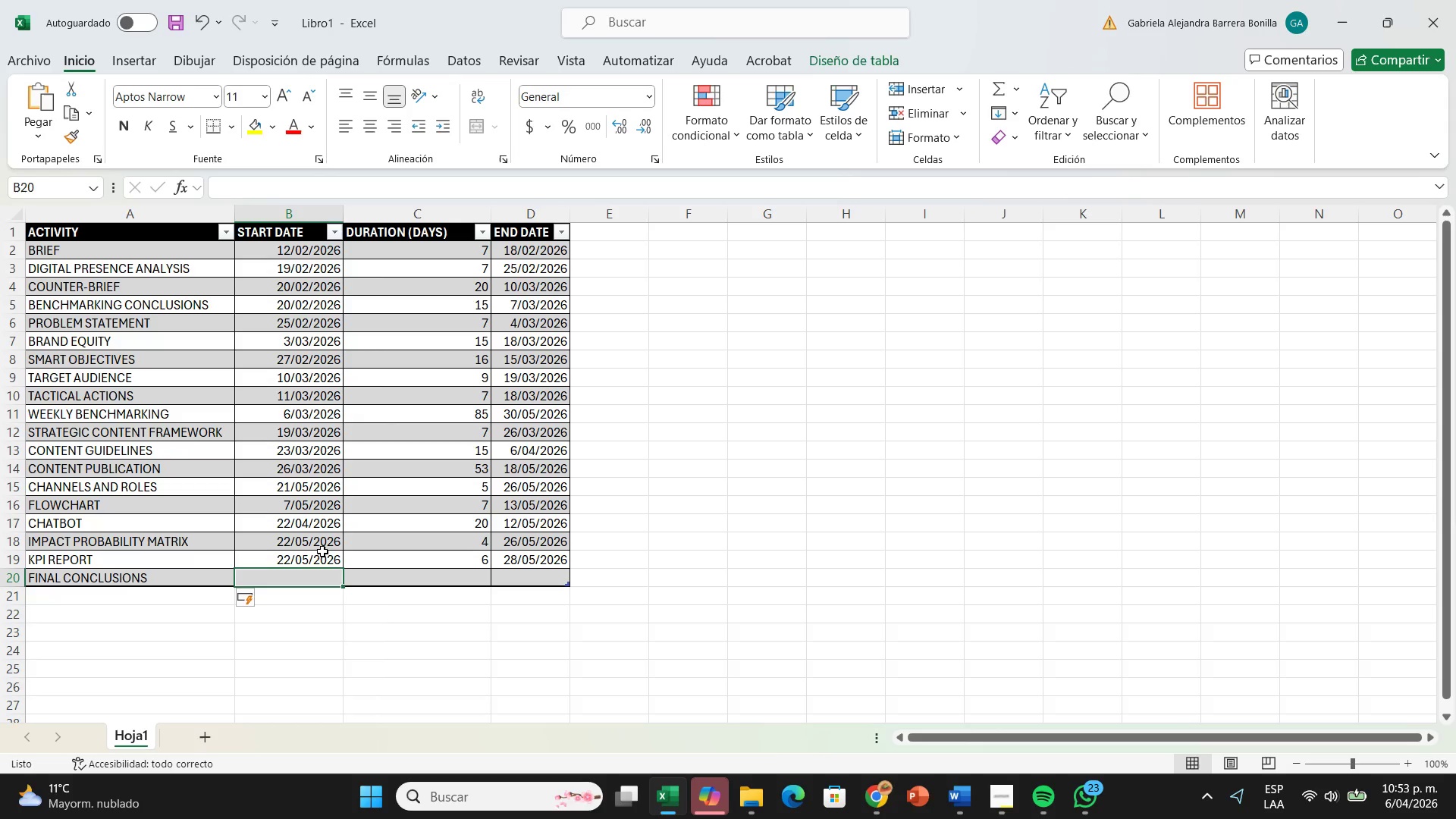 
type(227)
key(Backspace)
type(&05&2026)
 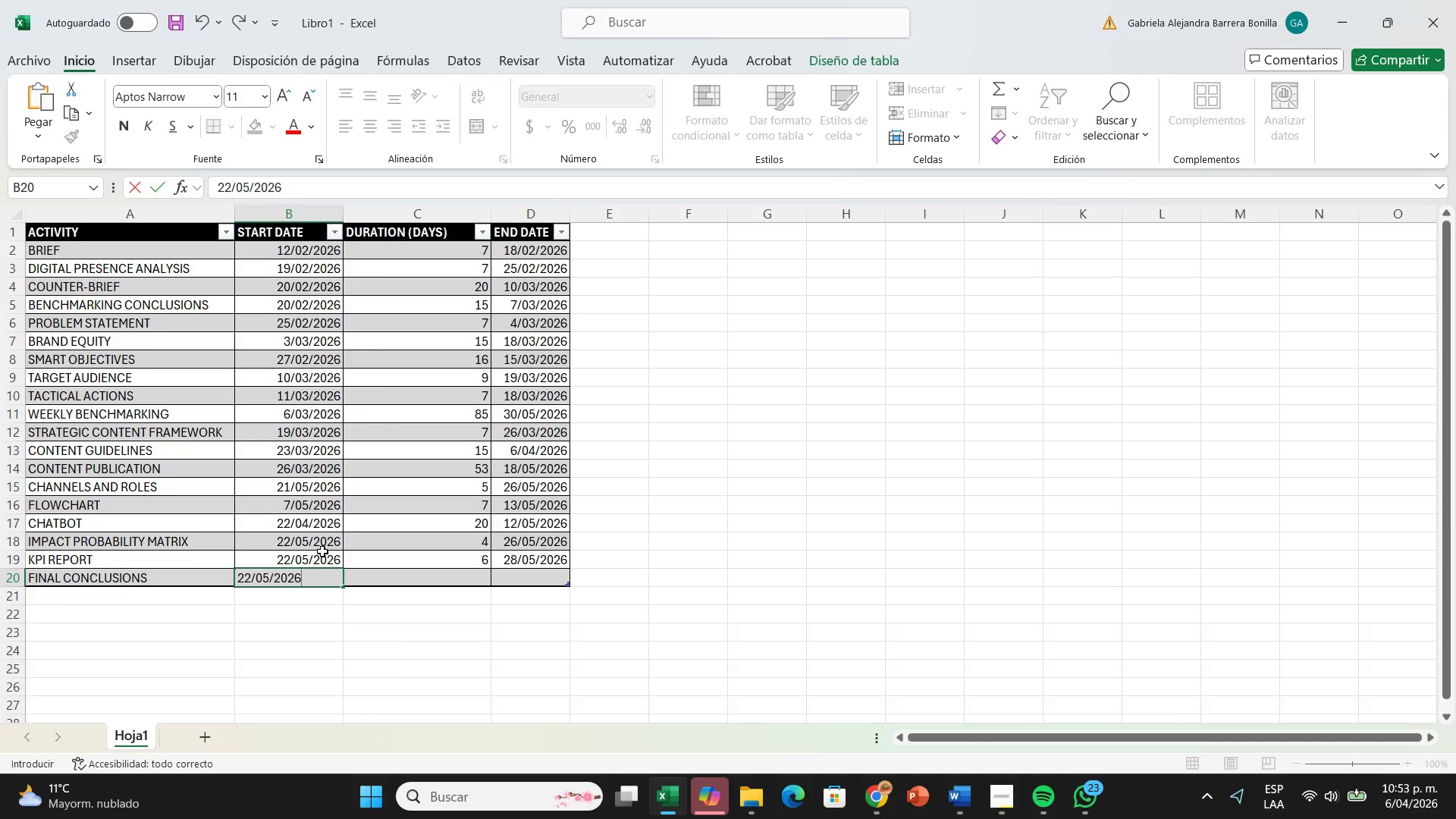 
key(ArrowRight)
 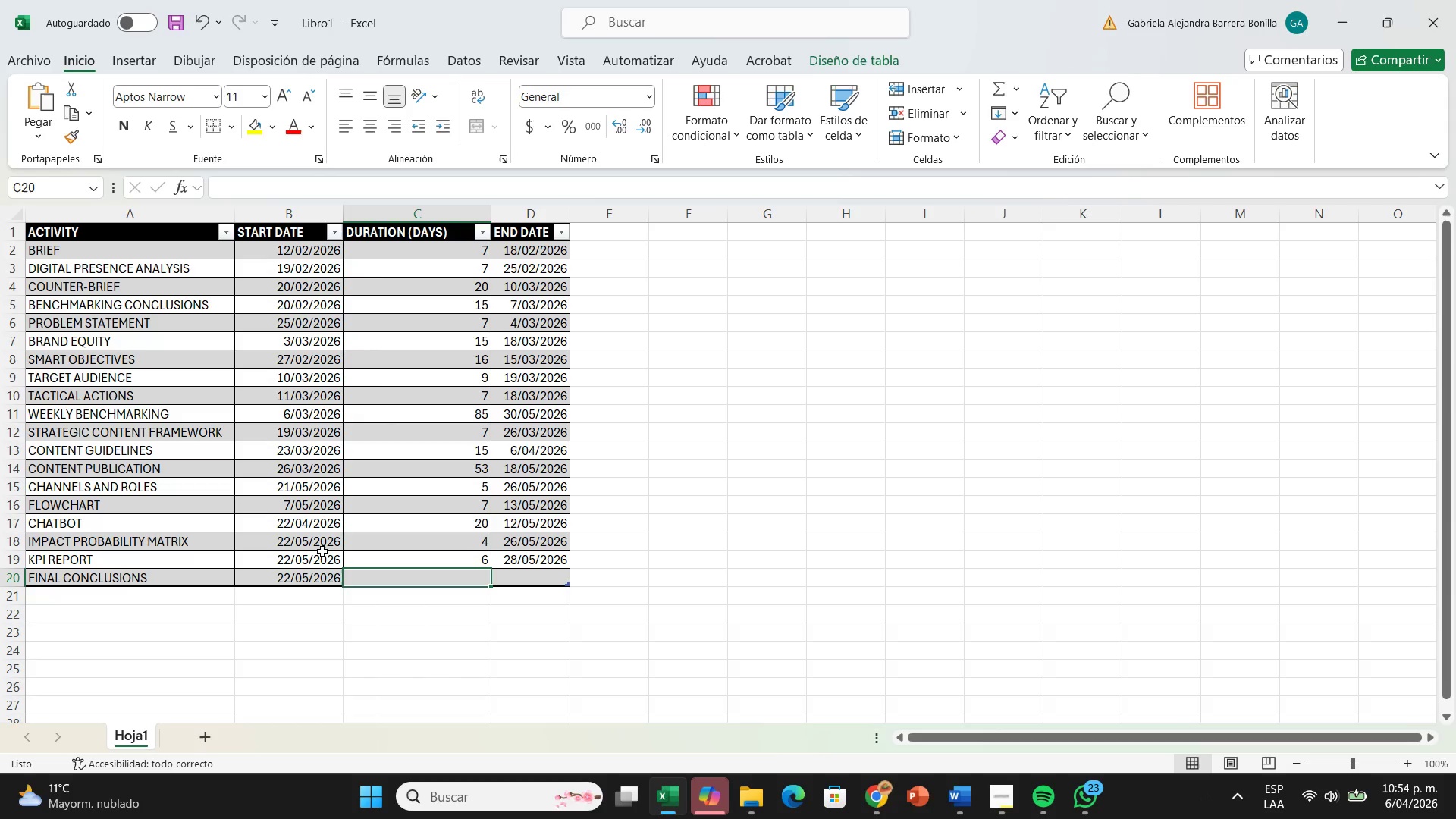 
wait(12.02)
 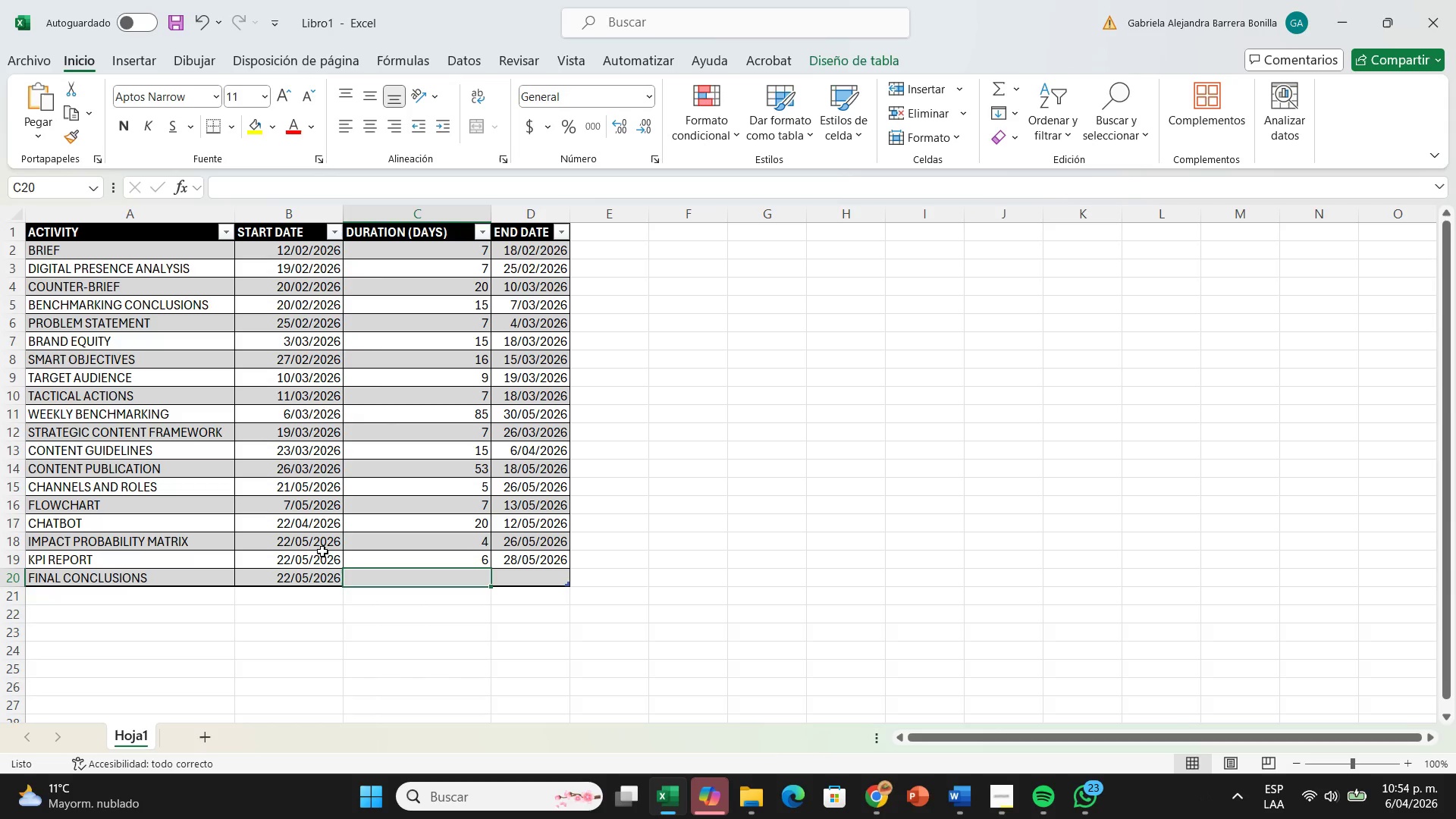 
key(8)
 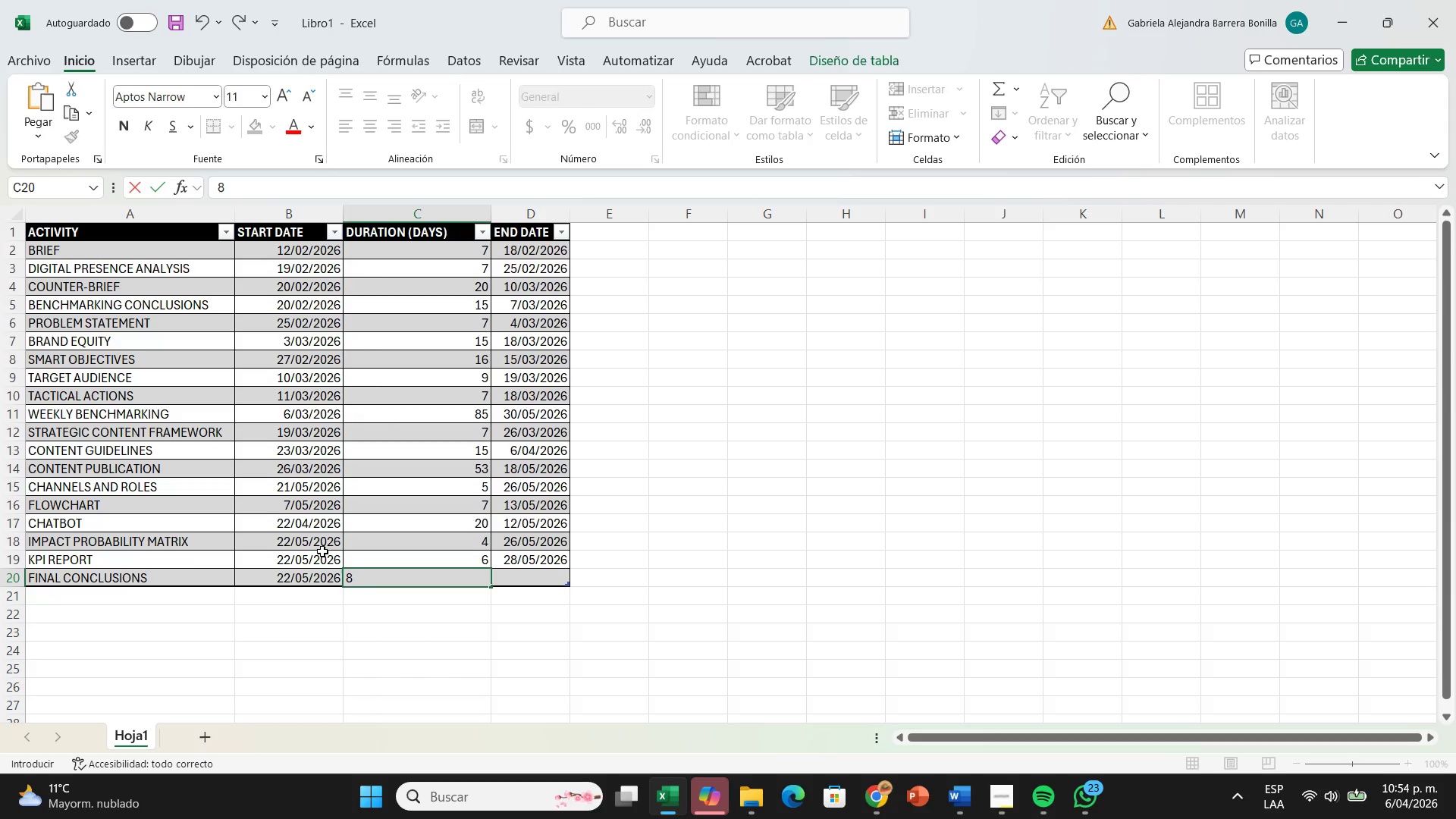 
key(ArrowRight)
 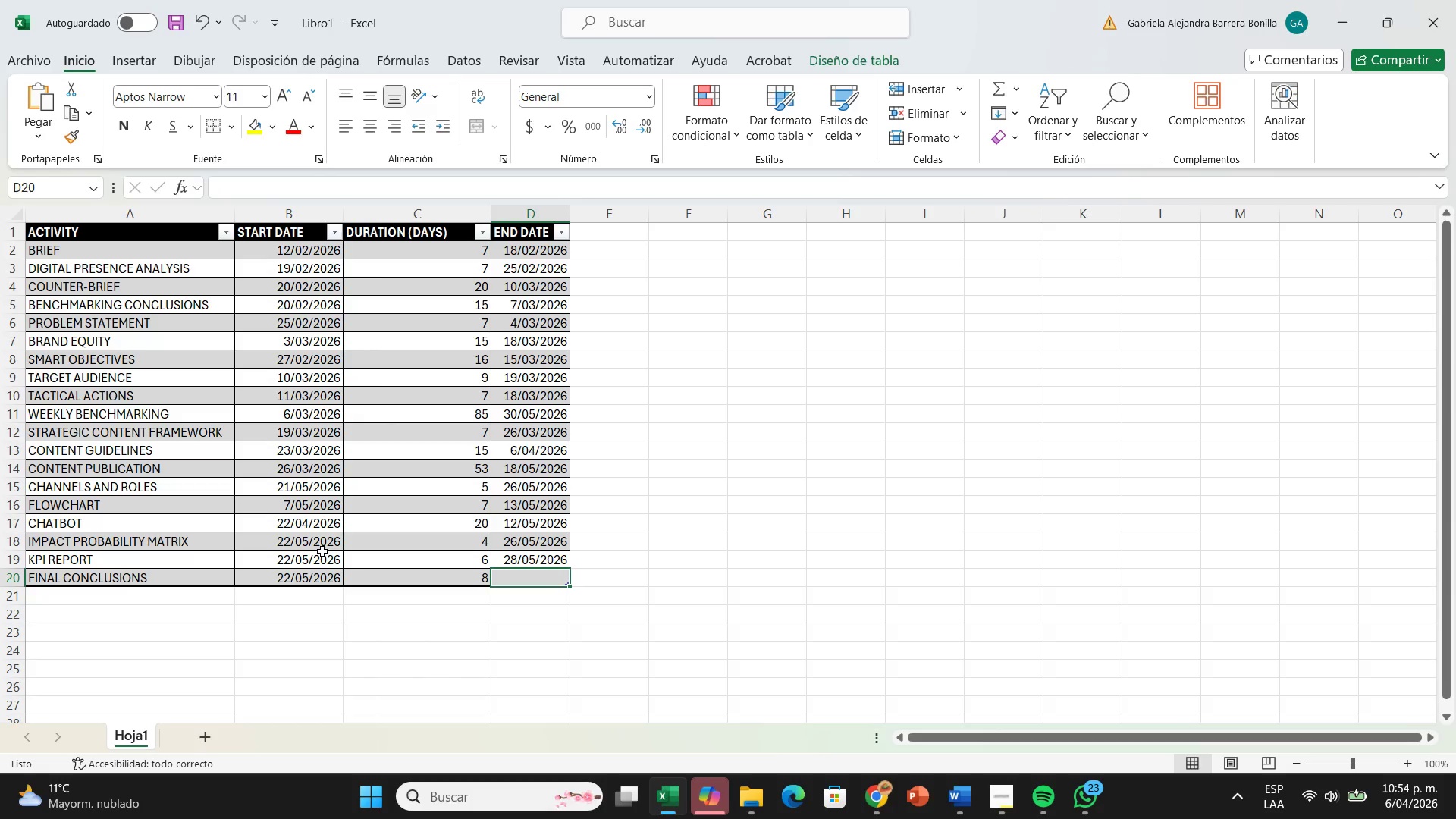 
type(30&05&2026)
 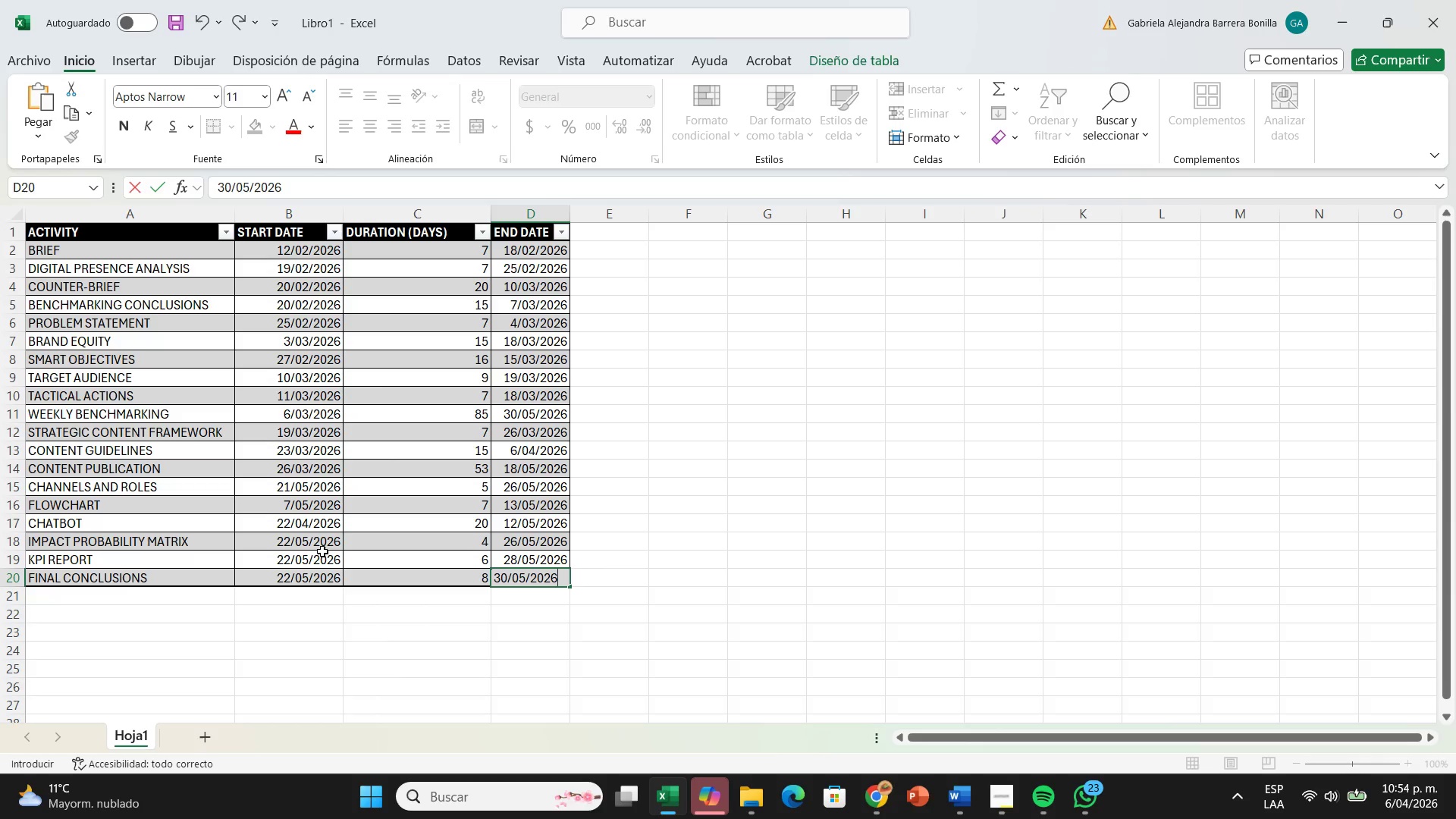 
key(ArrowRight)
 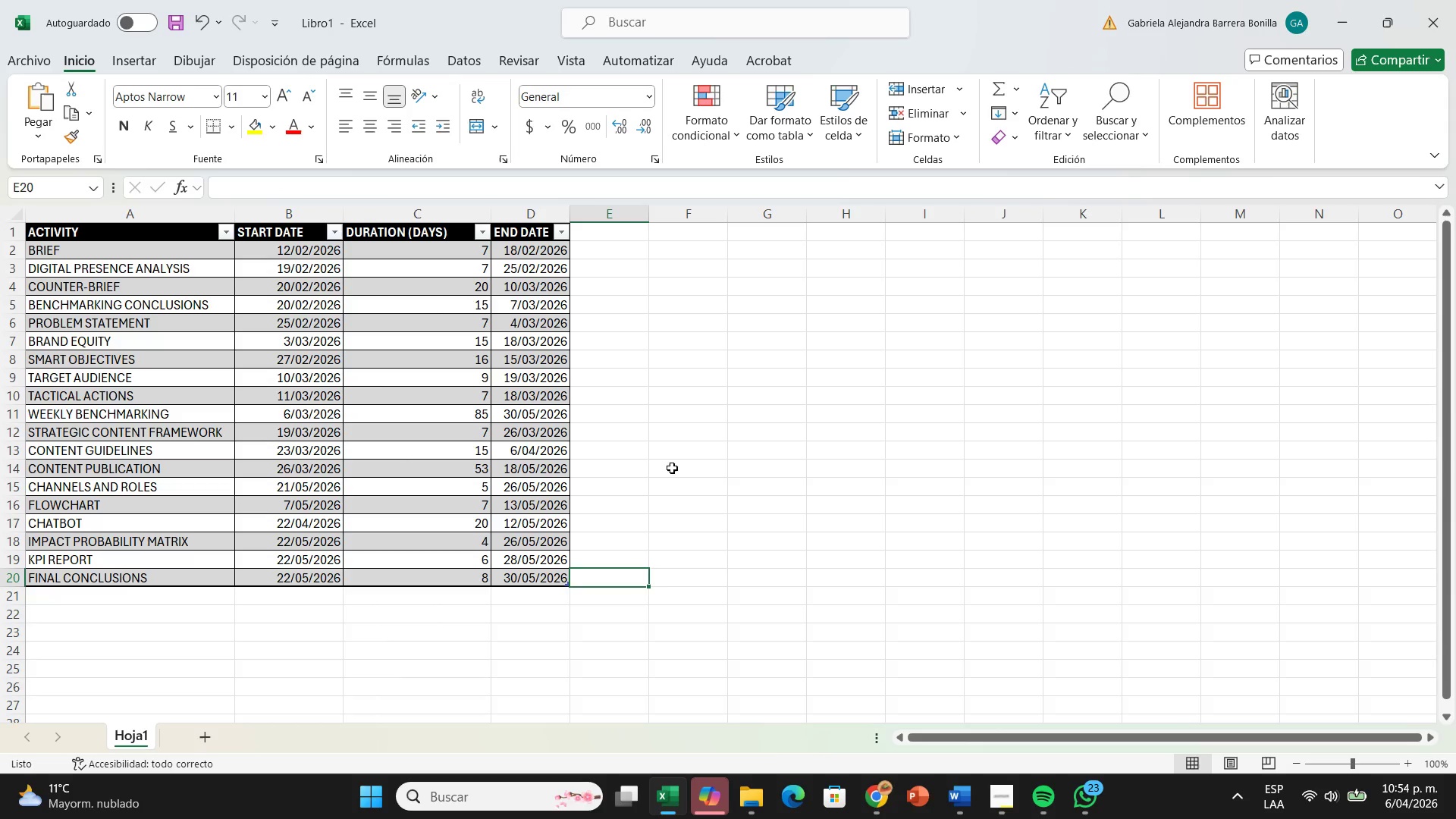 
wait(6.77)
 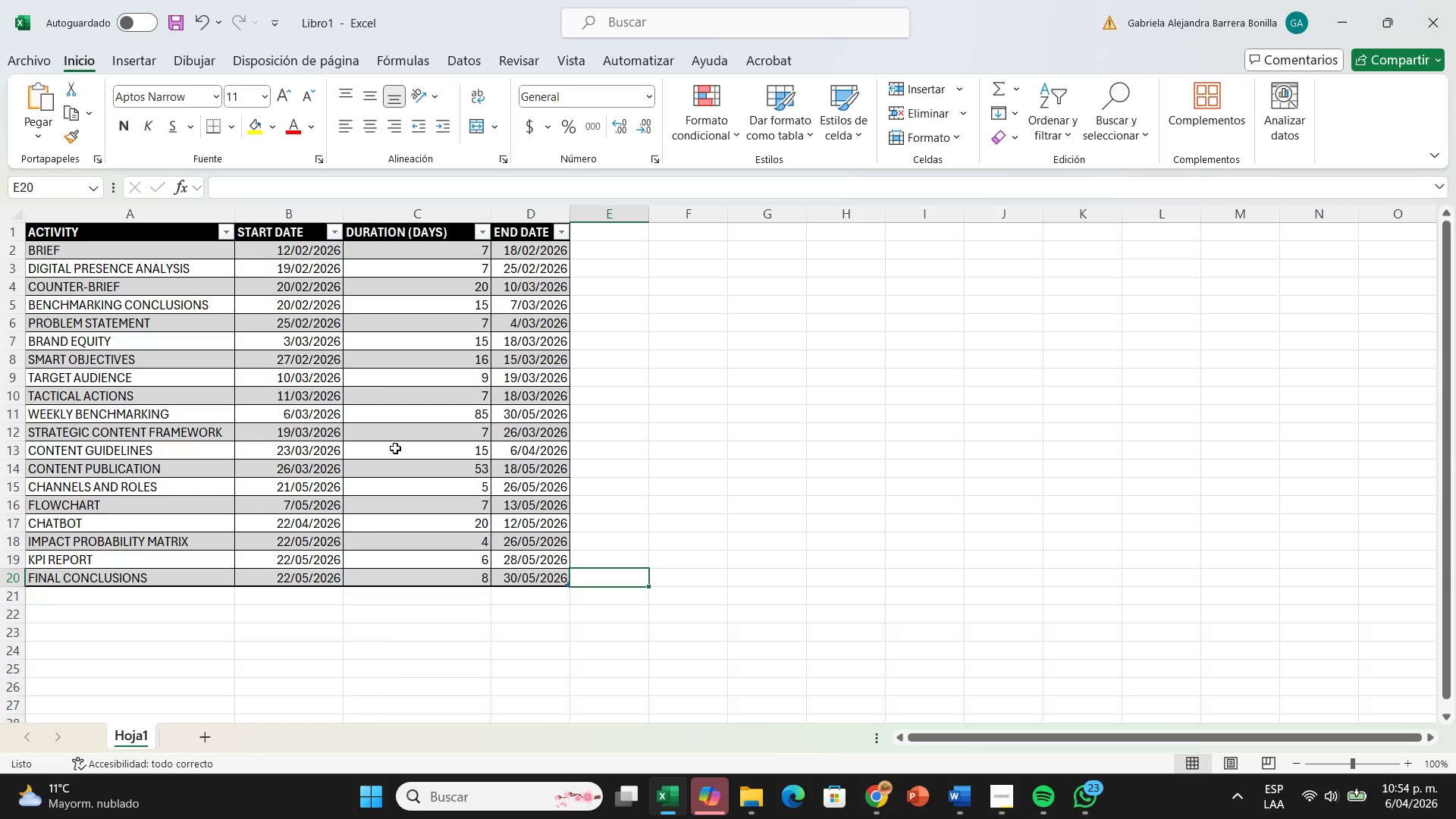 
left_click([748, 263])
 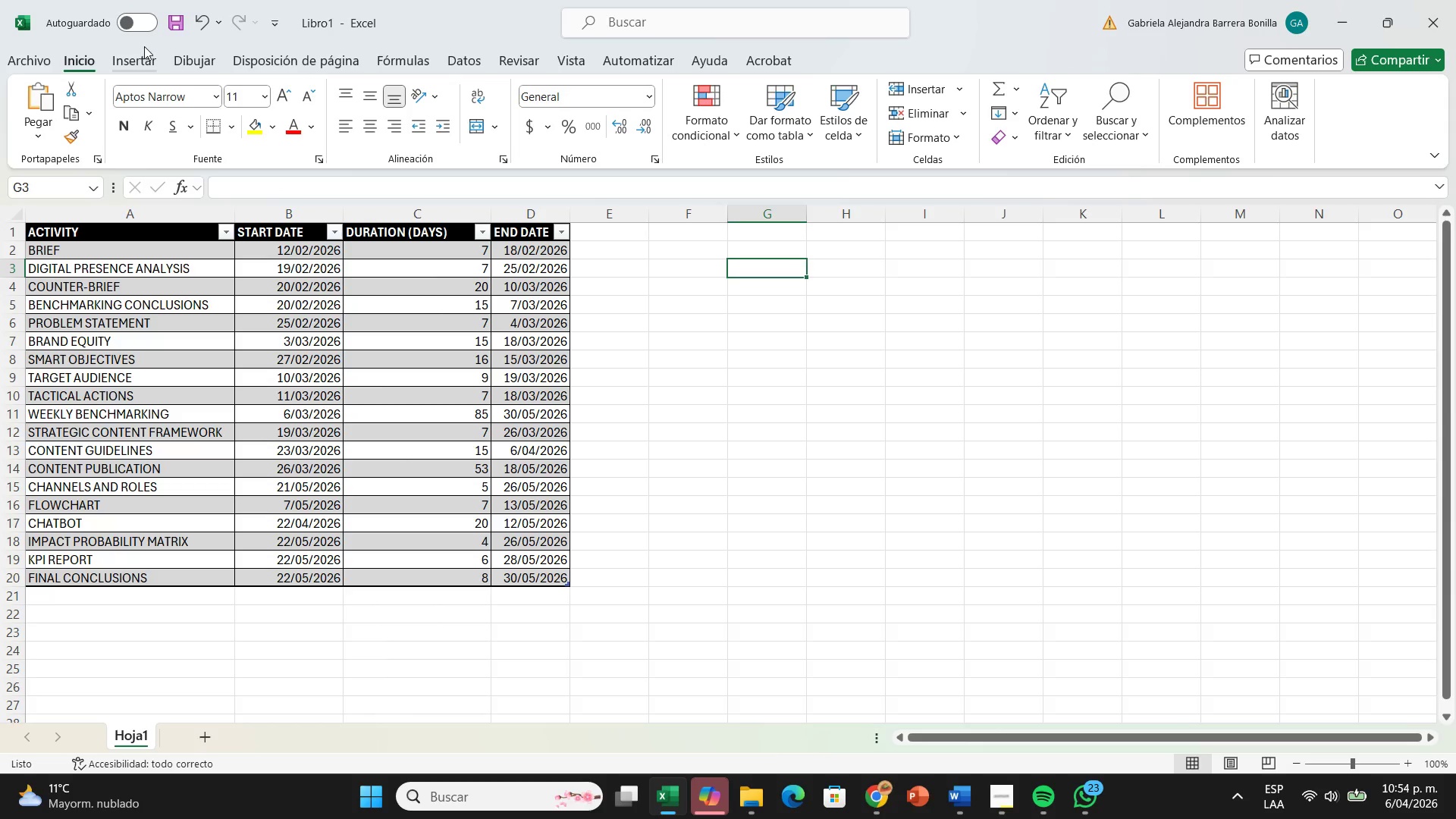 
left_click([144, 46])
 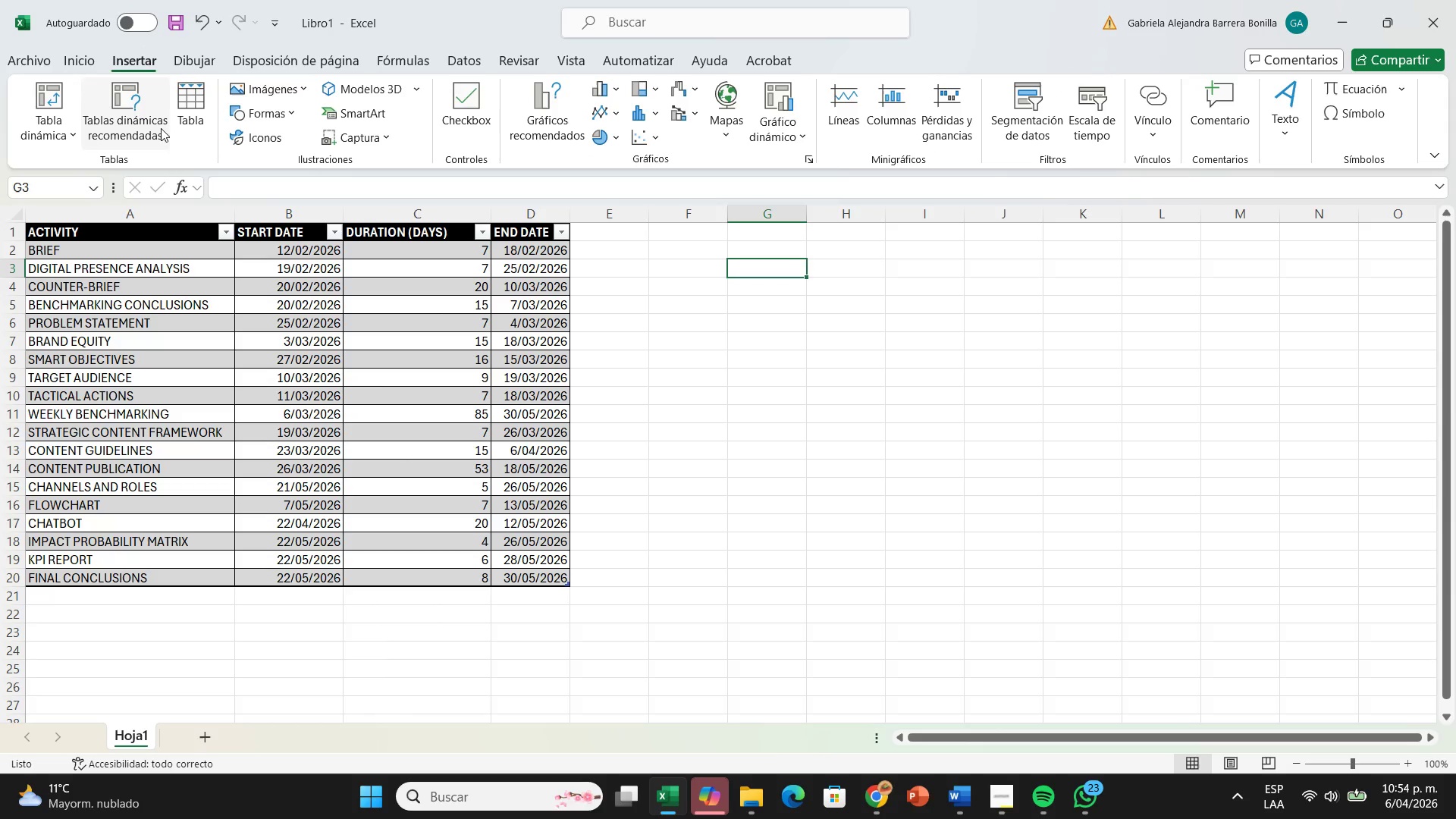 
wait(5.65)
 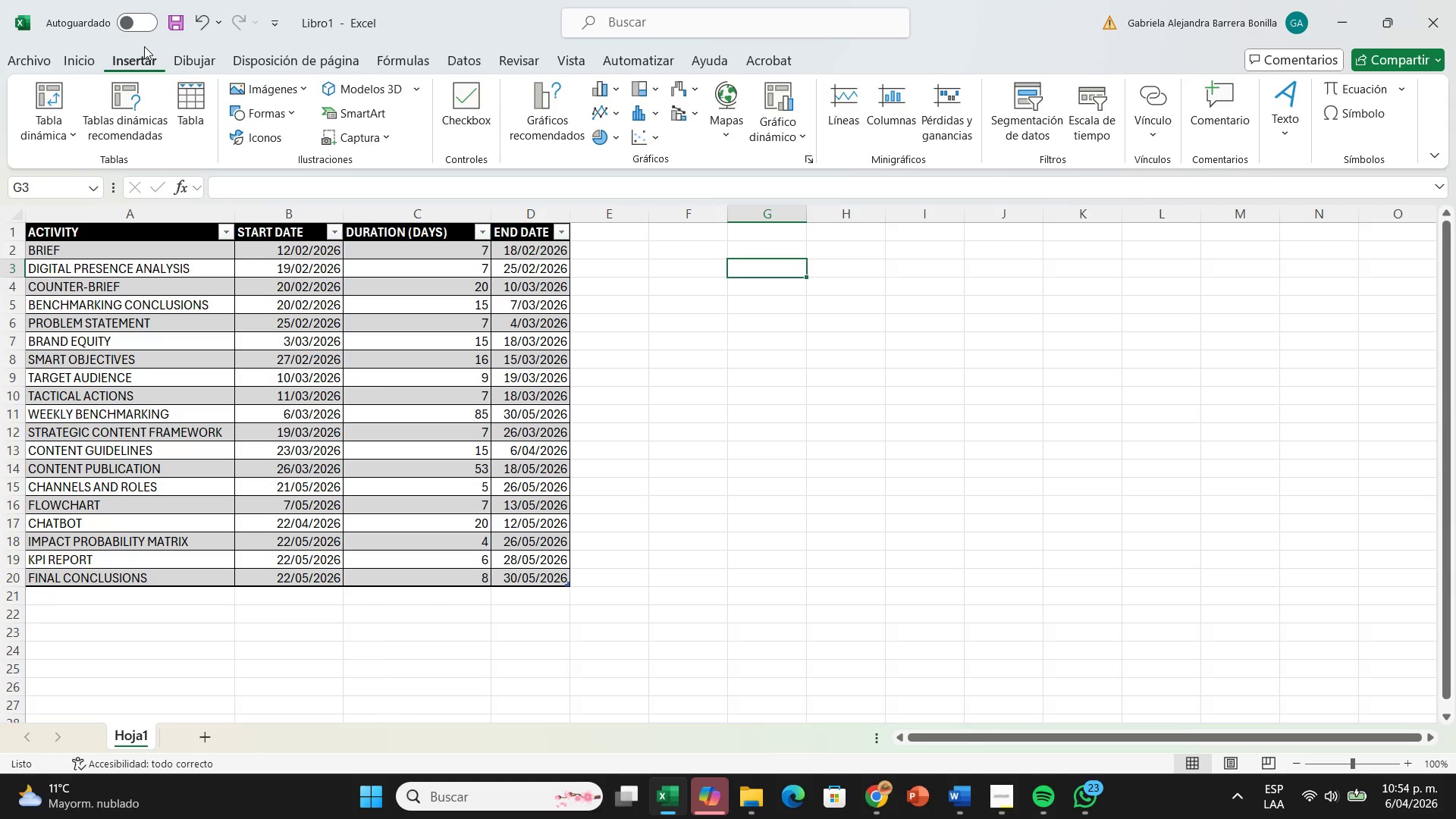 
mouse_move([460, 140])
 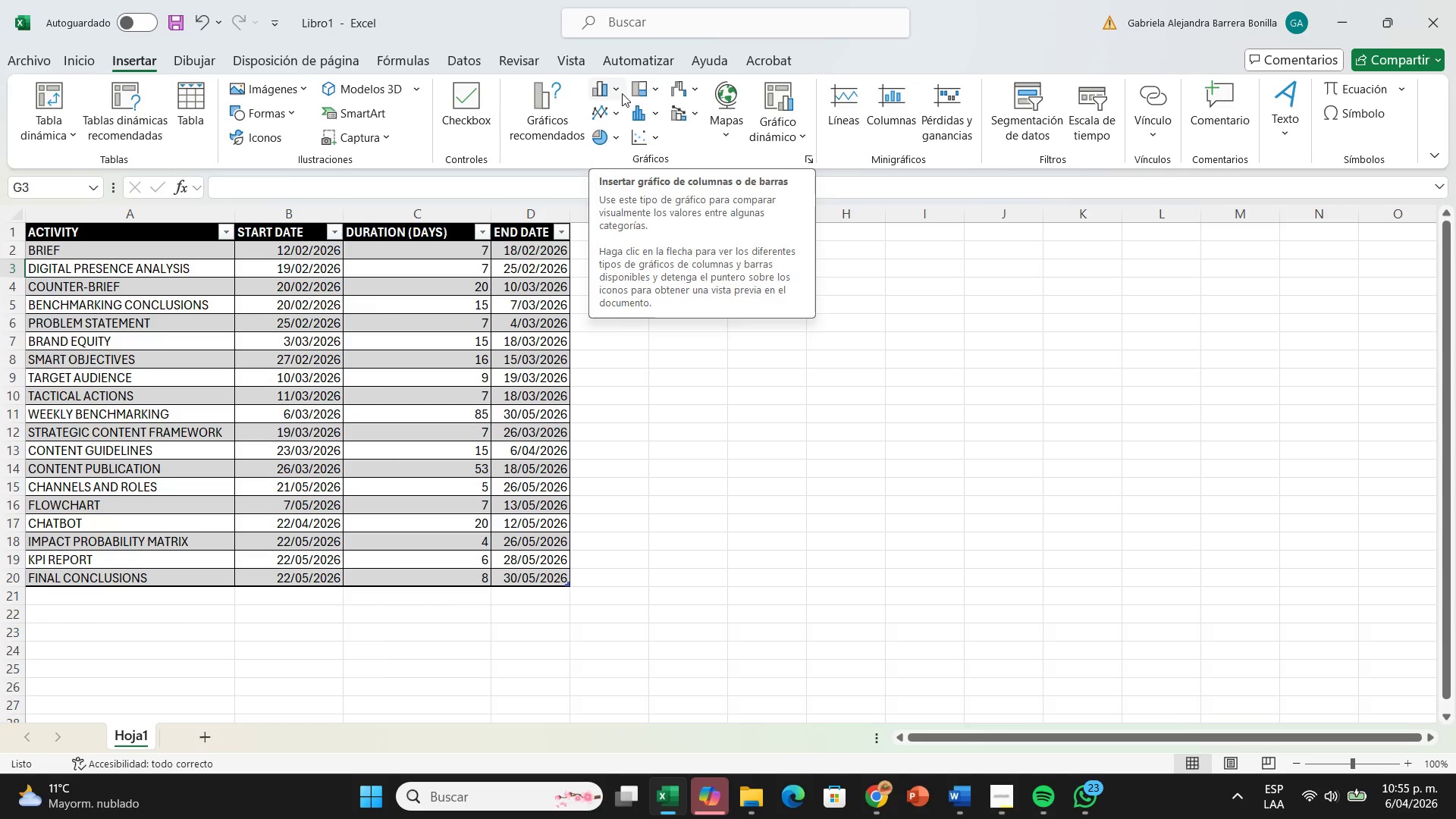 
wait(29.57)
 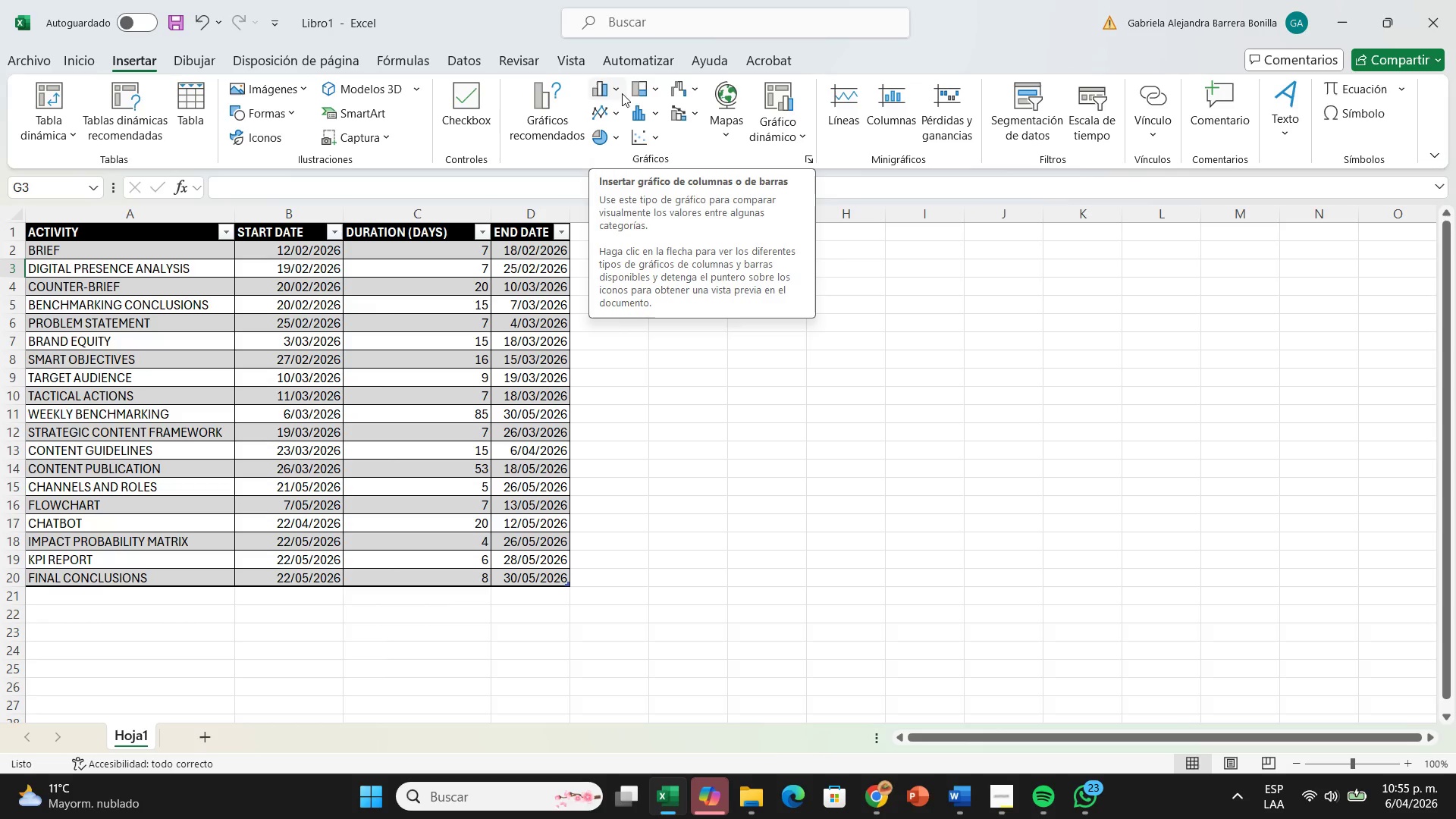 
left_click([618, 94])
 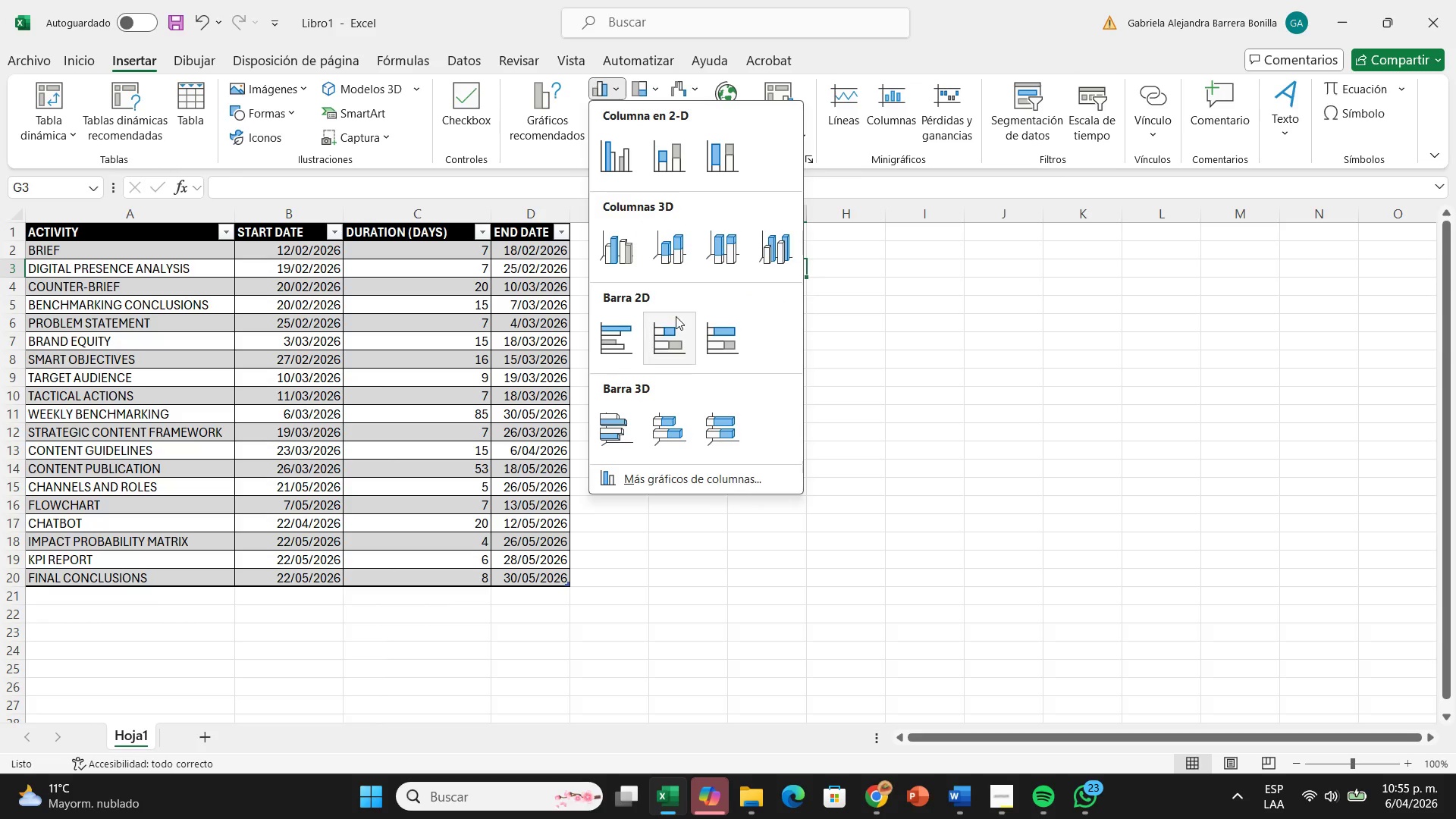 
wait(5.27)
 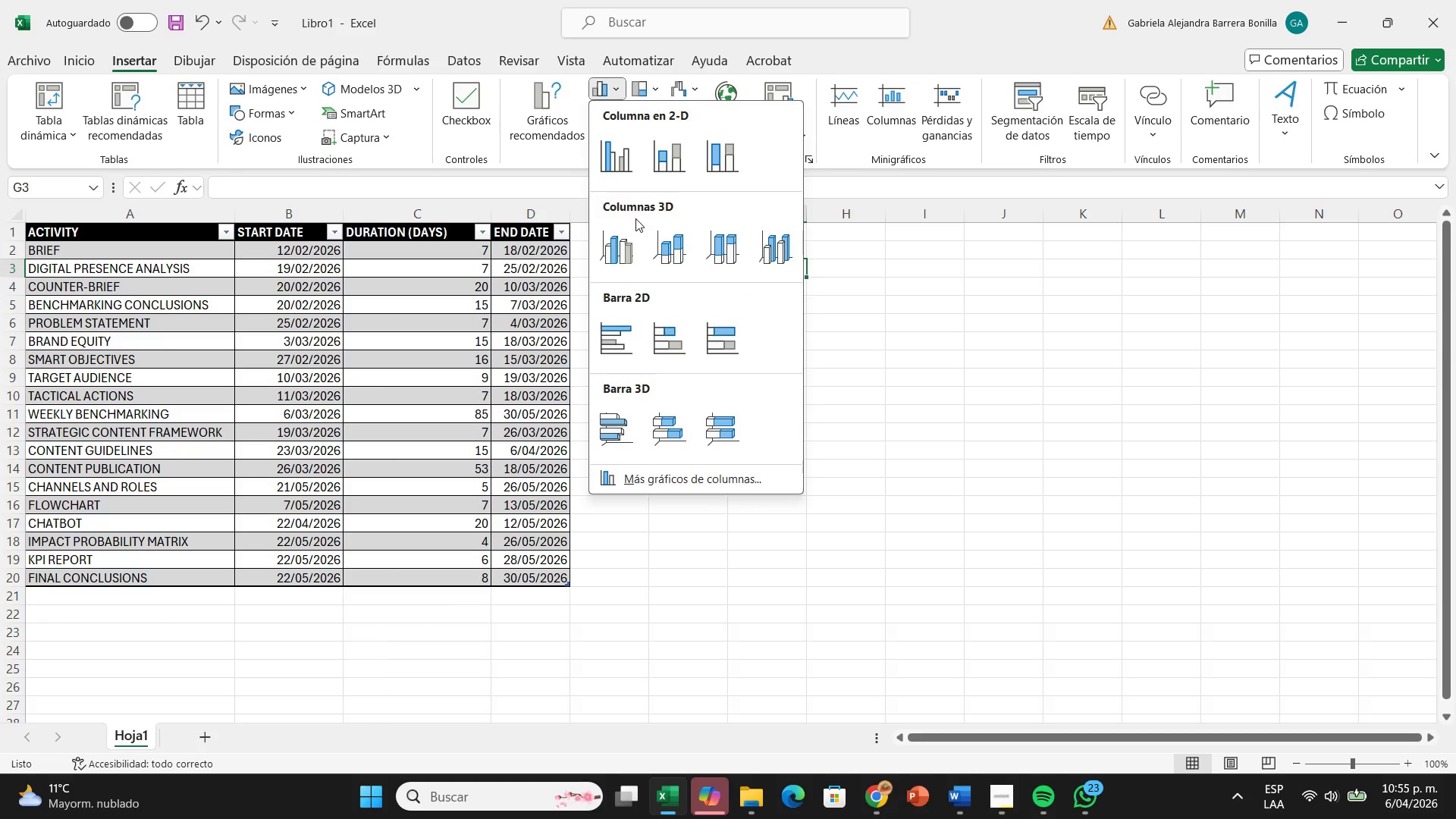 
left_click([673, 322])
 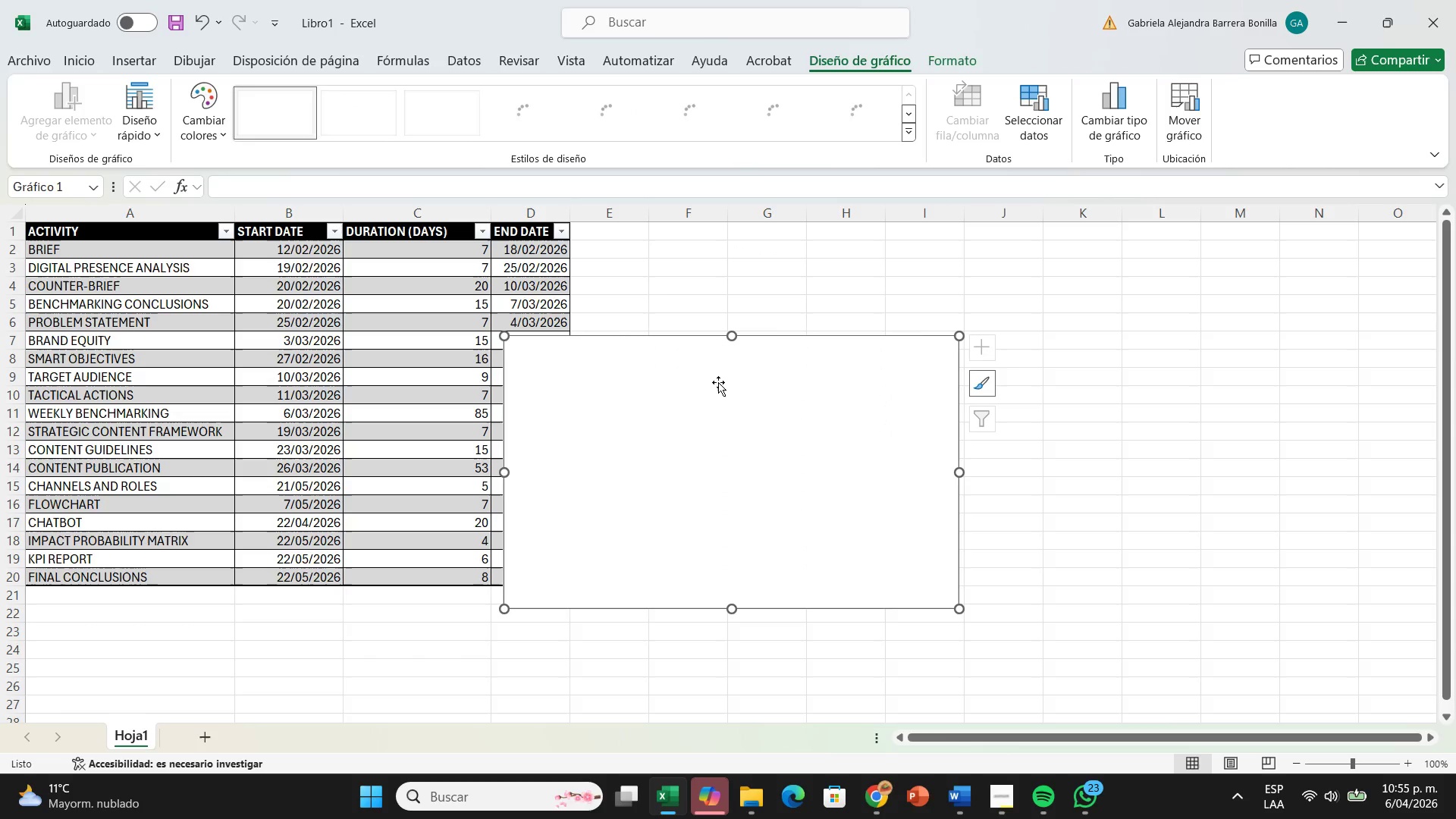 
left_click_drag(start_coordinate=[718, 382], to_coordinate=[871, 309])
 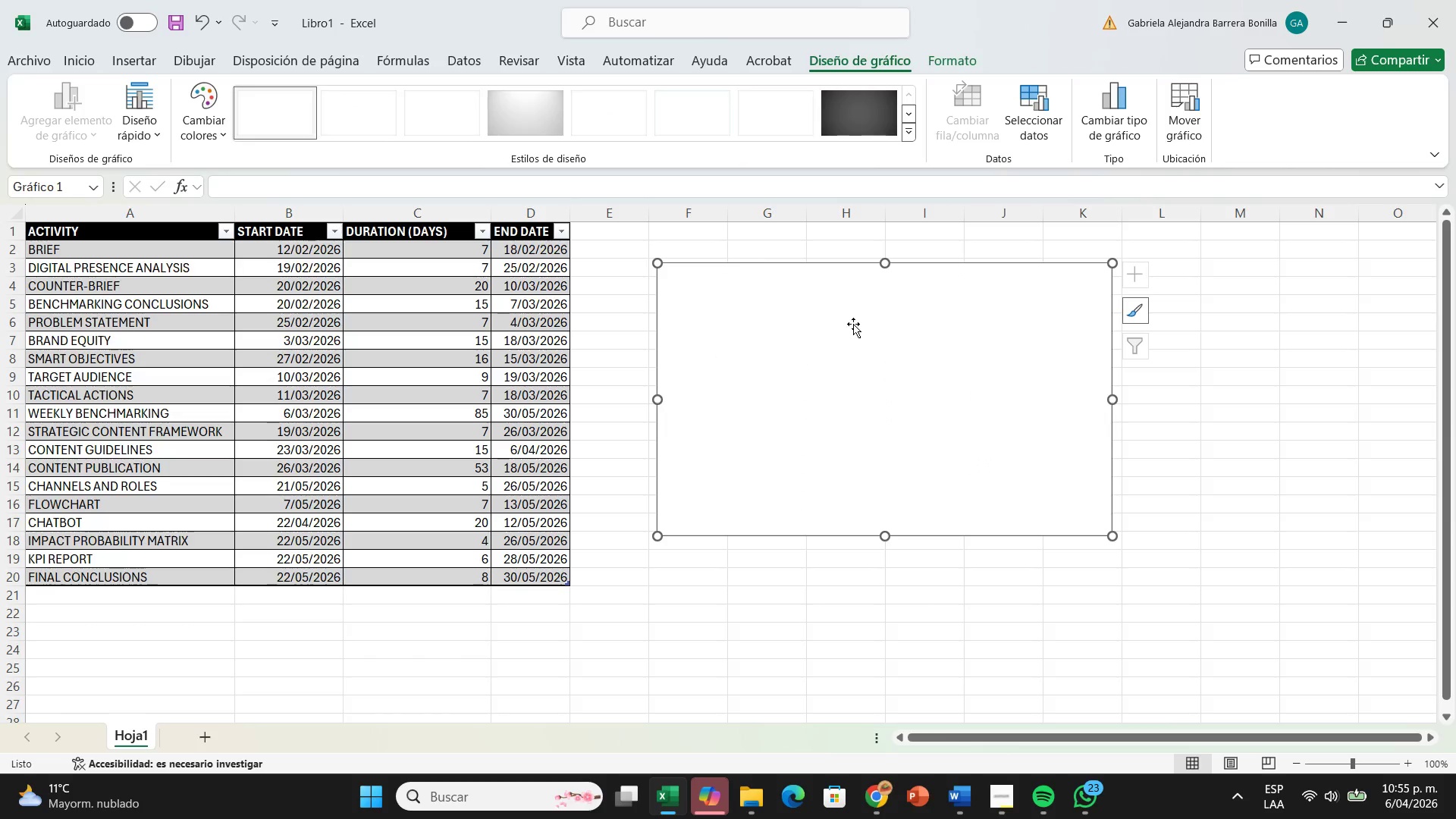 
left_click_drag(start_coordinate=[853, 324], to_coordinate=[858, 310])
 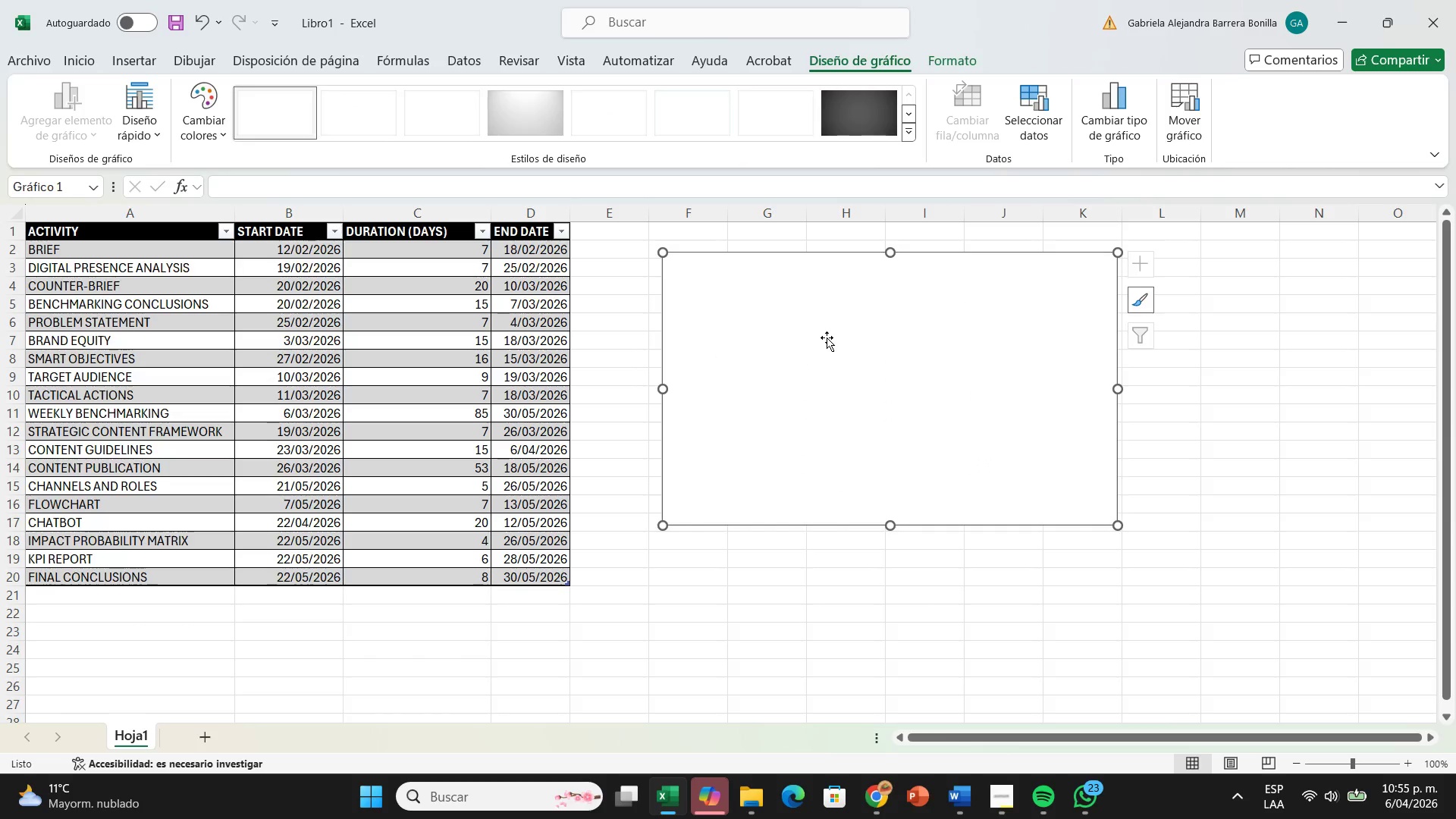 
wait(9.09)
 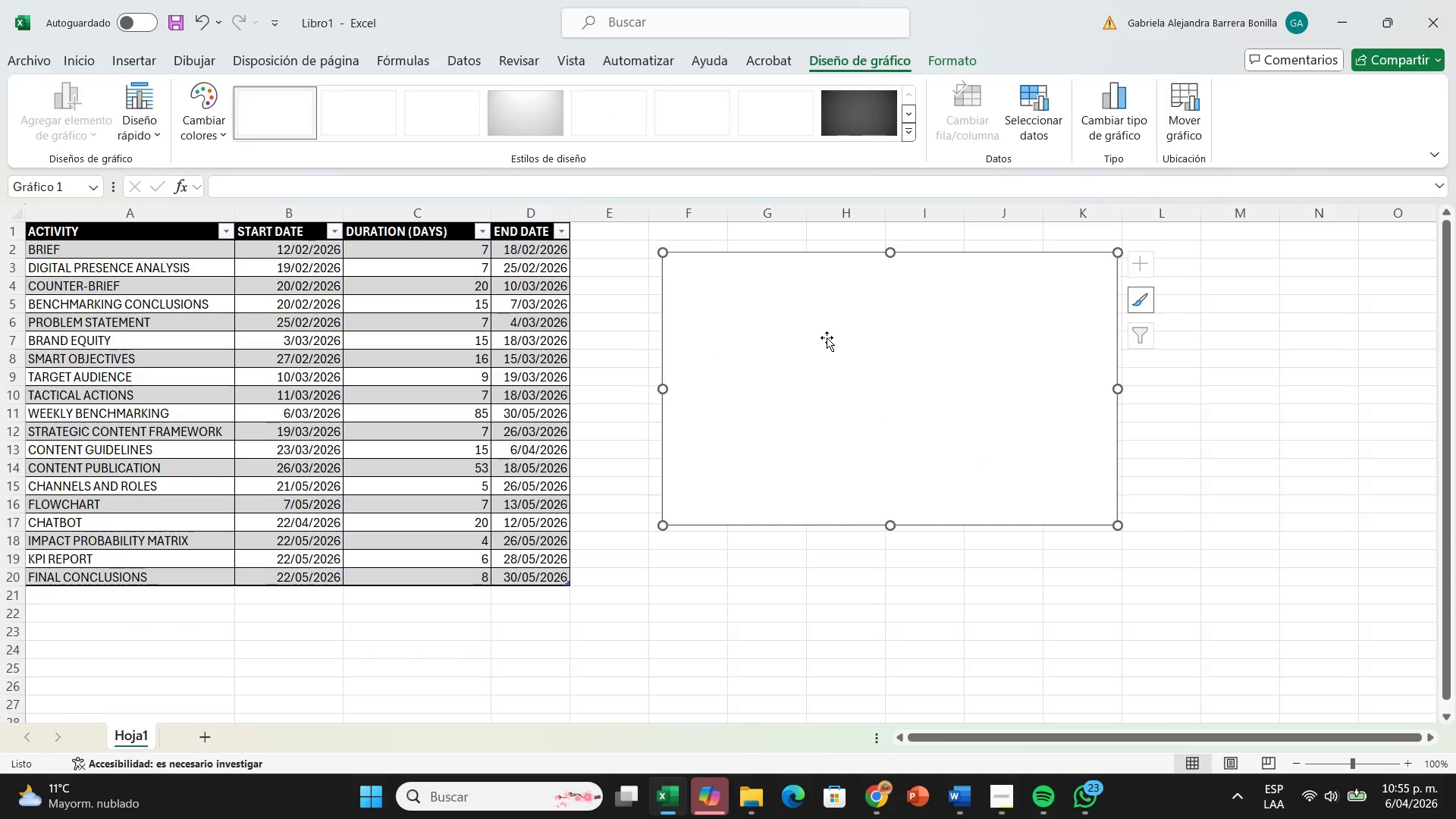 
right_click([838, 335])
 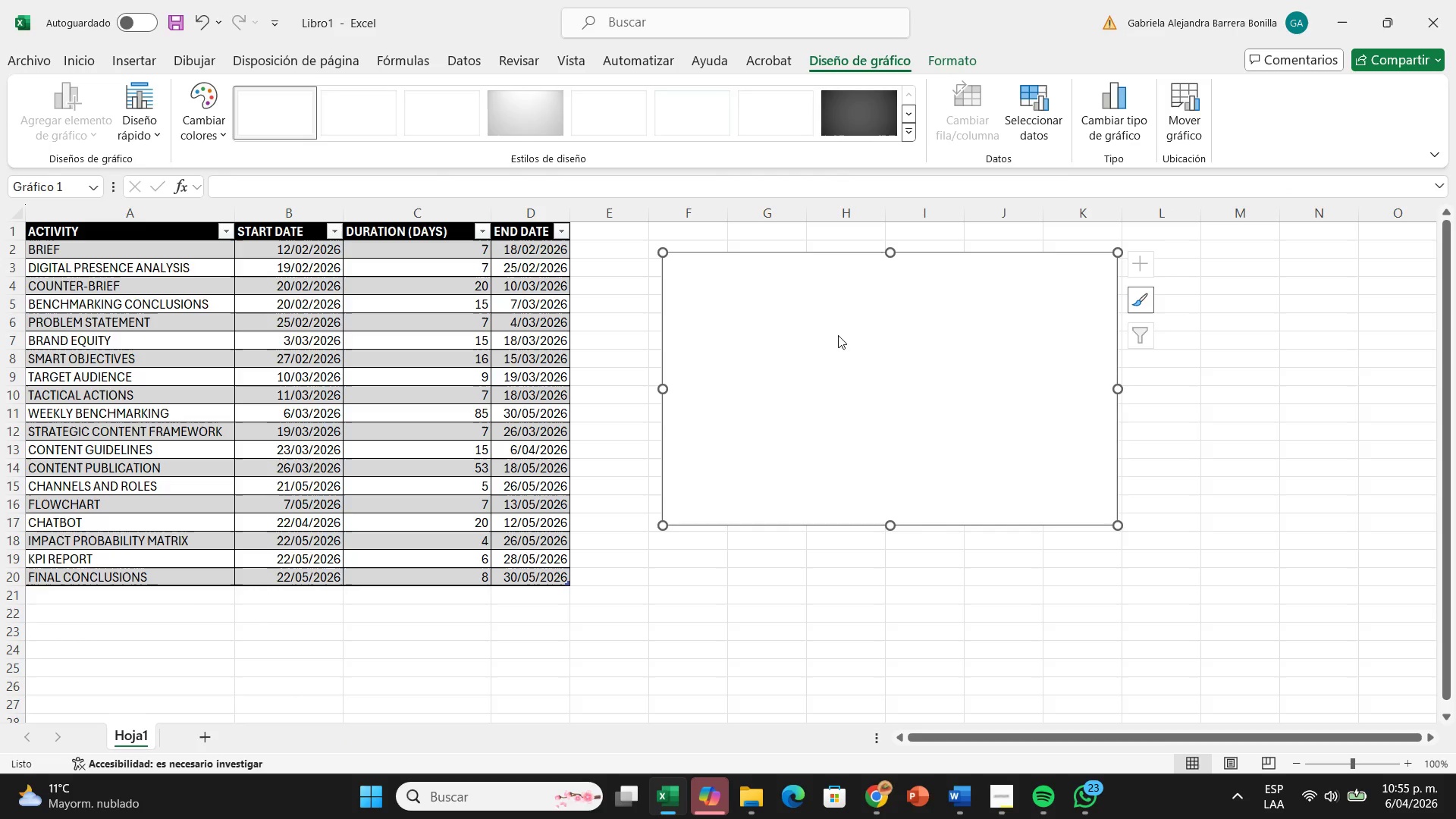 
double_click([838, 335])
 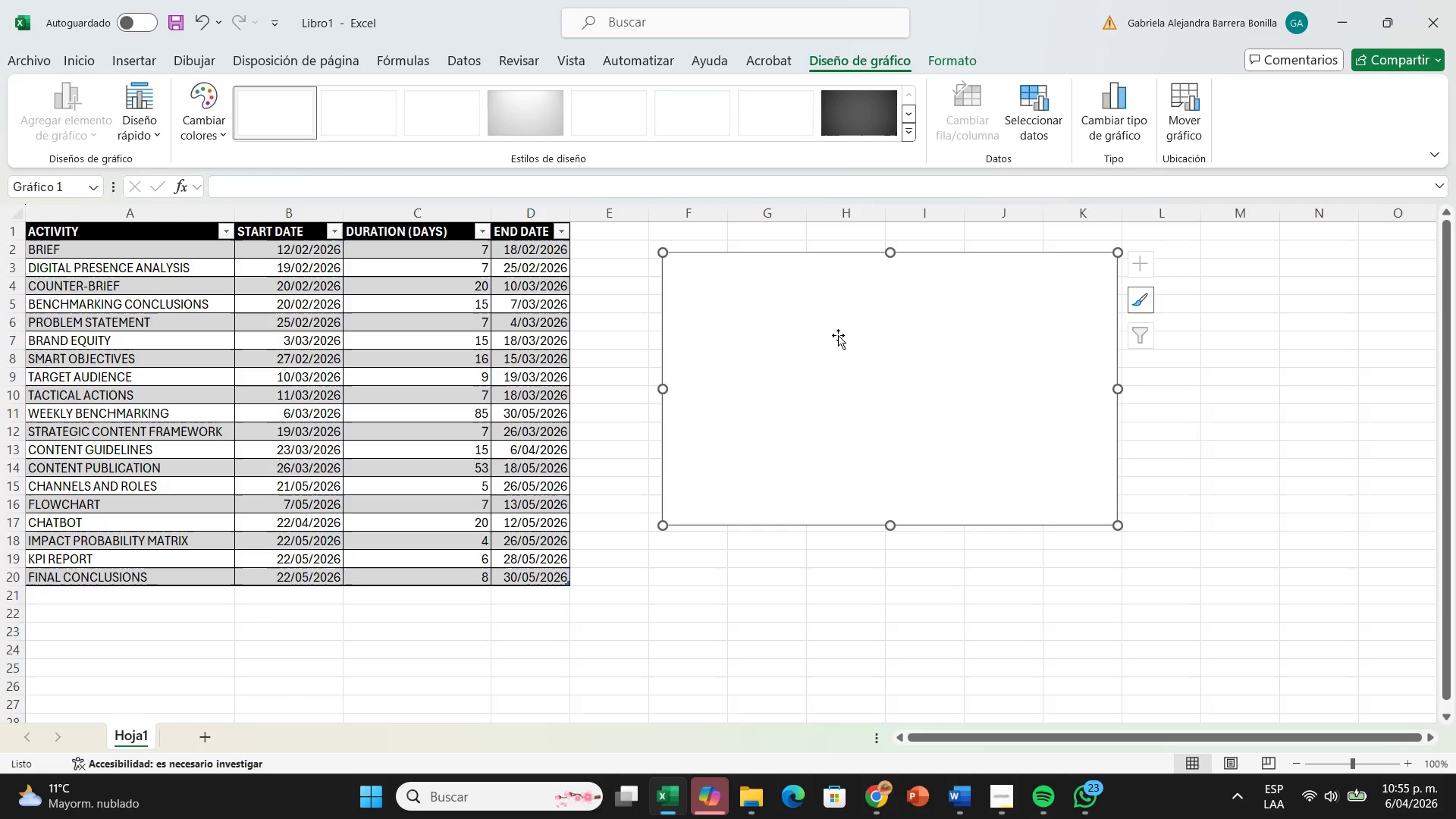 
right_click([838, 335])
 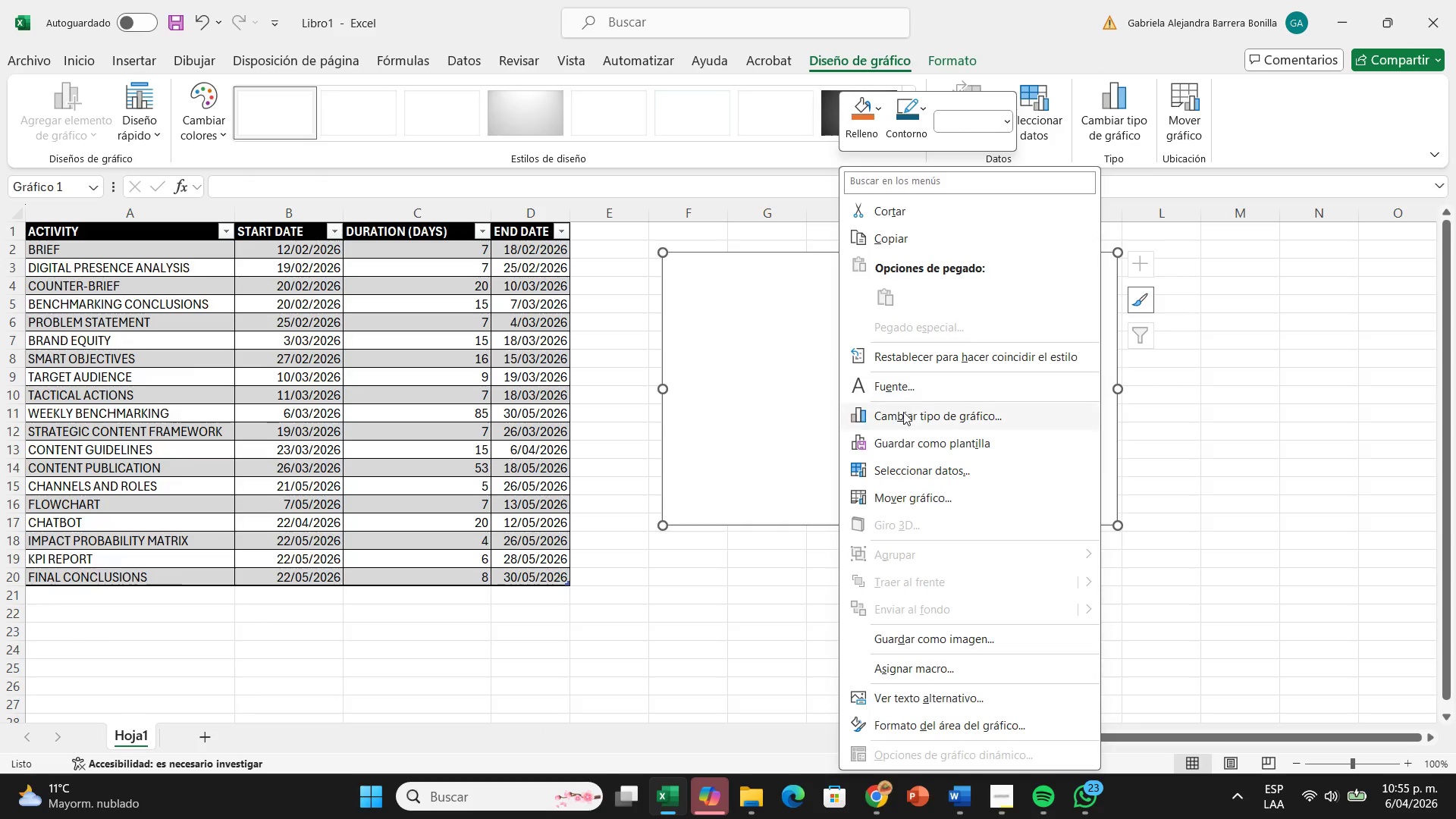 
left_click([912, 464])
 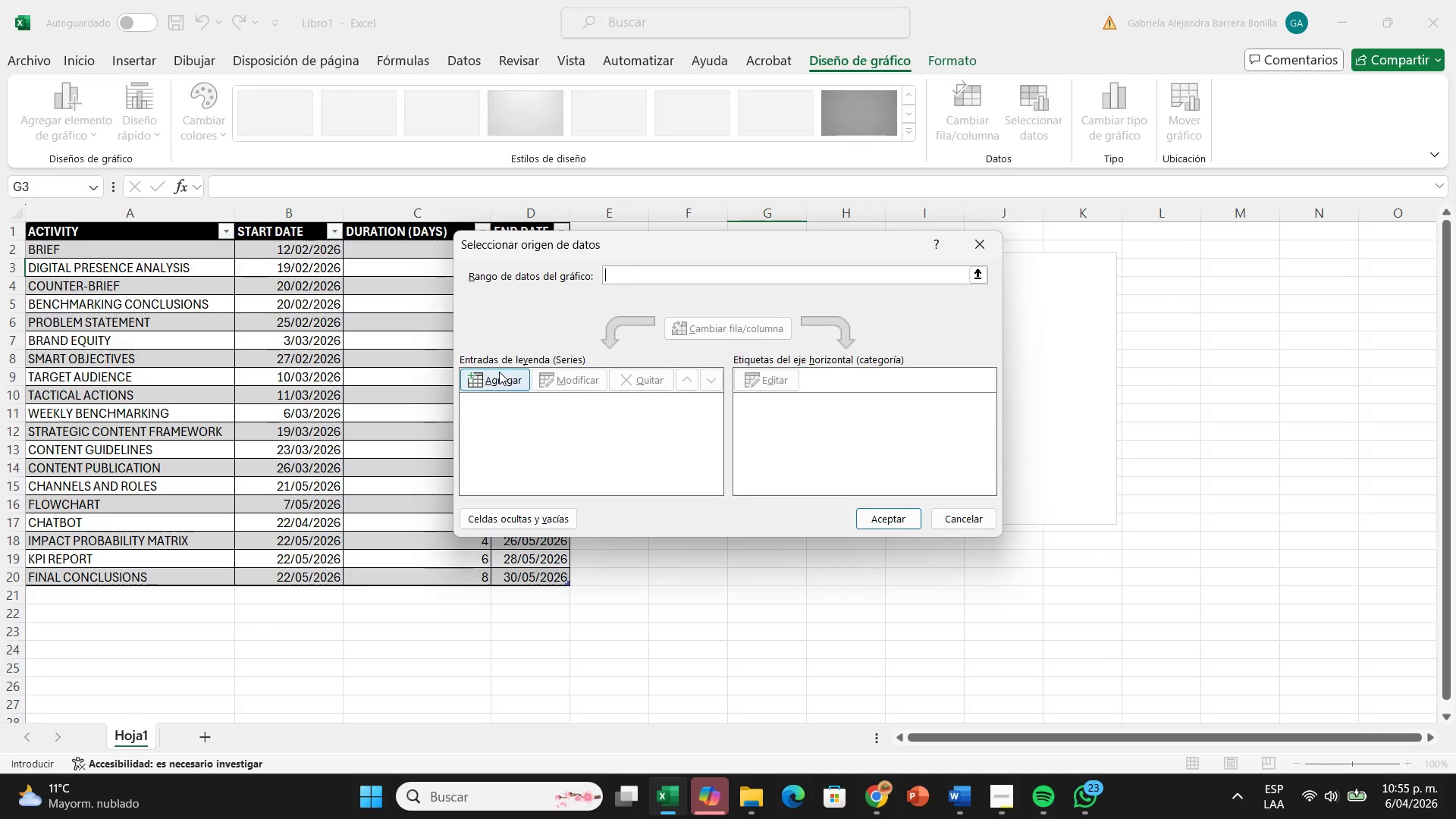 
wait(7.03)
 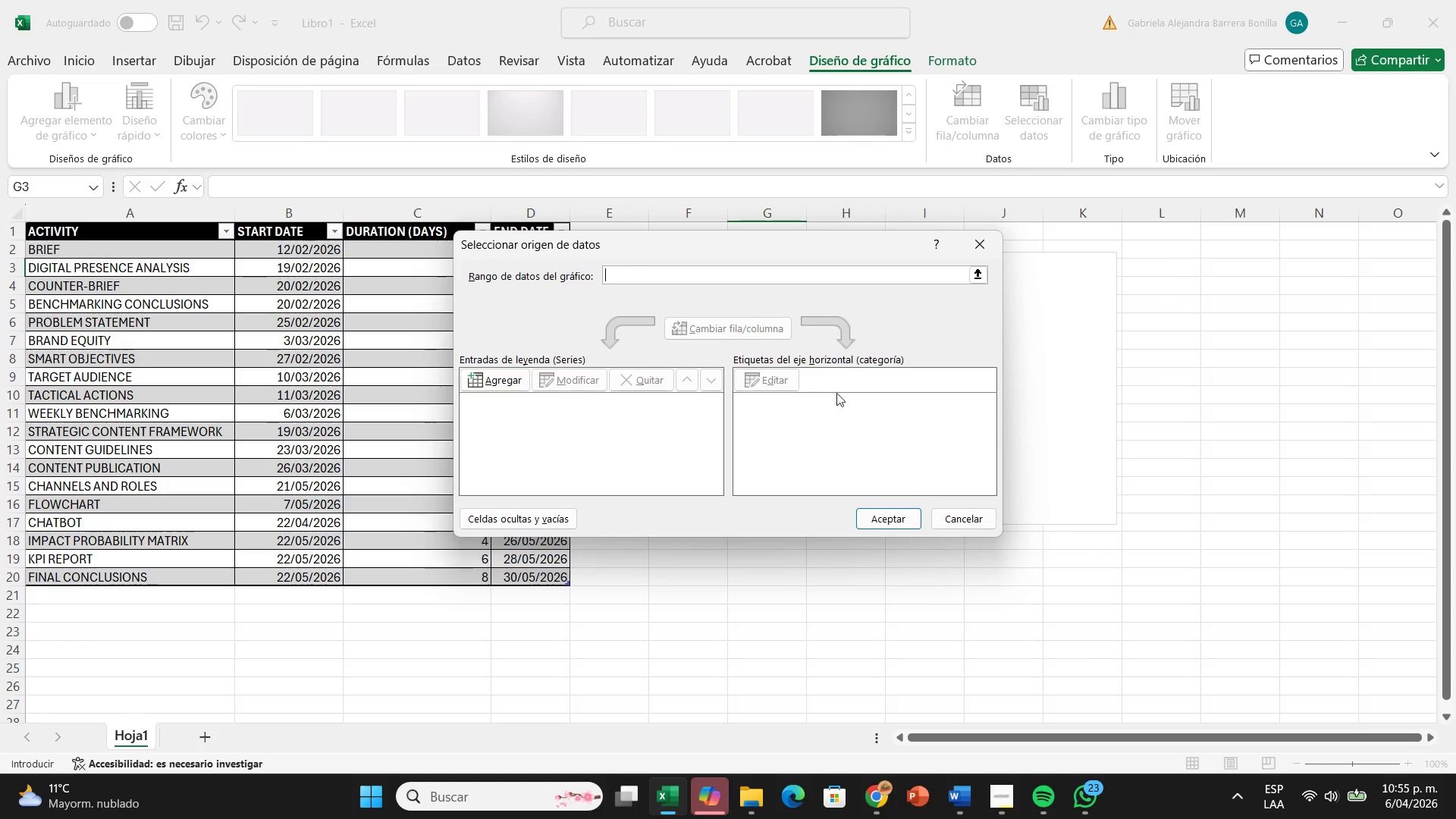 
left_click([501, 378])
 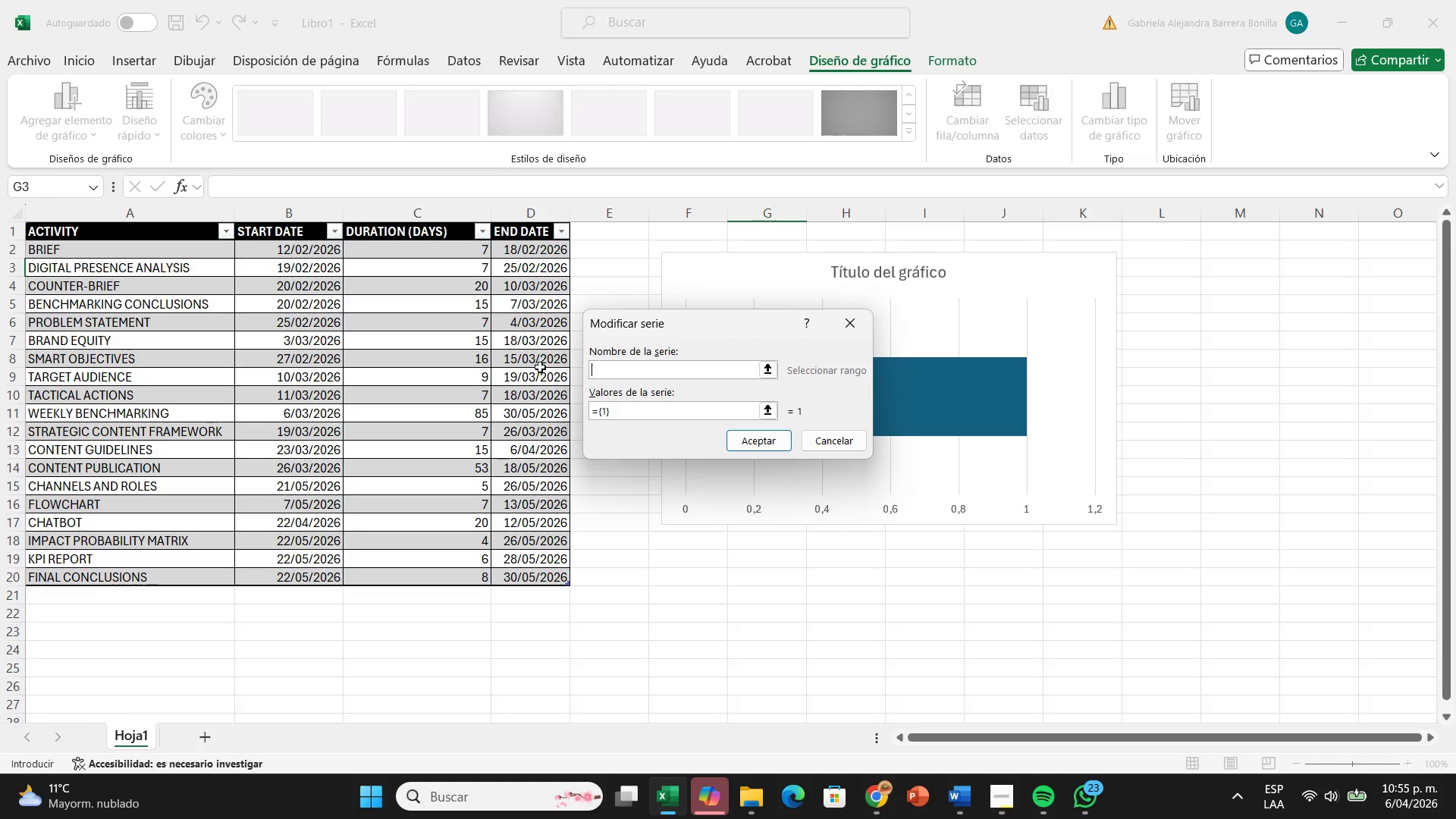 
left_click_drag(start_coordinate=[700, 334], to_coordinate=[691, 423])
 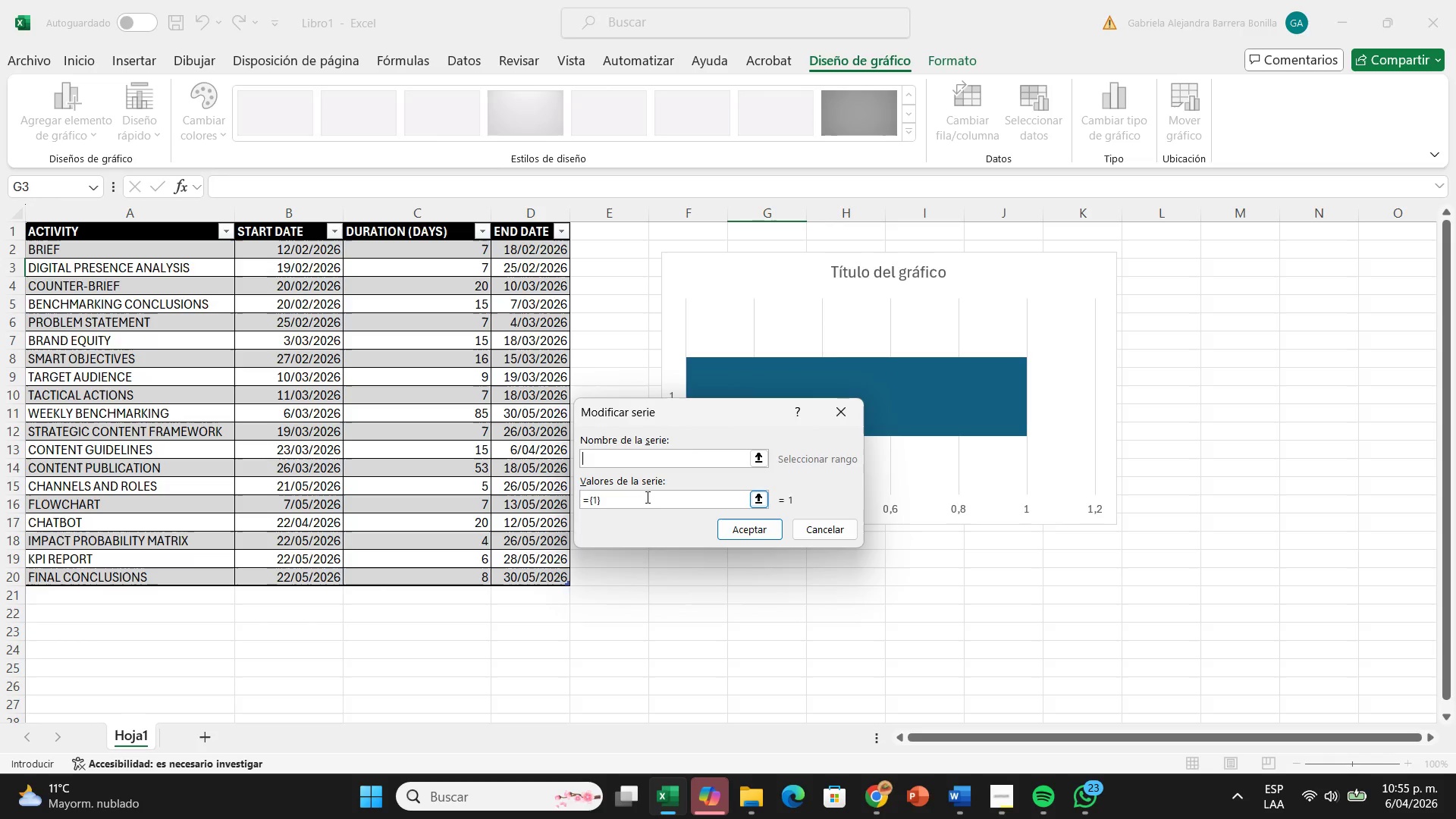 
left_click([645, 492])
 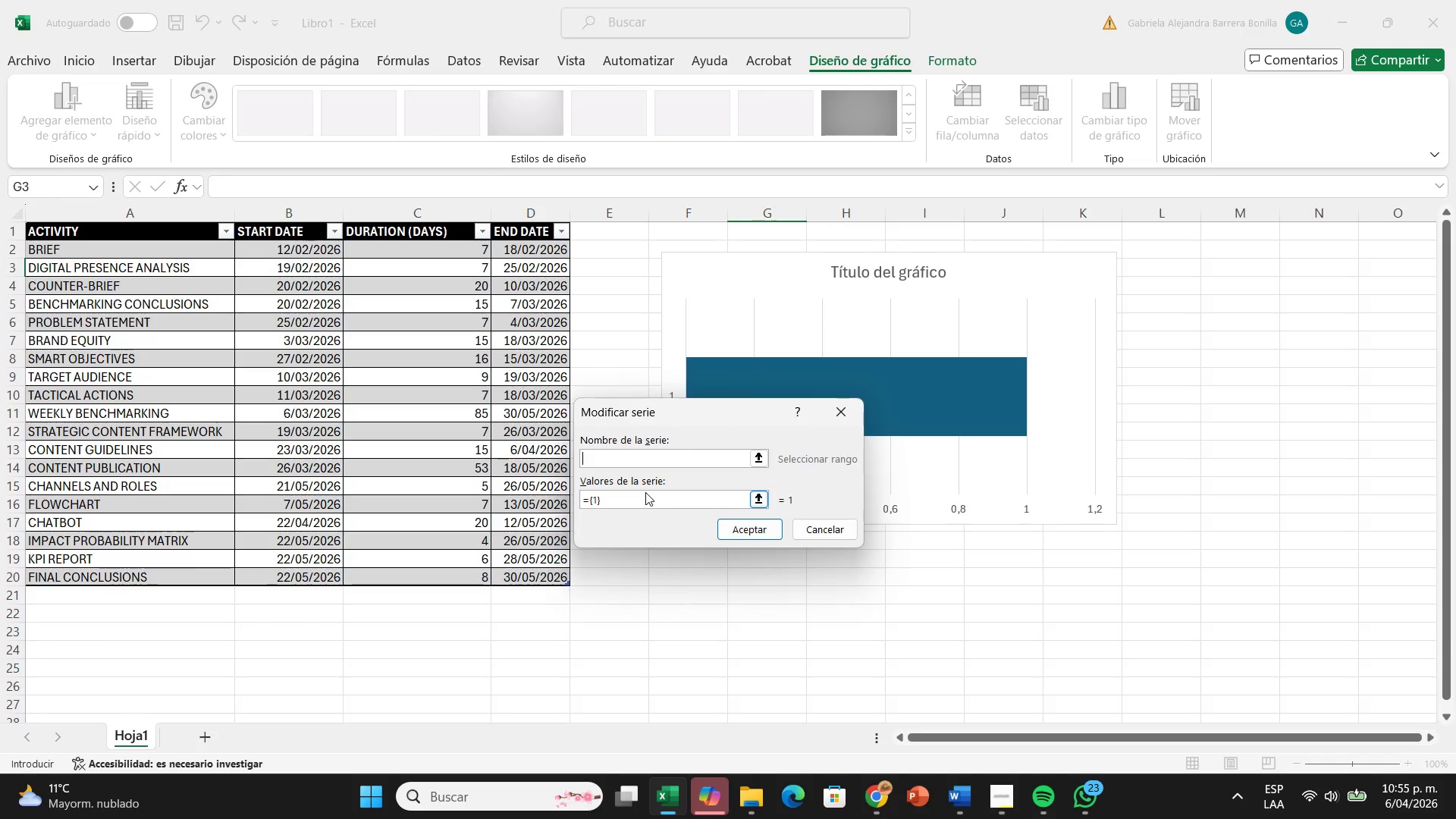 
left_click([645, 492])
 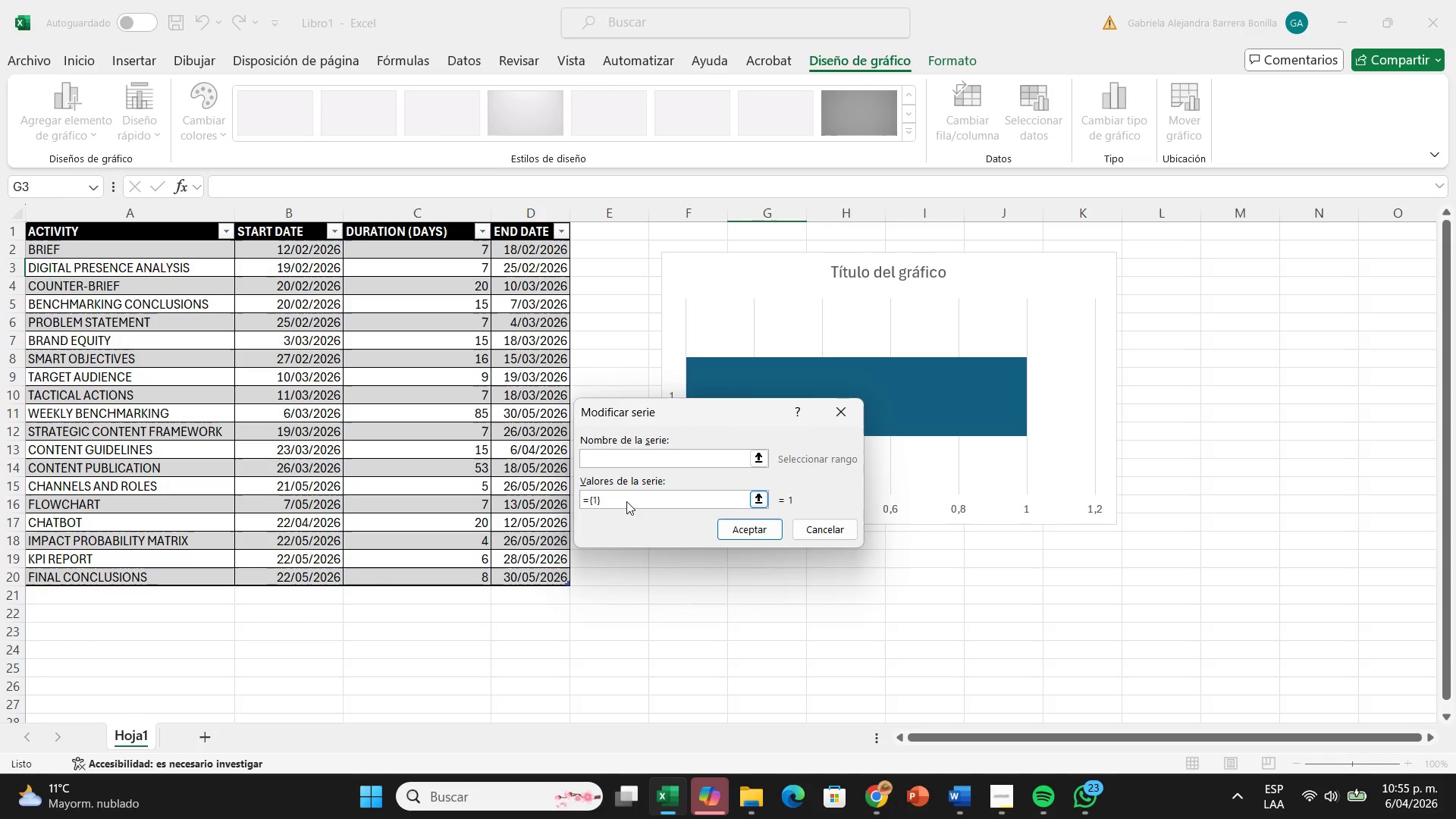 
double_click([626, 501])
 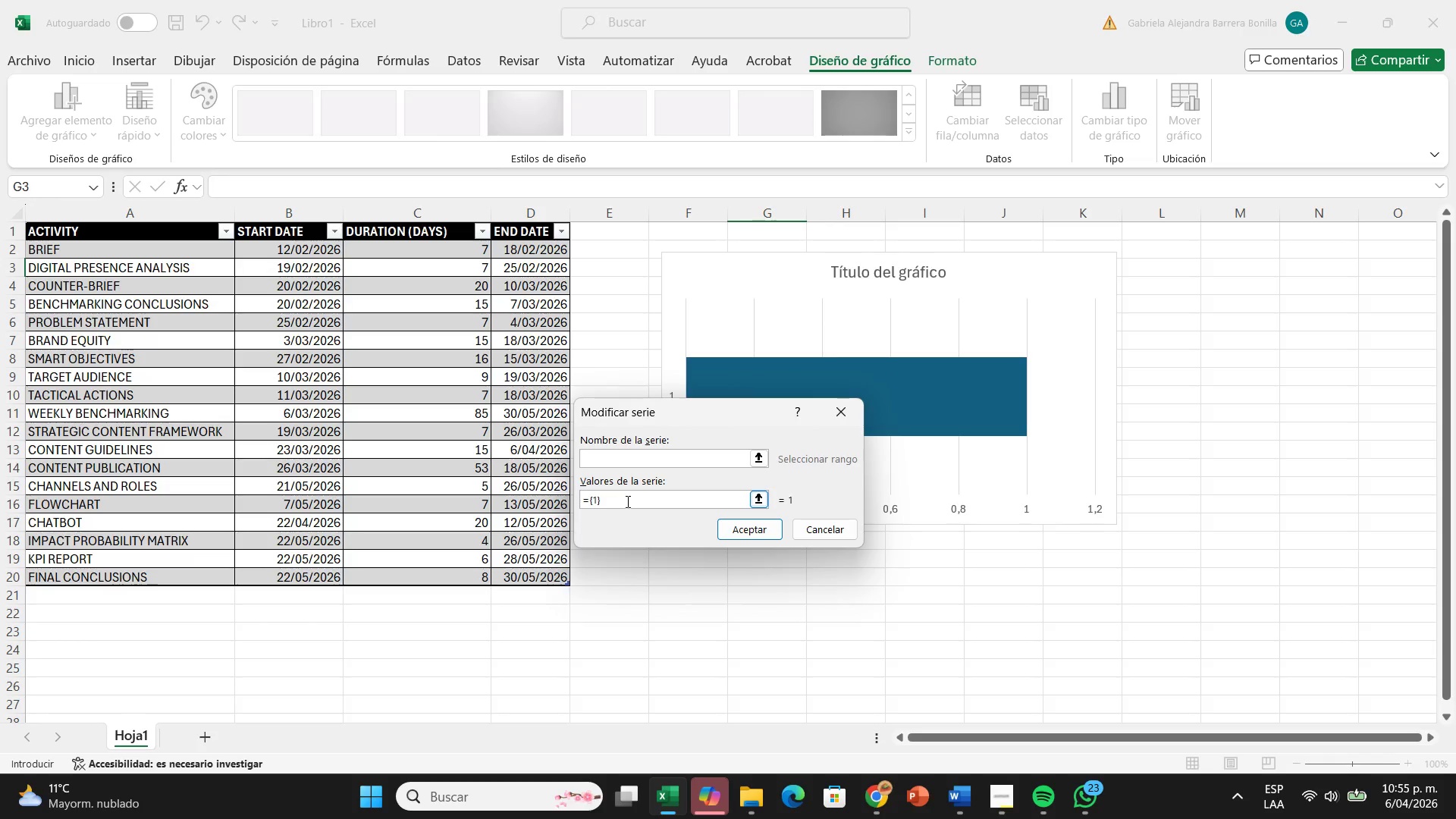 
key(Backspace)
 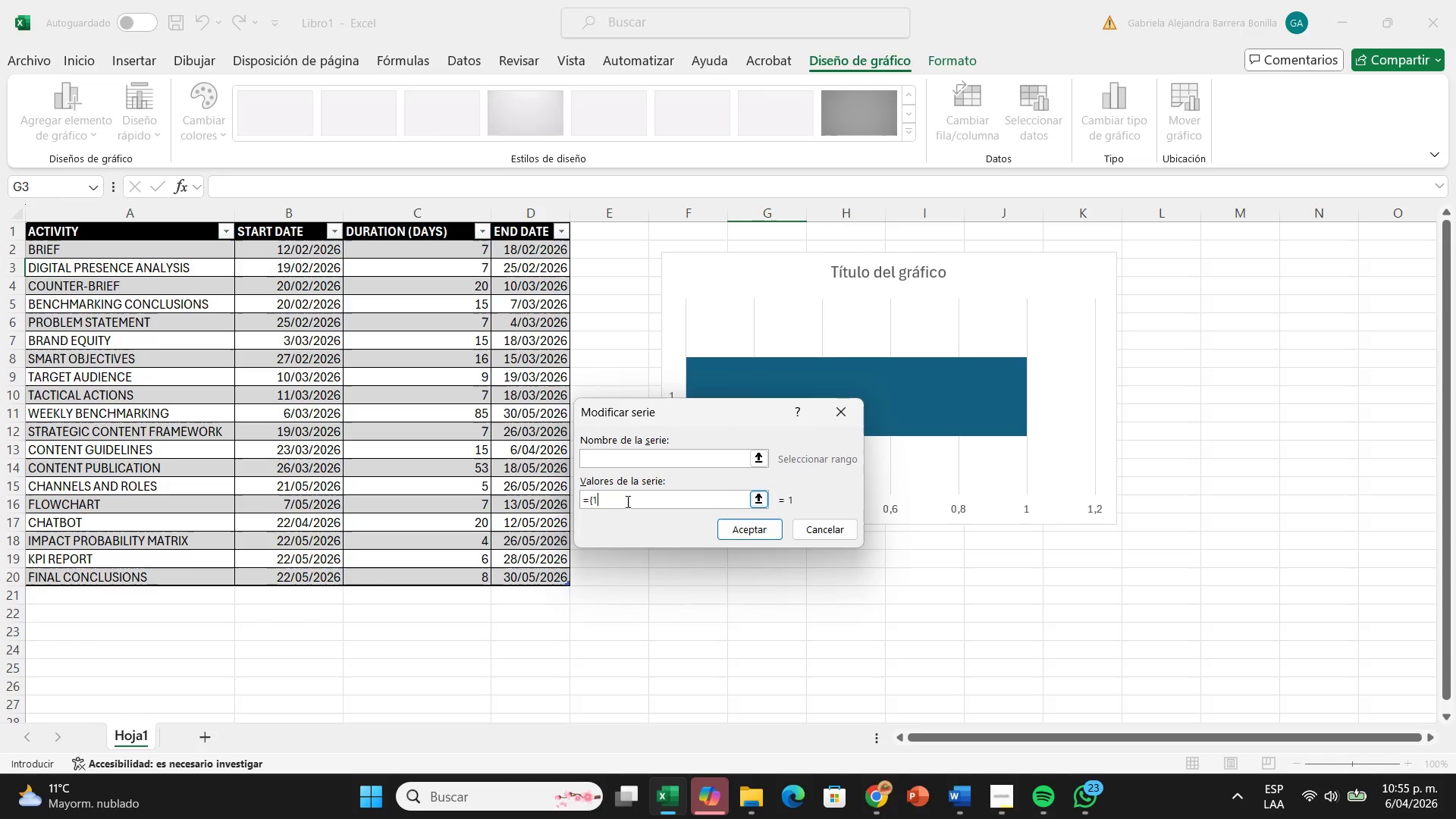 
key(Backspace)
 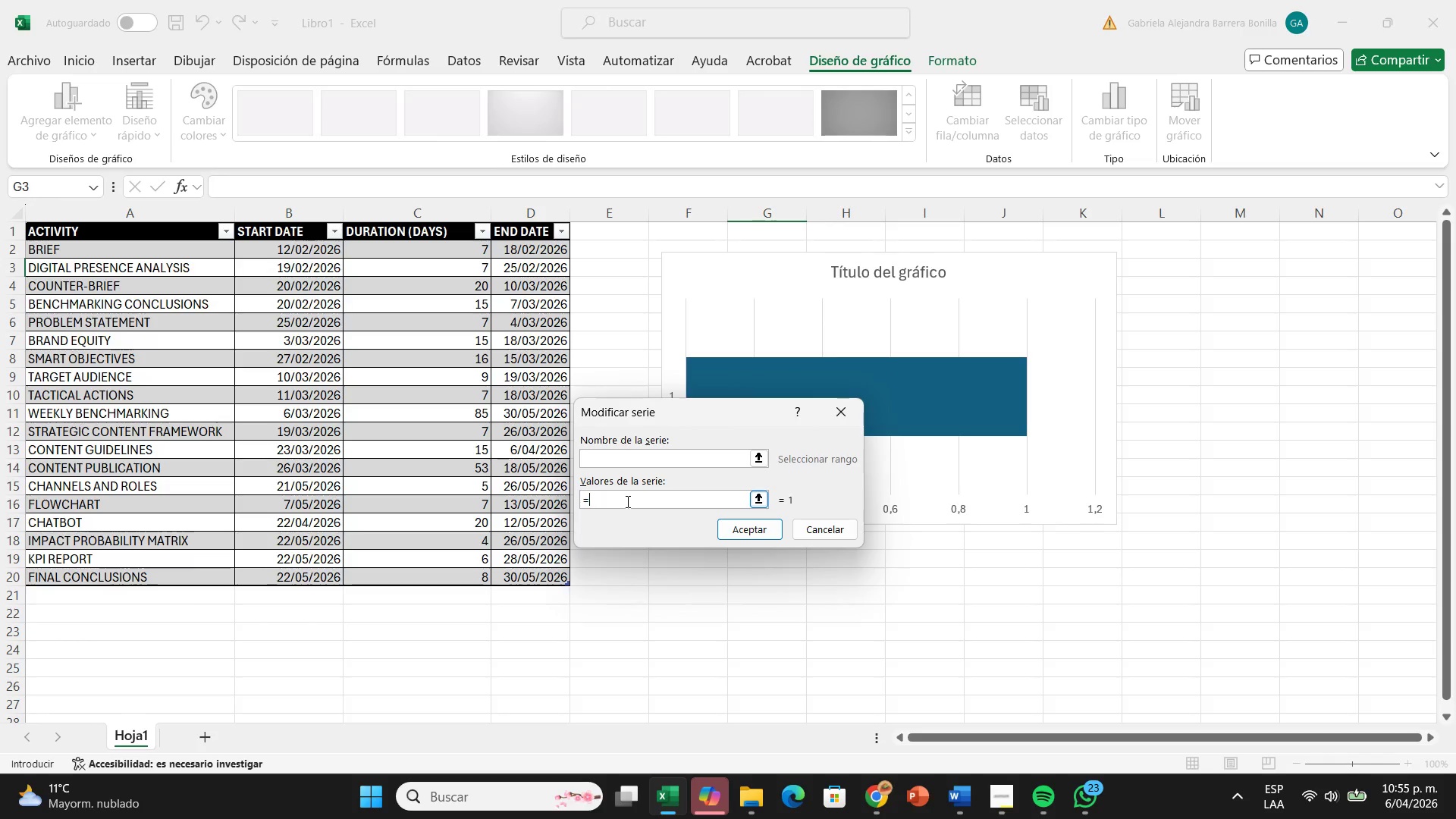 
key(Backspace)
 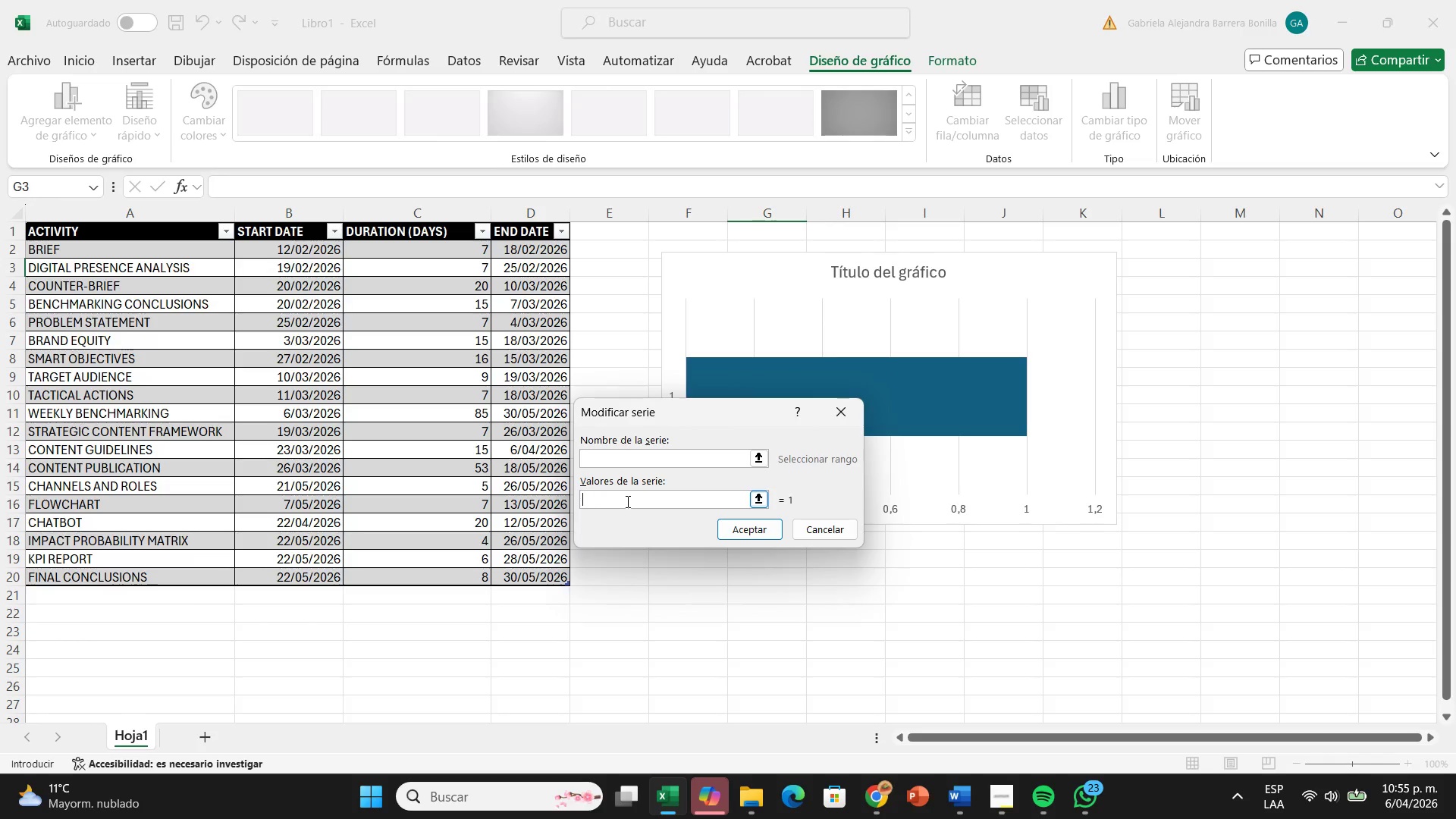 
key(Backspace)
 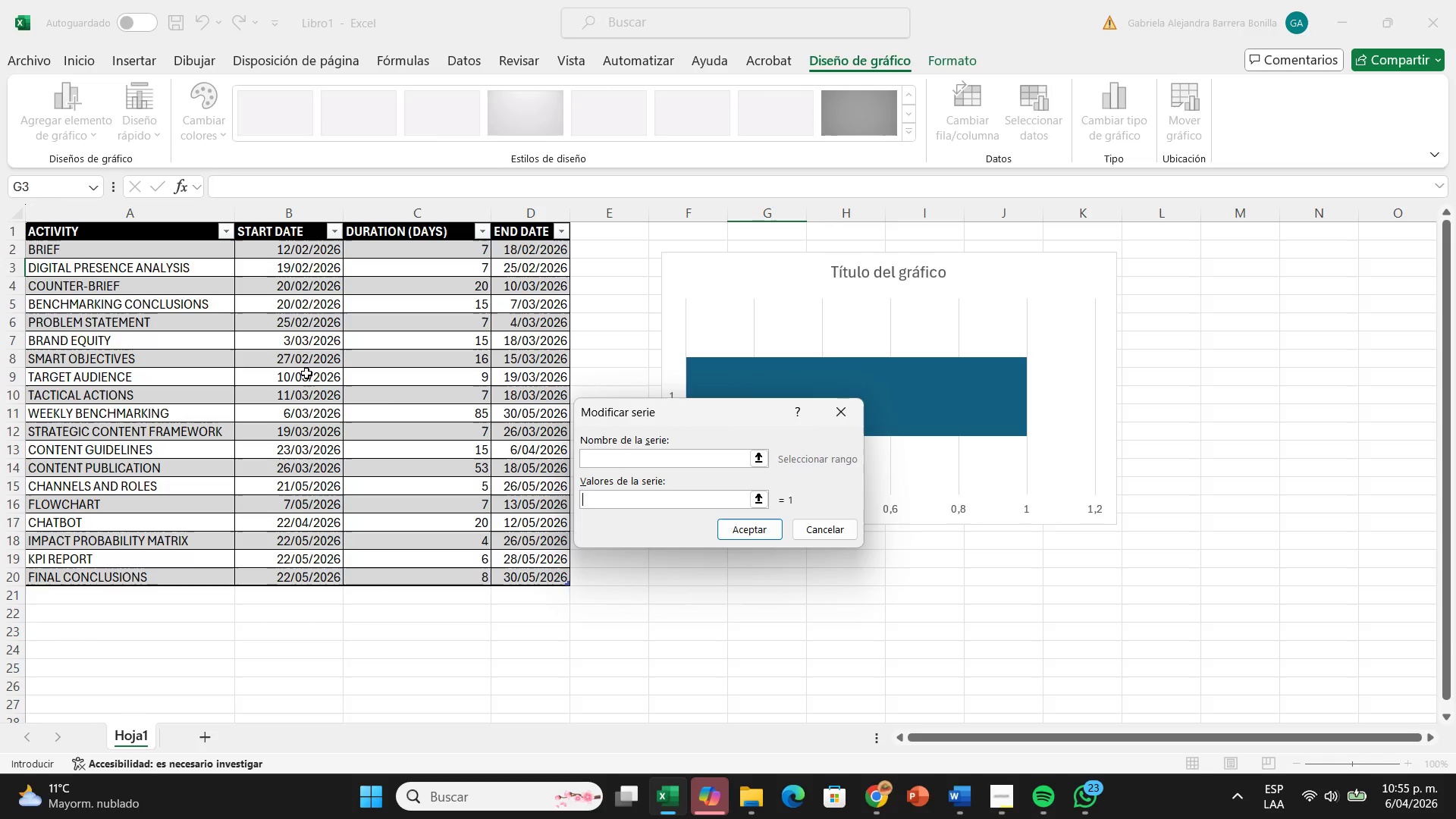 
left_click([306, 252])
 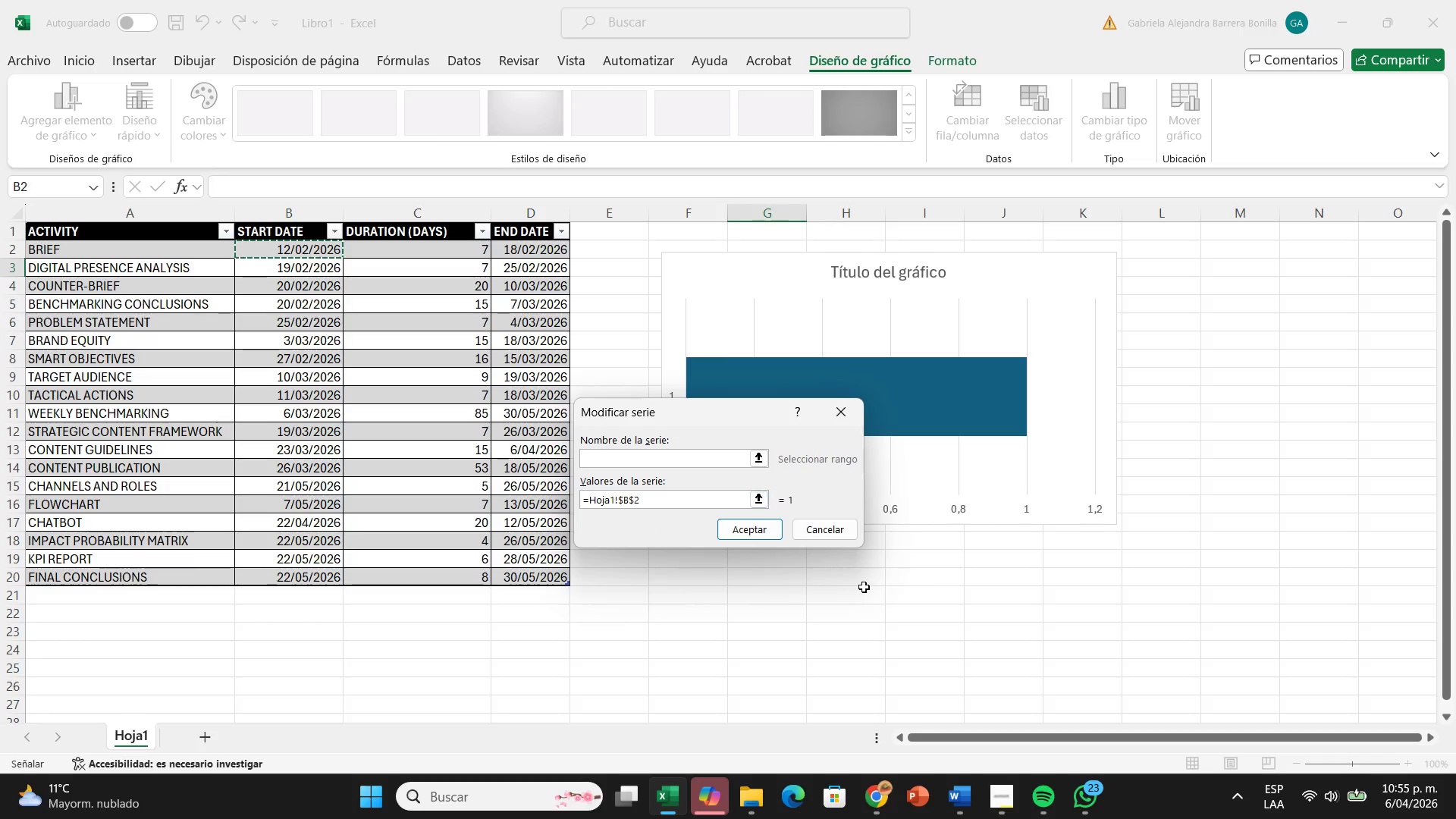 
left_click([746, 529])
 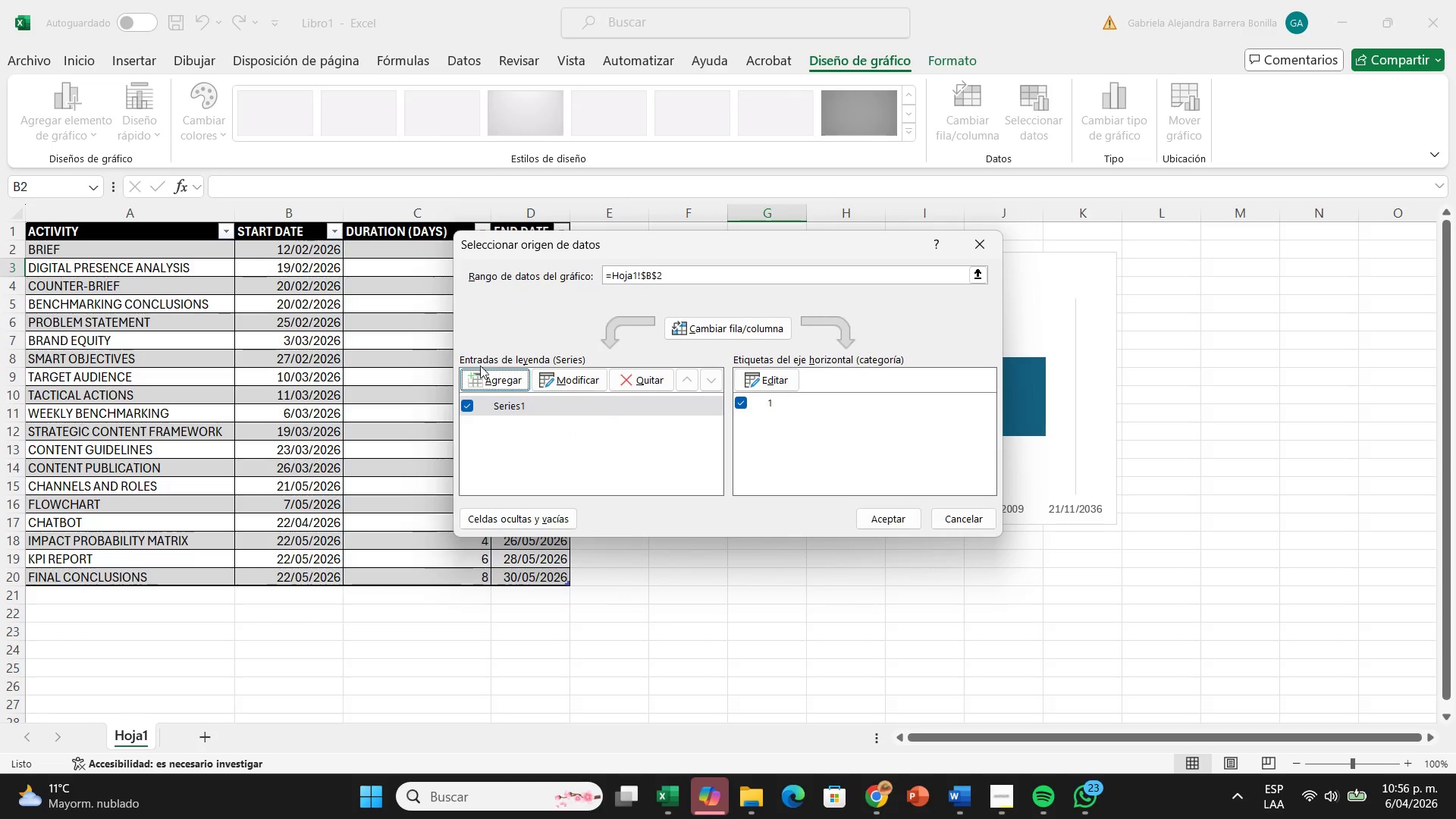 
wait(5.19)
 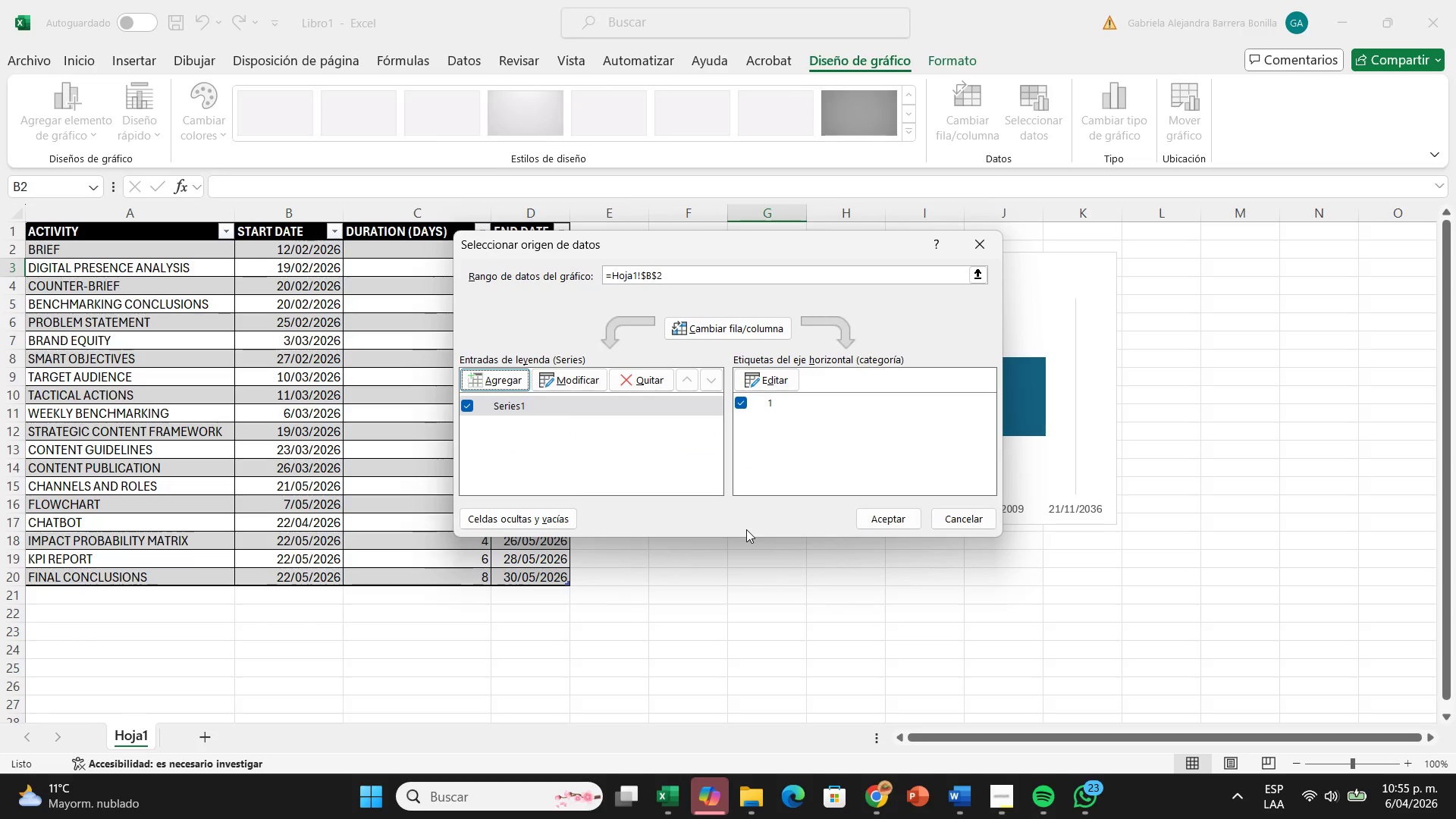 
left_click([486, 372])
 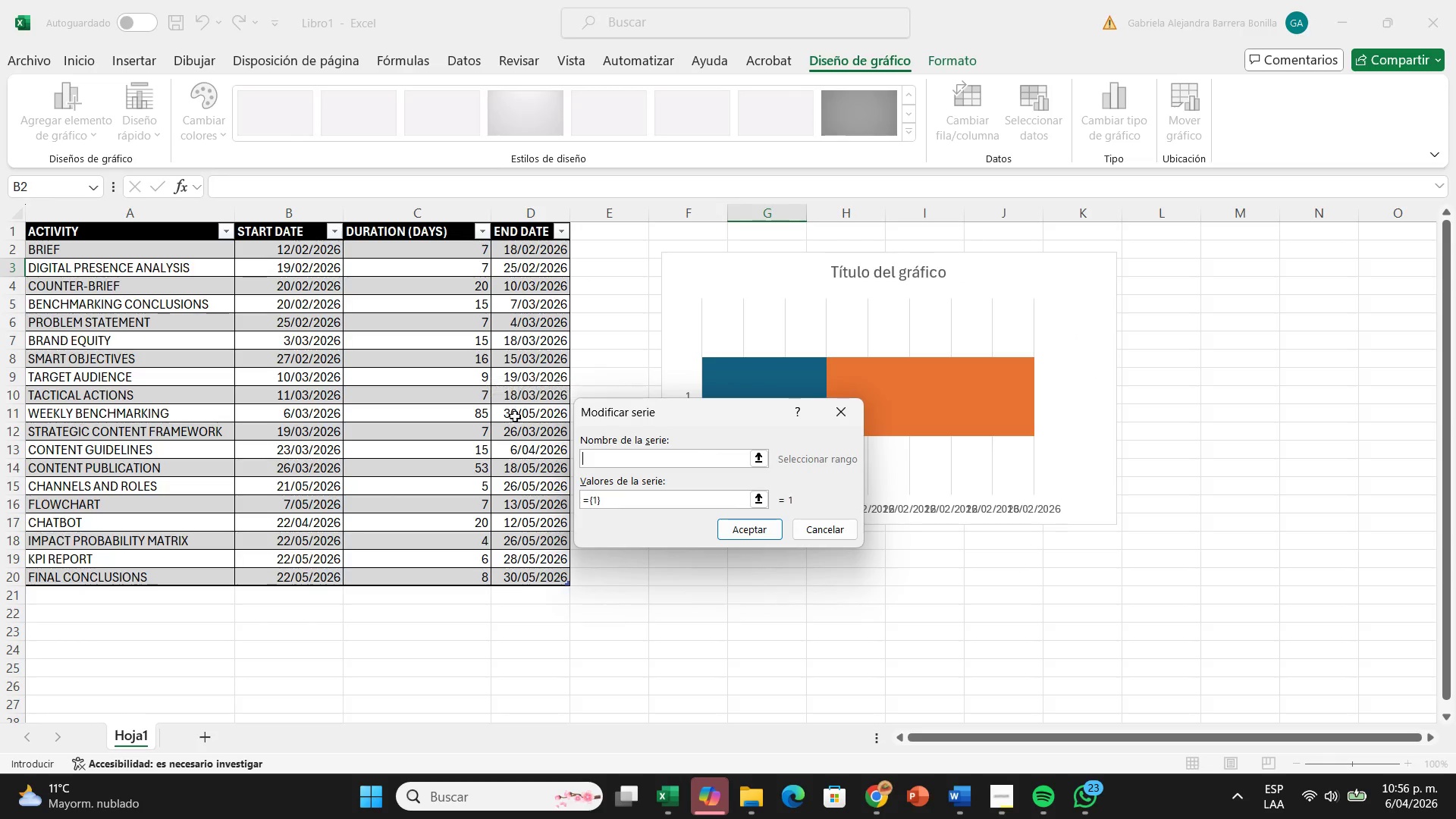 
left_click([626, 505])
 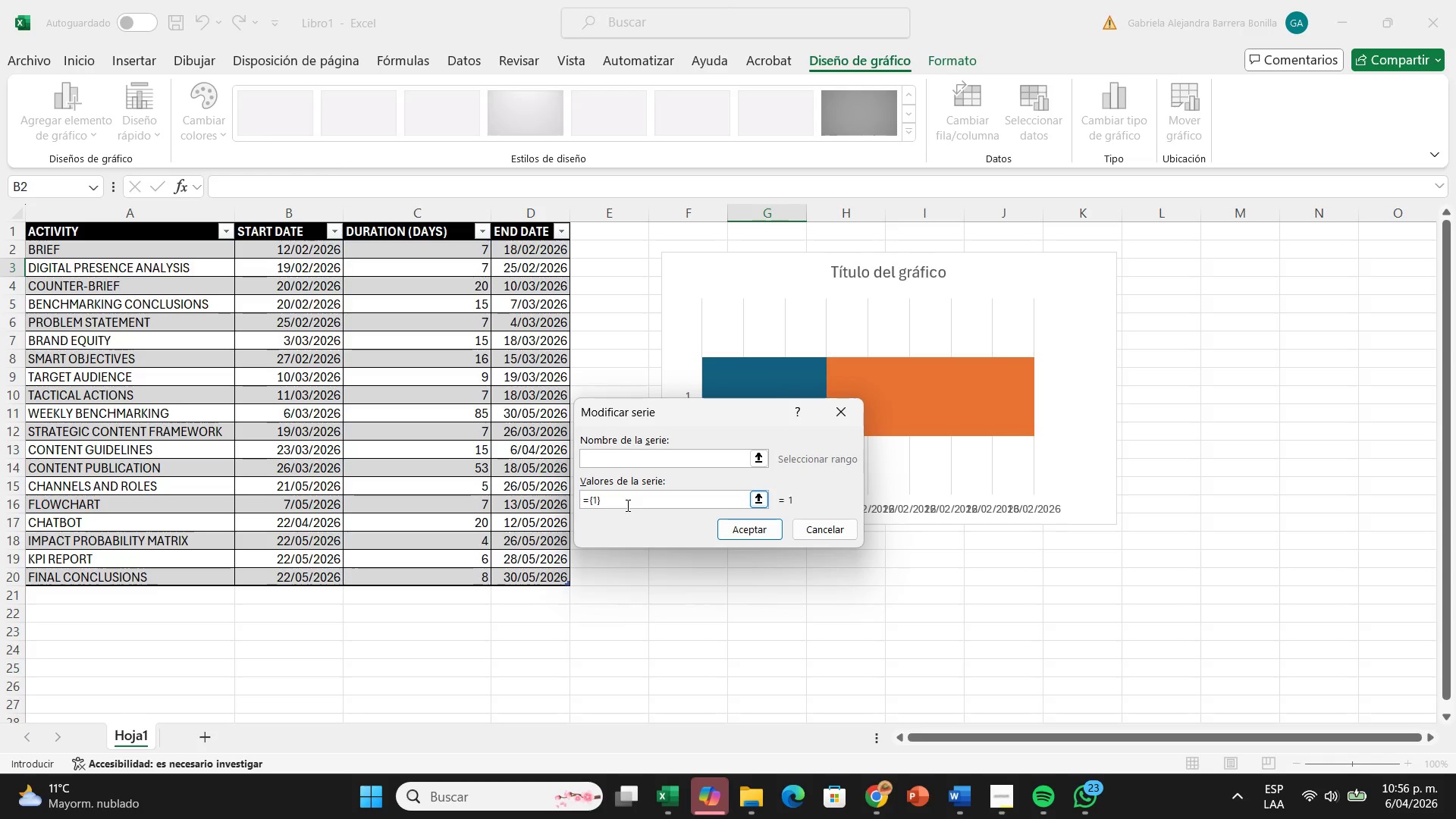 
key(Backspace)
 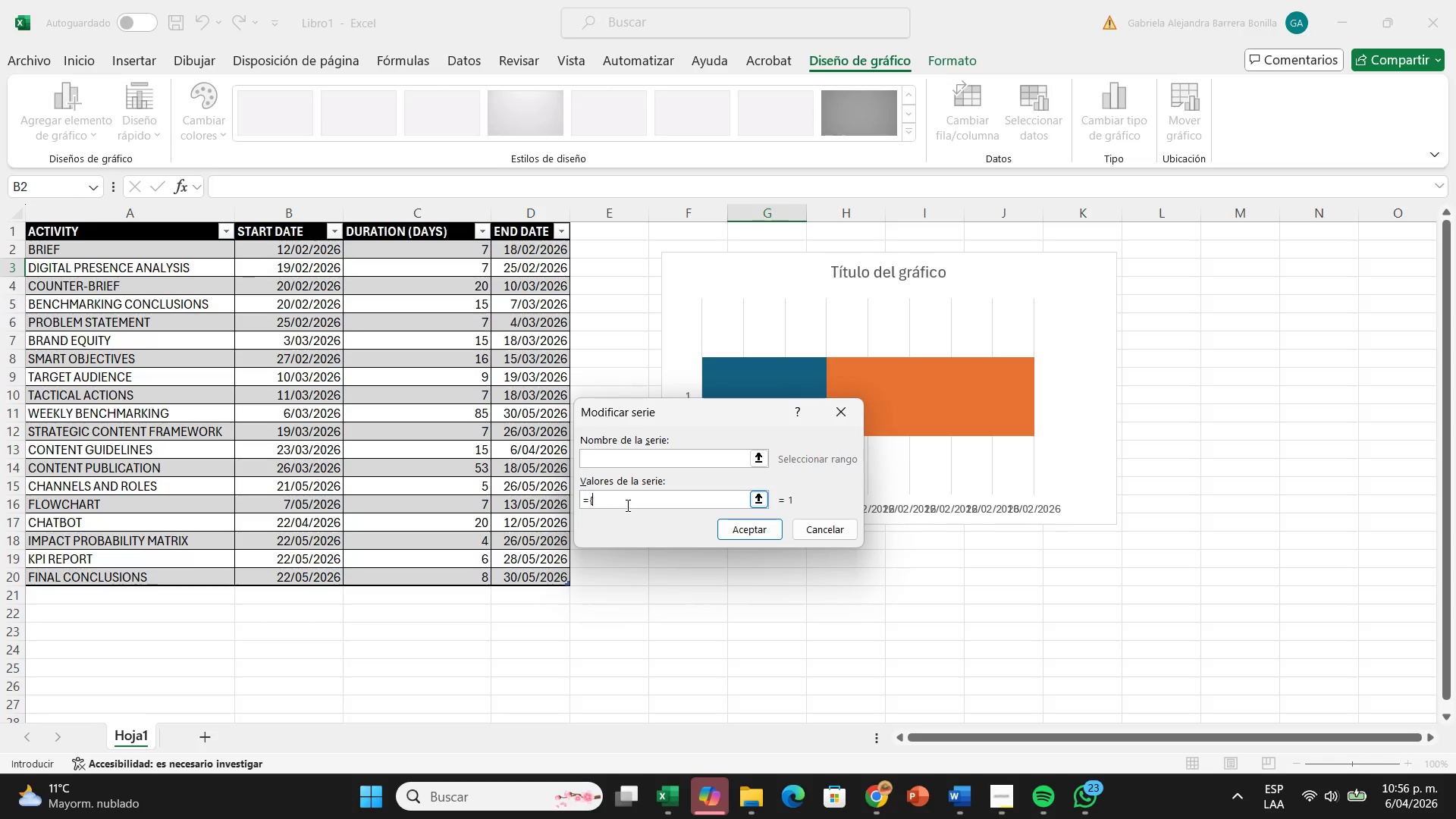 
key(Backspace)
 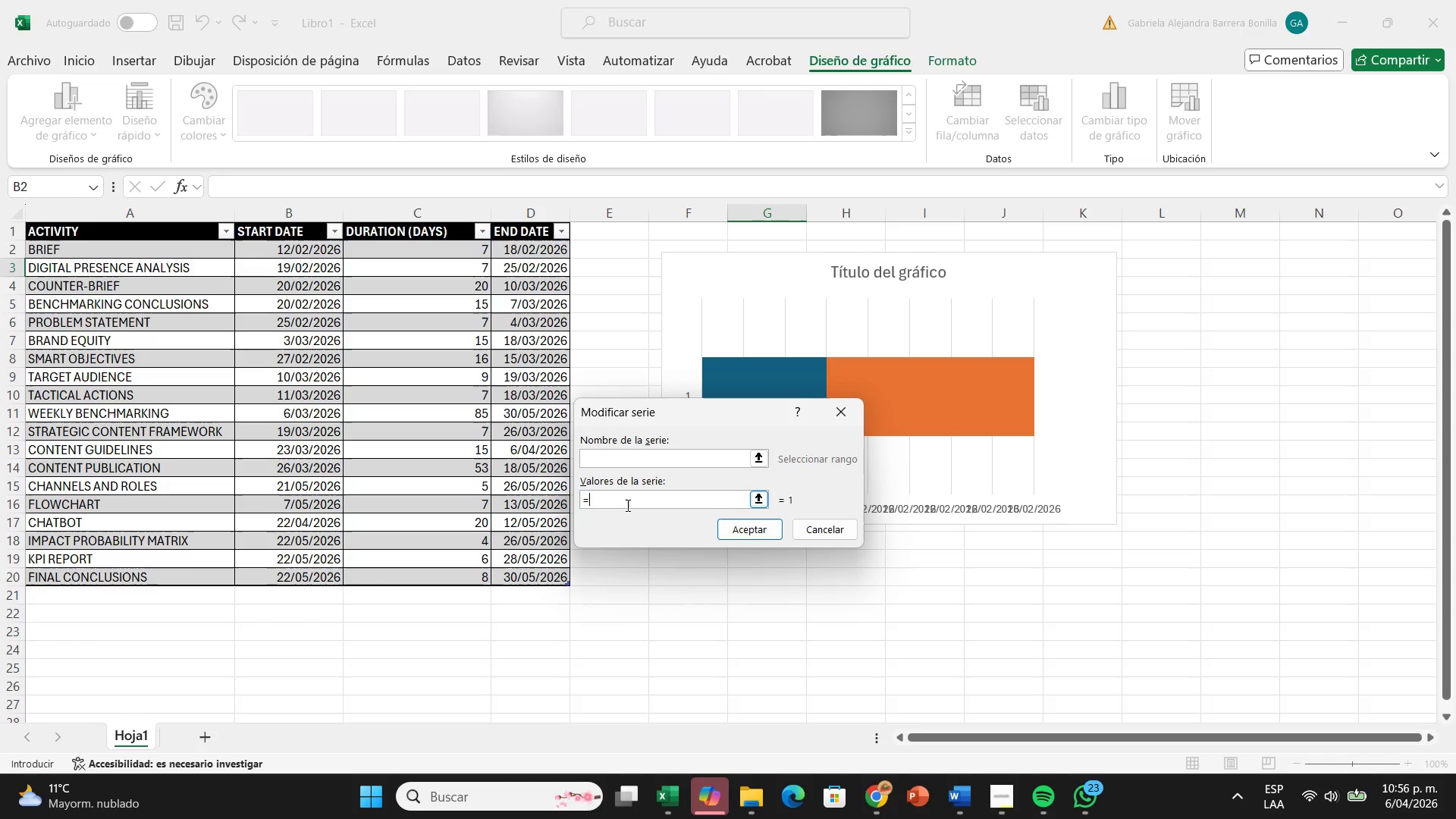 
key(Backspace)
 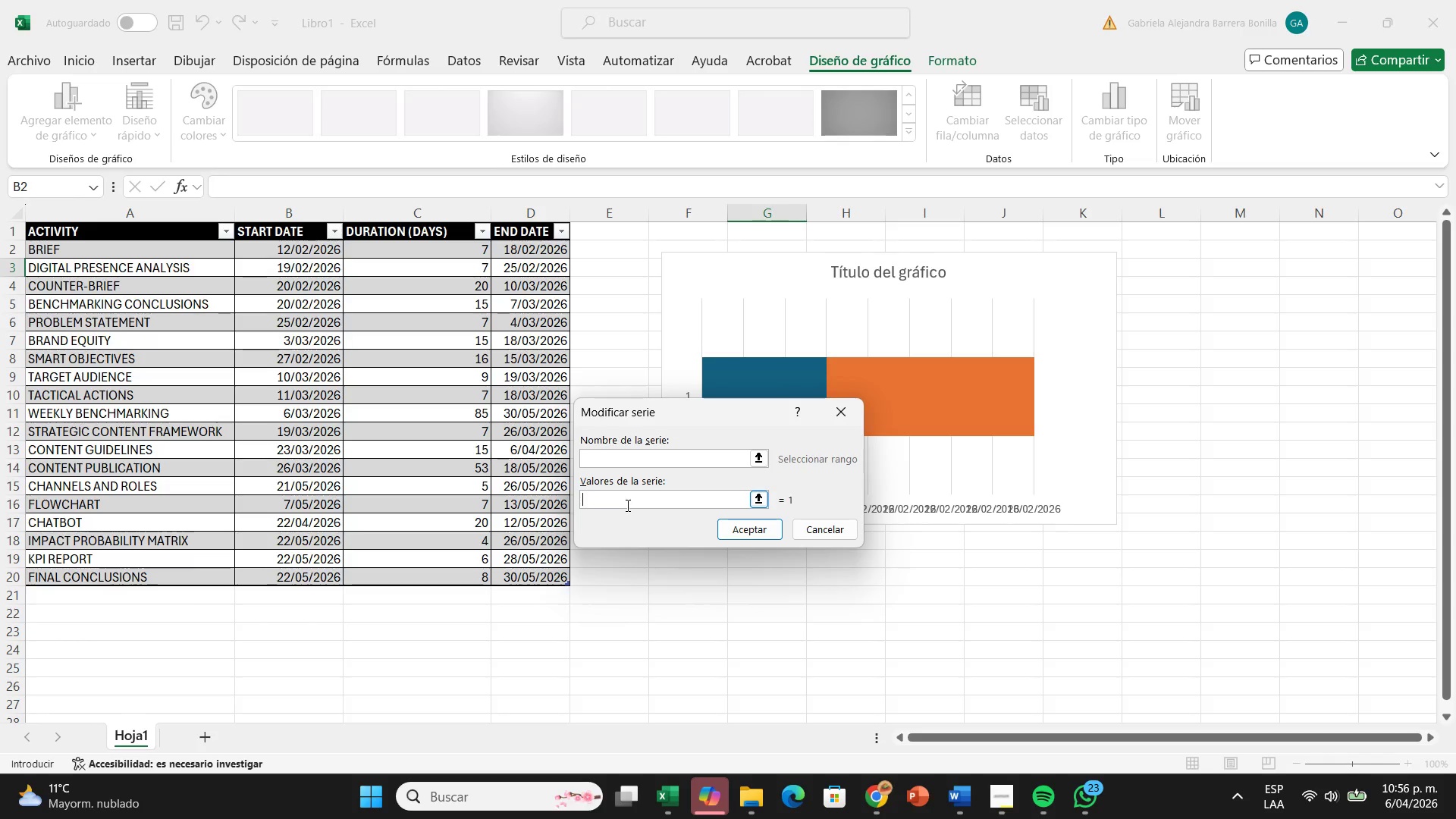 
key(Backspace)
 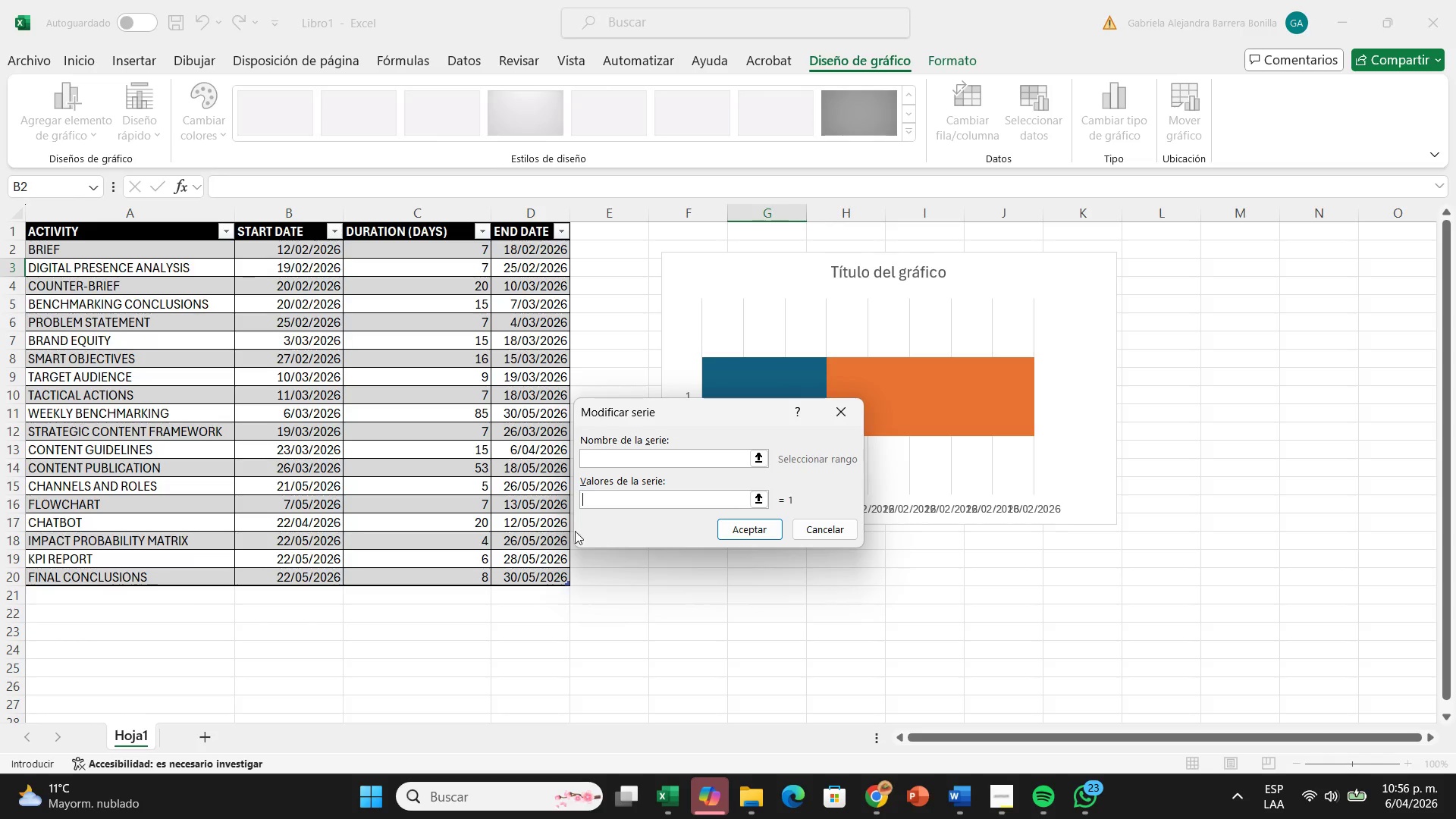 
left_click([425, 249])
 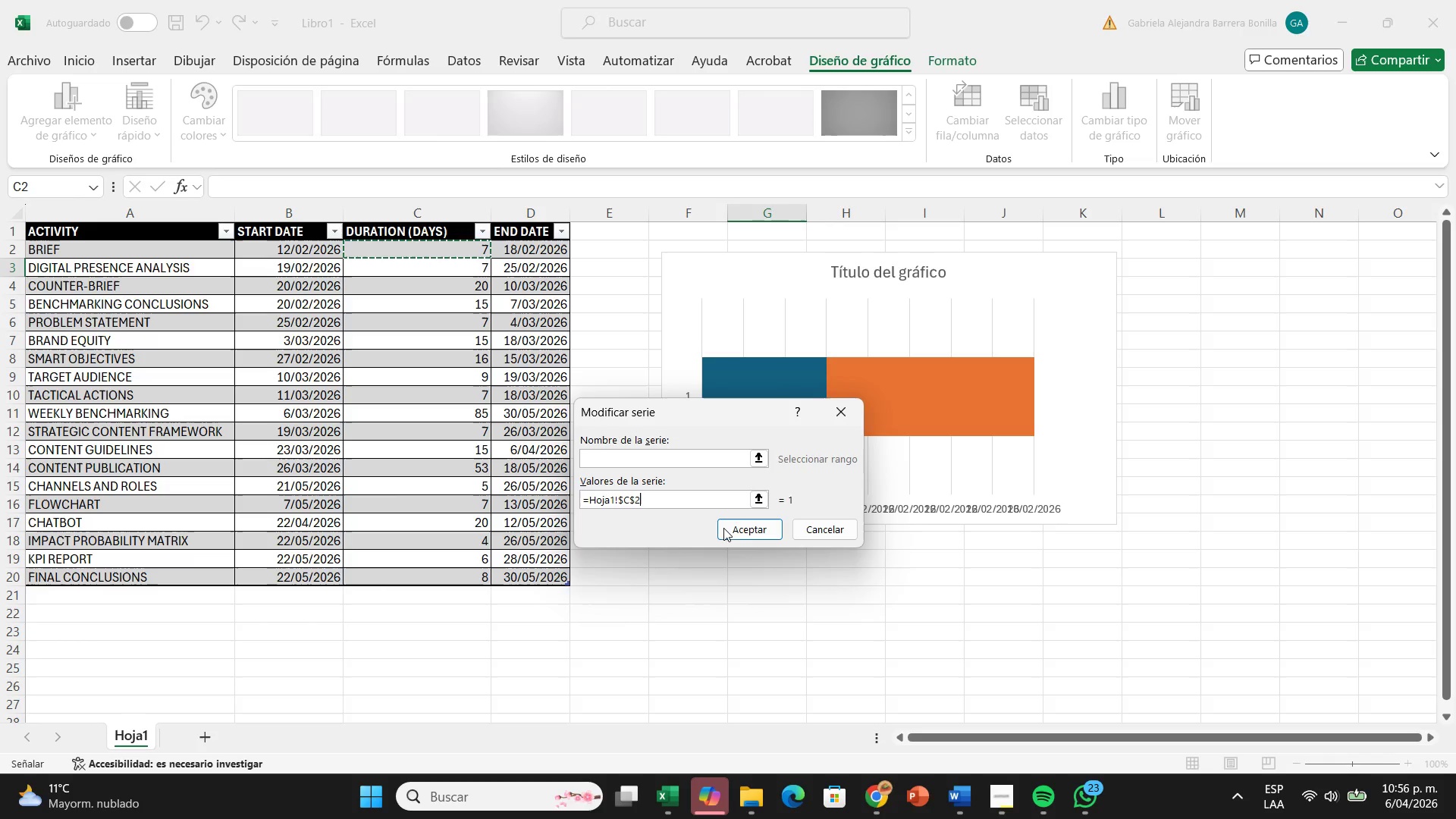 
left_click([728, 533])
 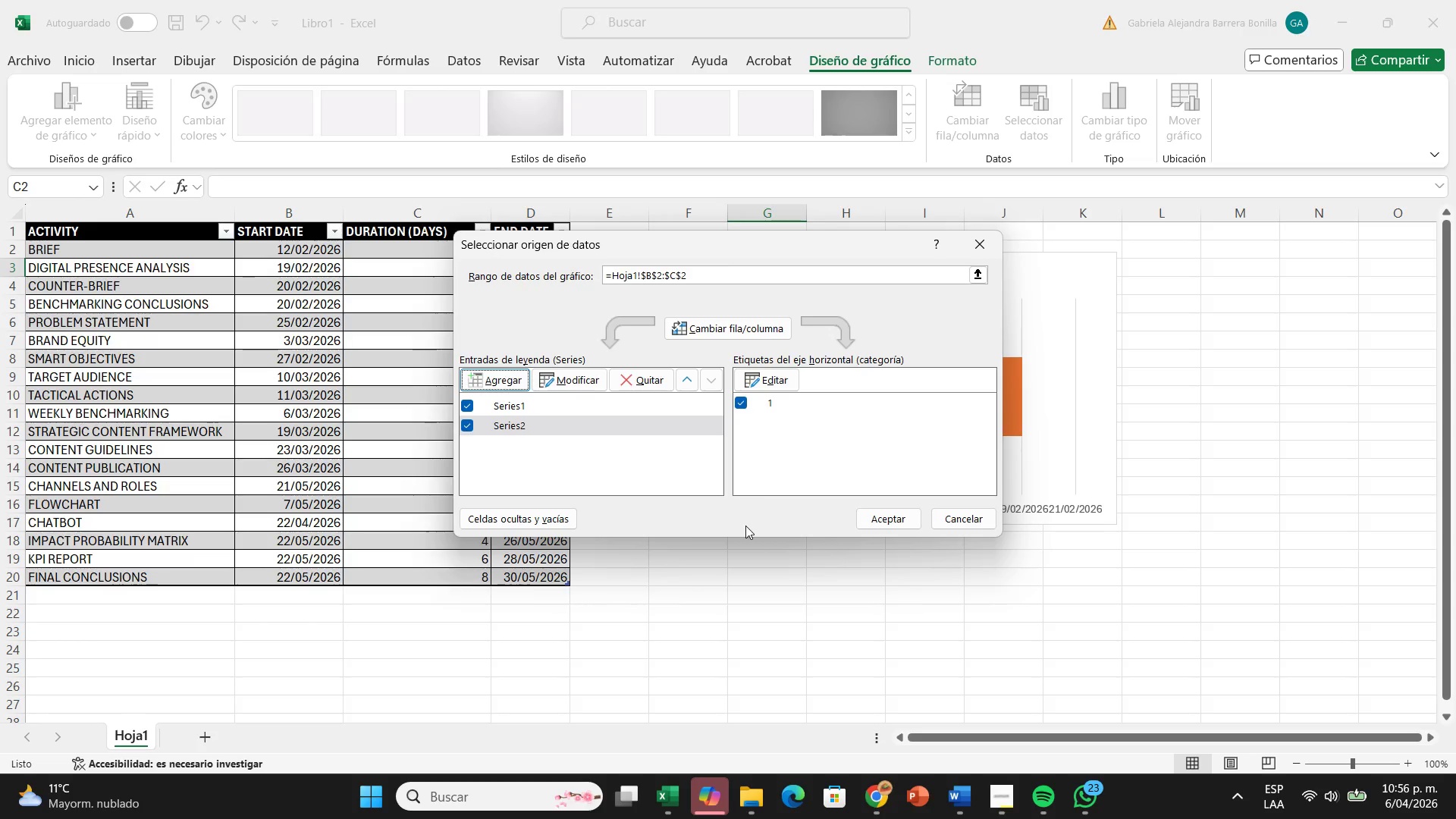 
wait(15.94)
 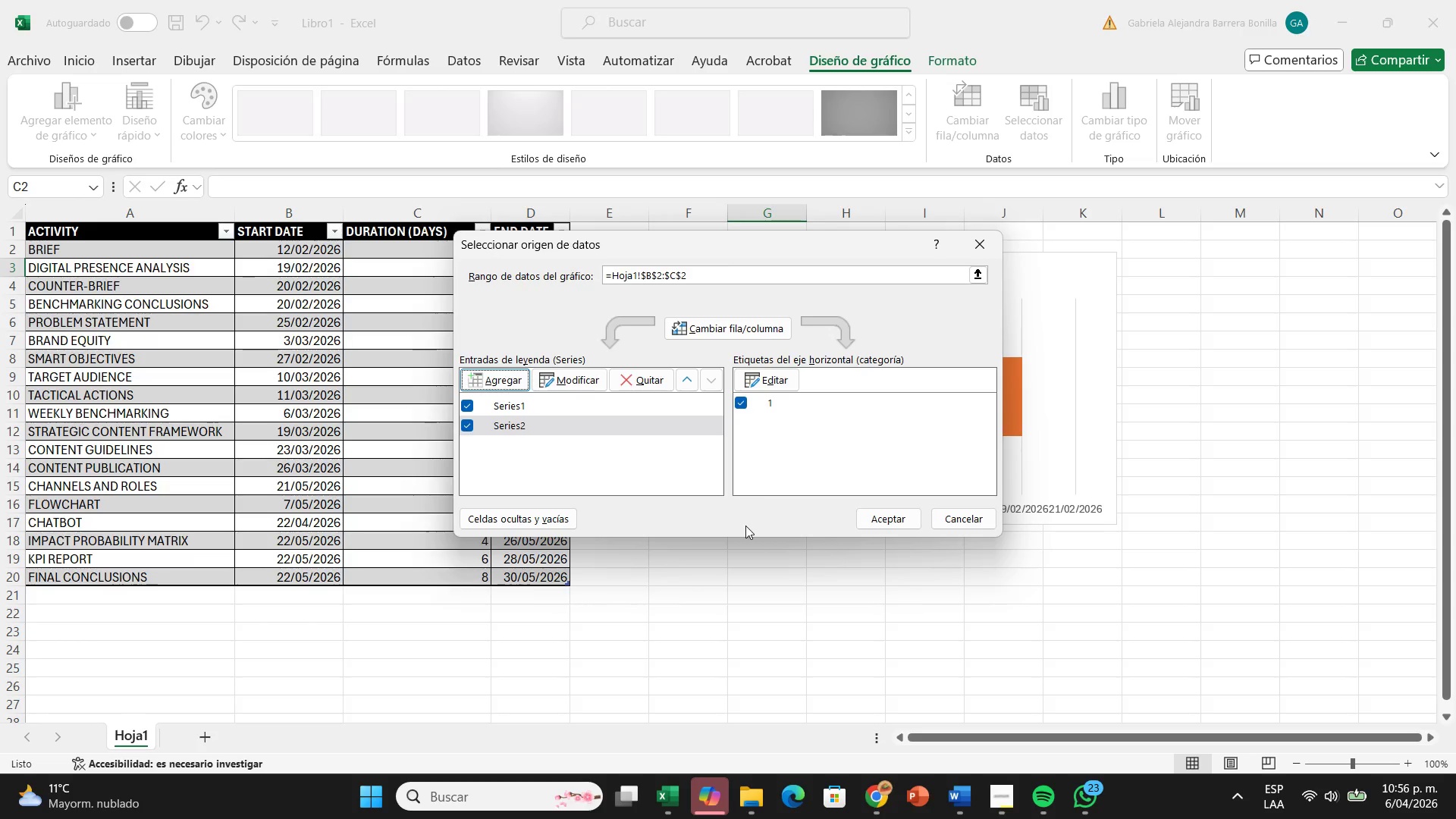 
left_click([752, 375])
 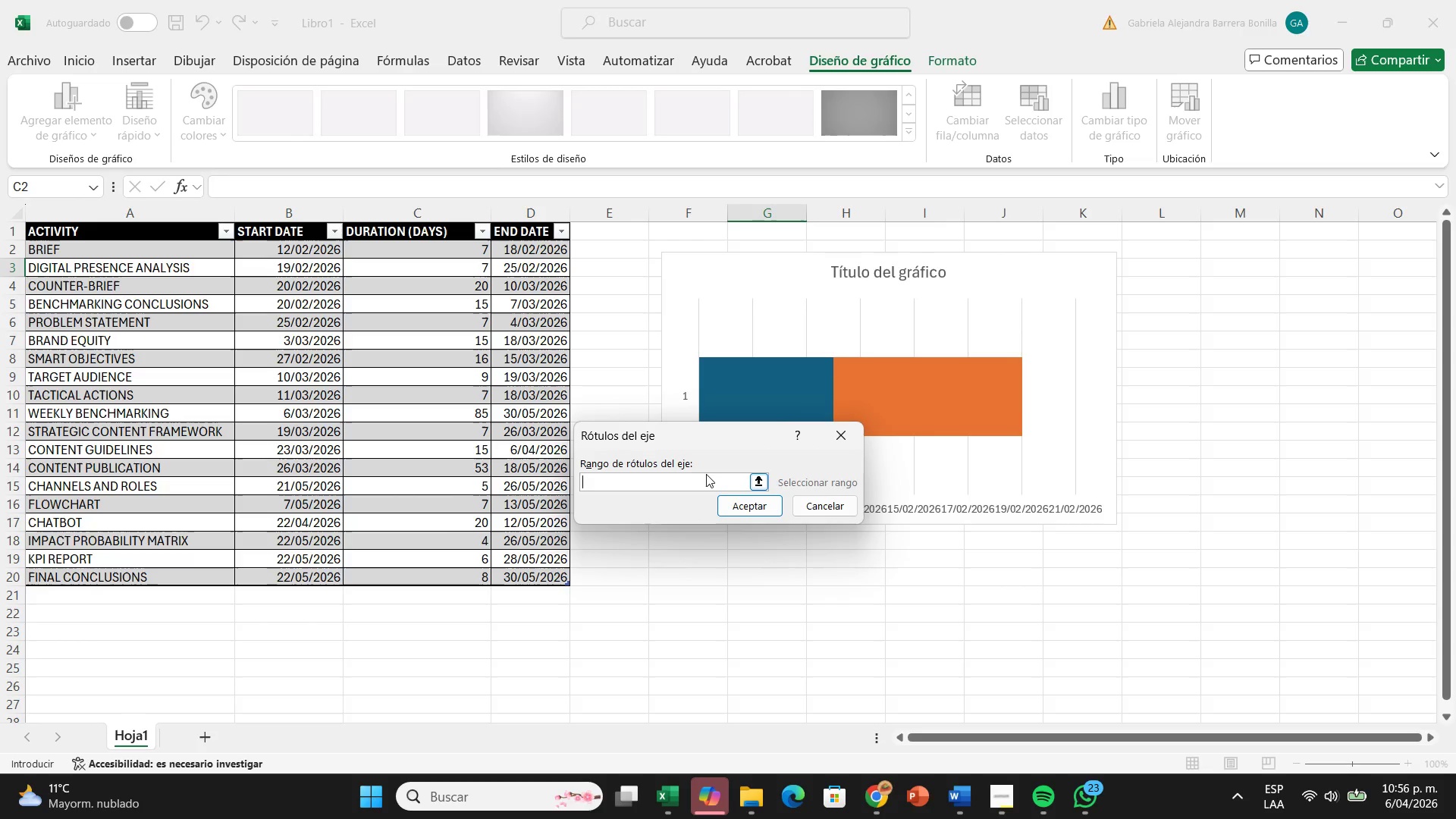 
wait(11.66)
 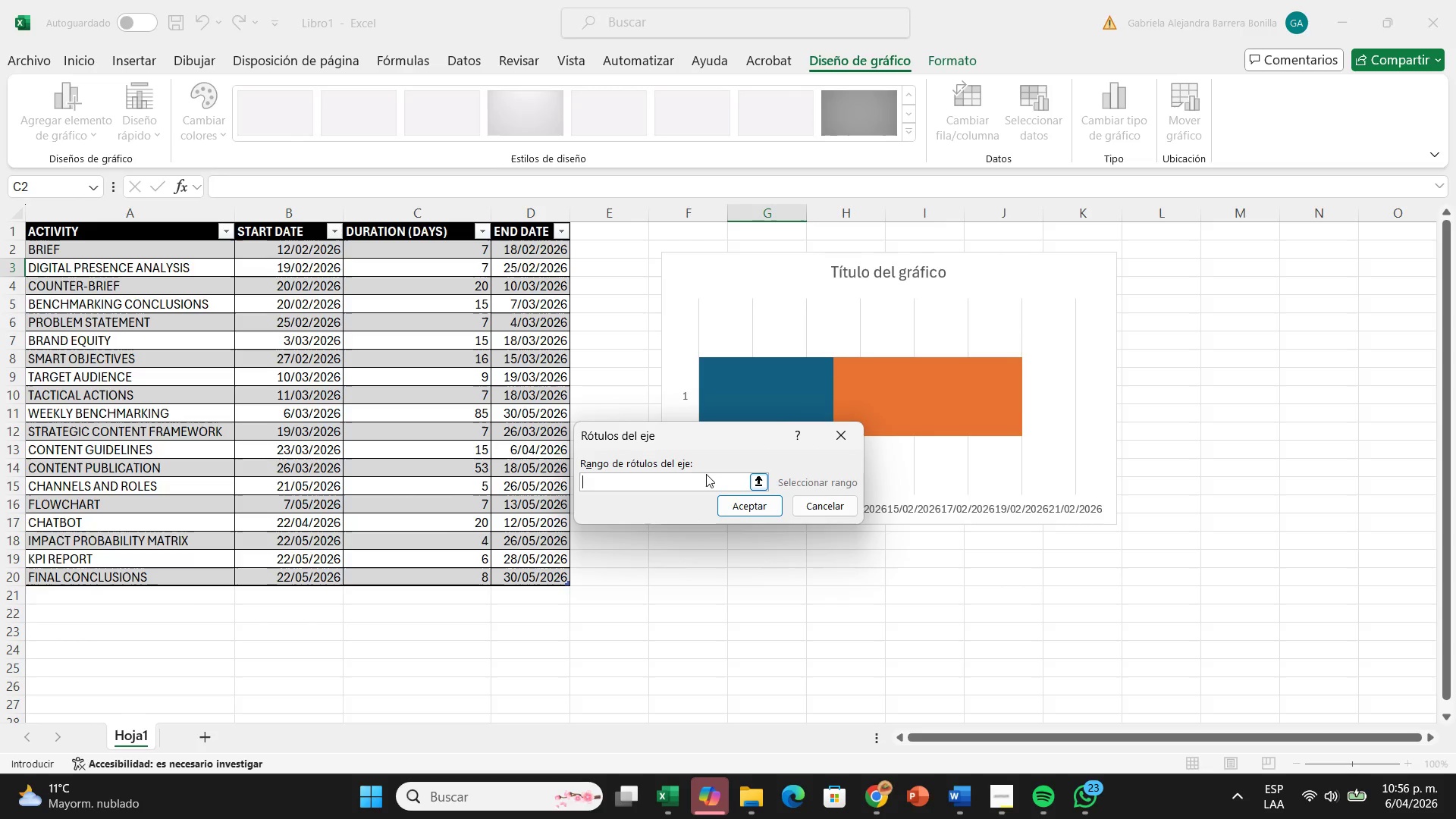 
left_click_drag(start_coordinate=[113, 248], to_coordinate=[142, 580])
 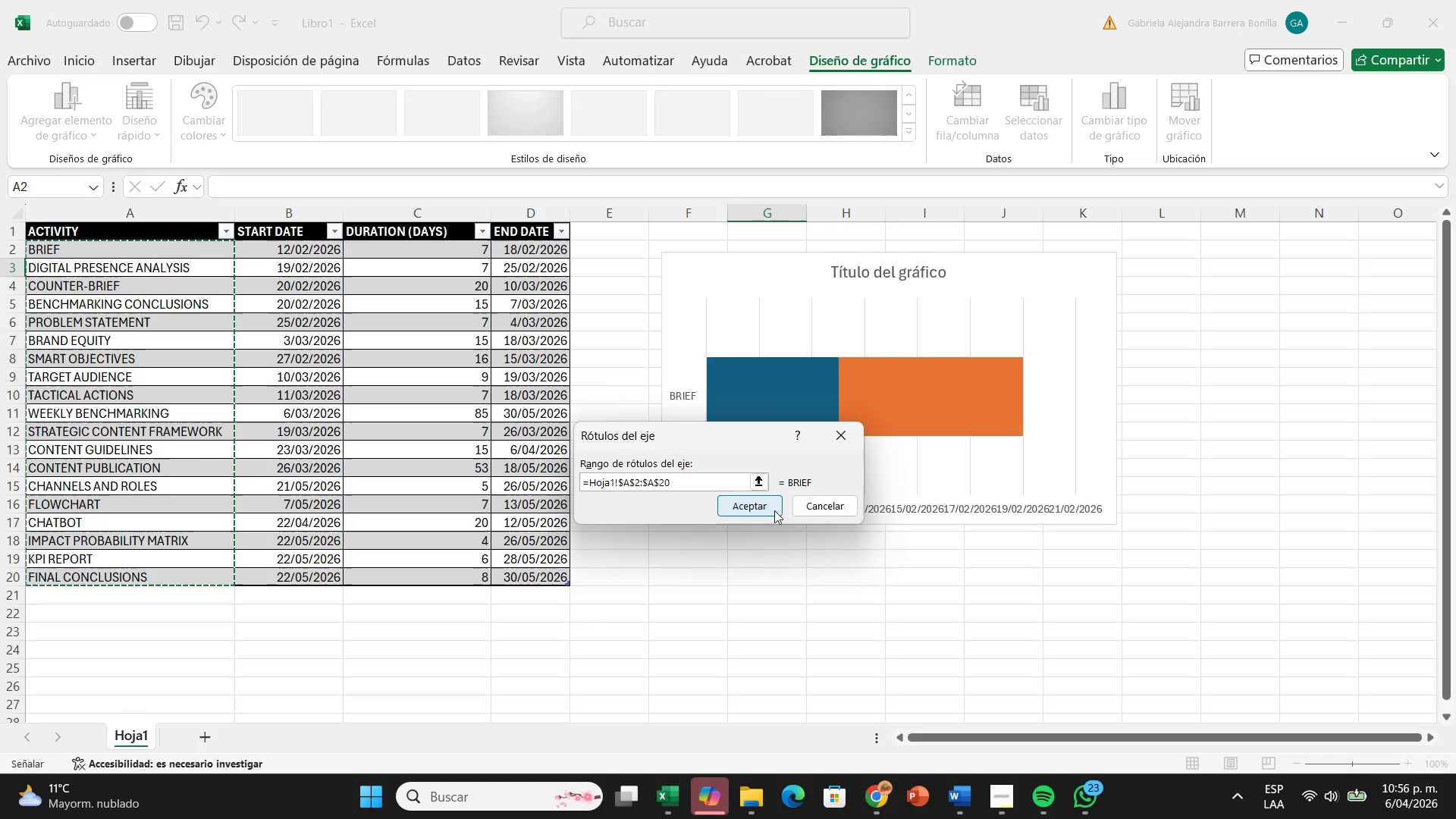 
left_click([774, 507])
 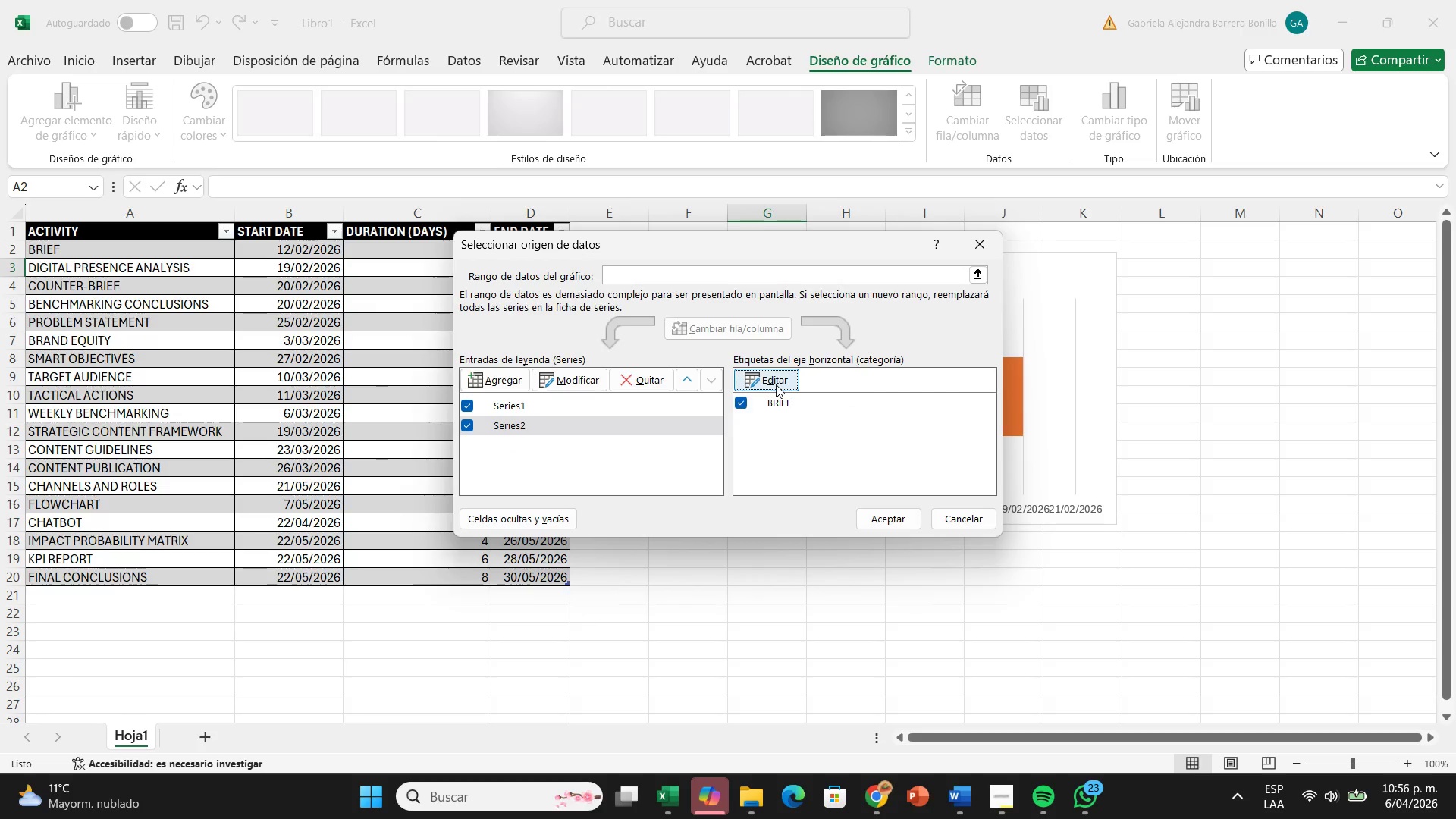 
wait(6.84)
 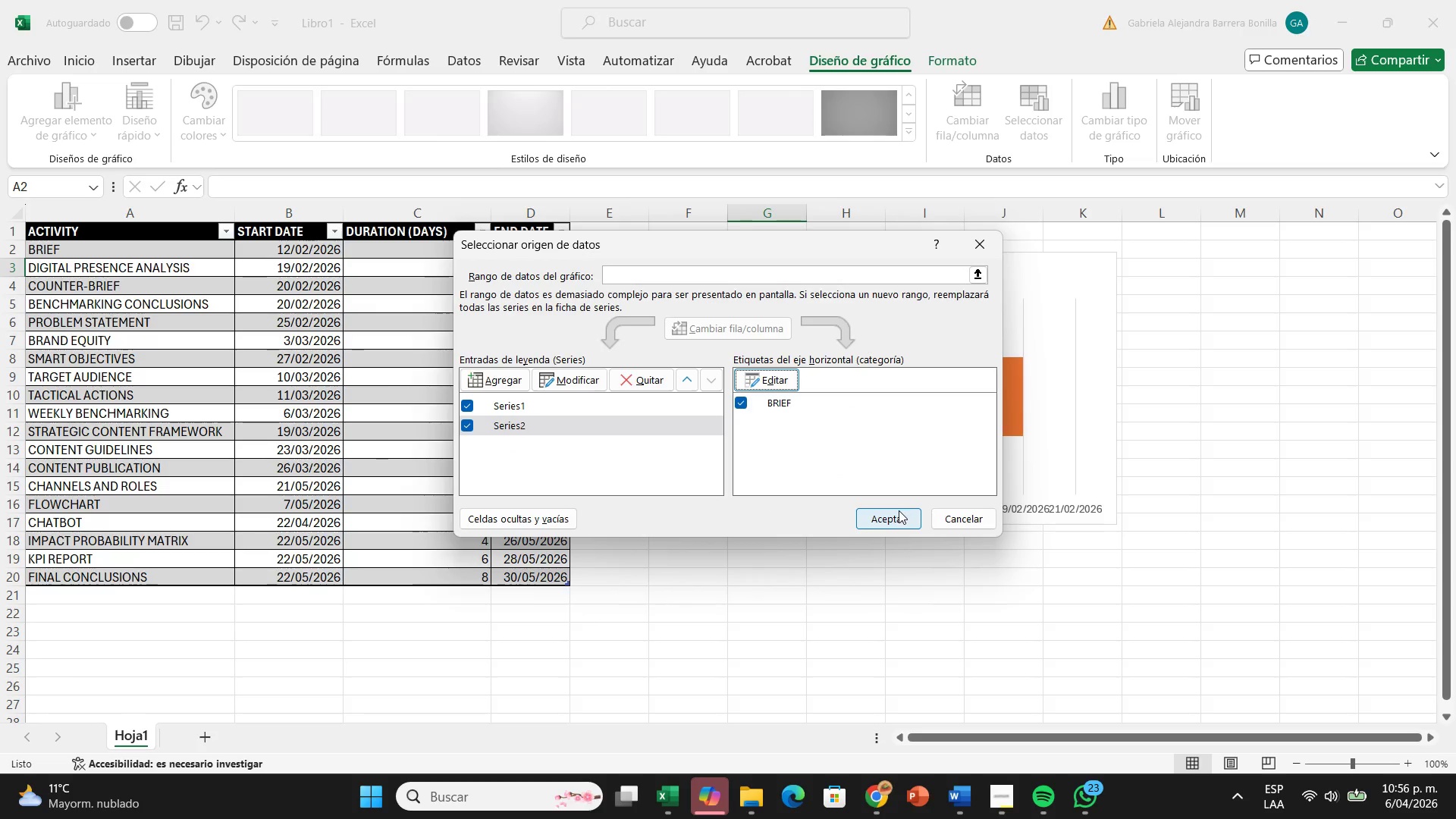 
left_click([776, 384])
 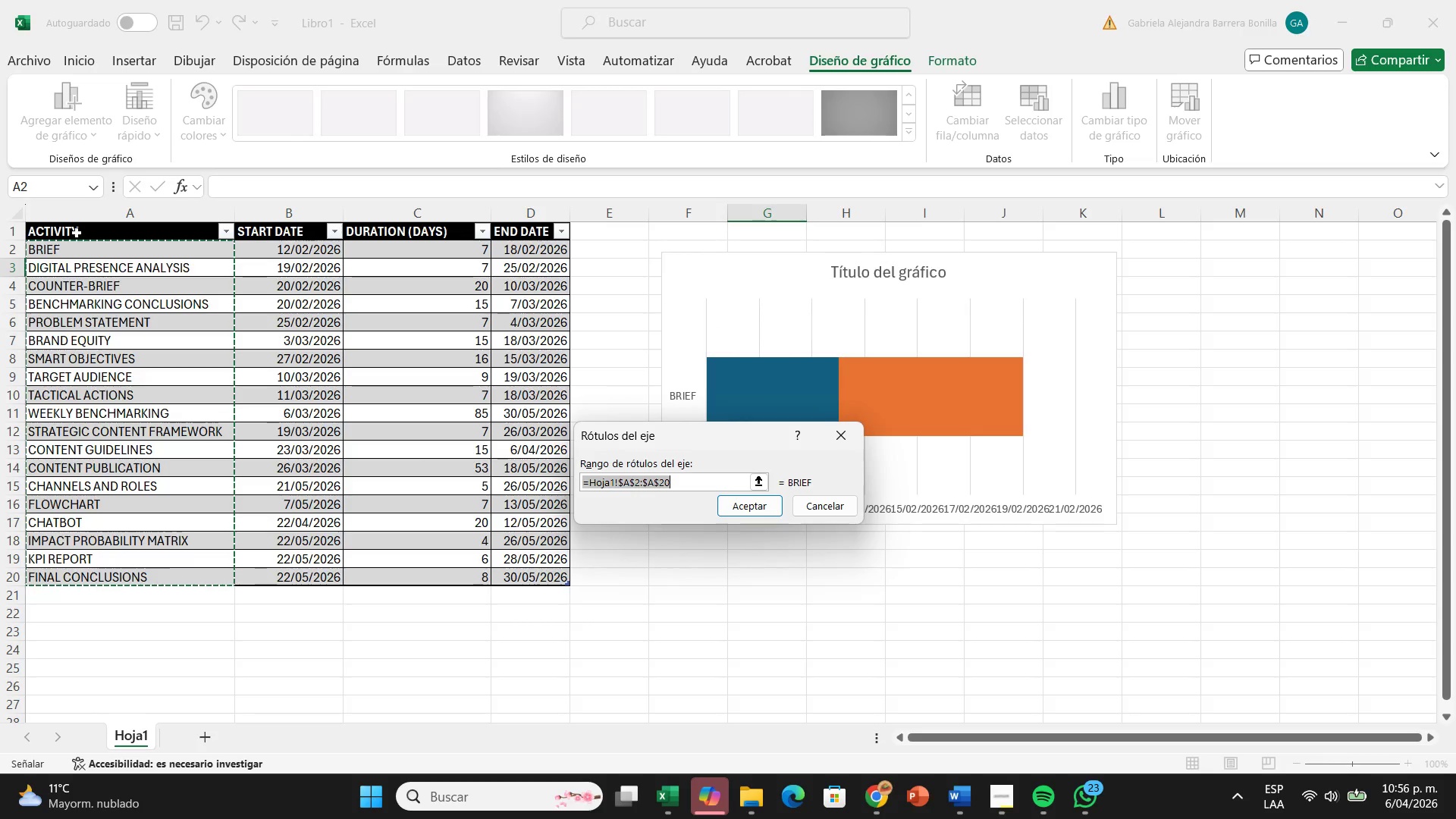 
left_click_drag(start_coordinate=[77, 230], to_coordinate=[107, 574])
 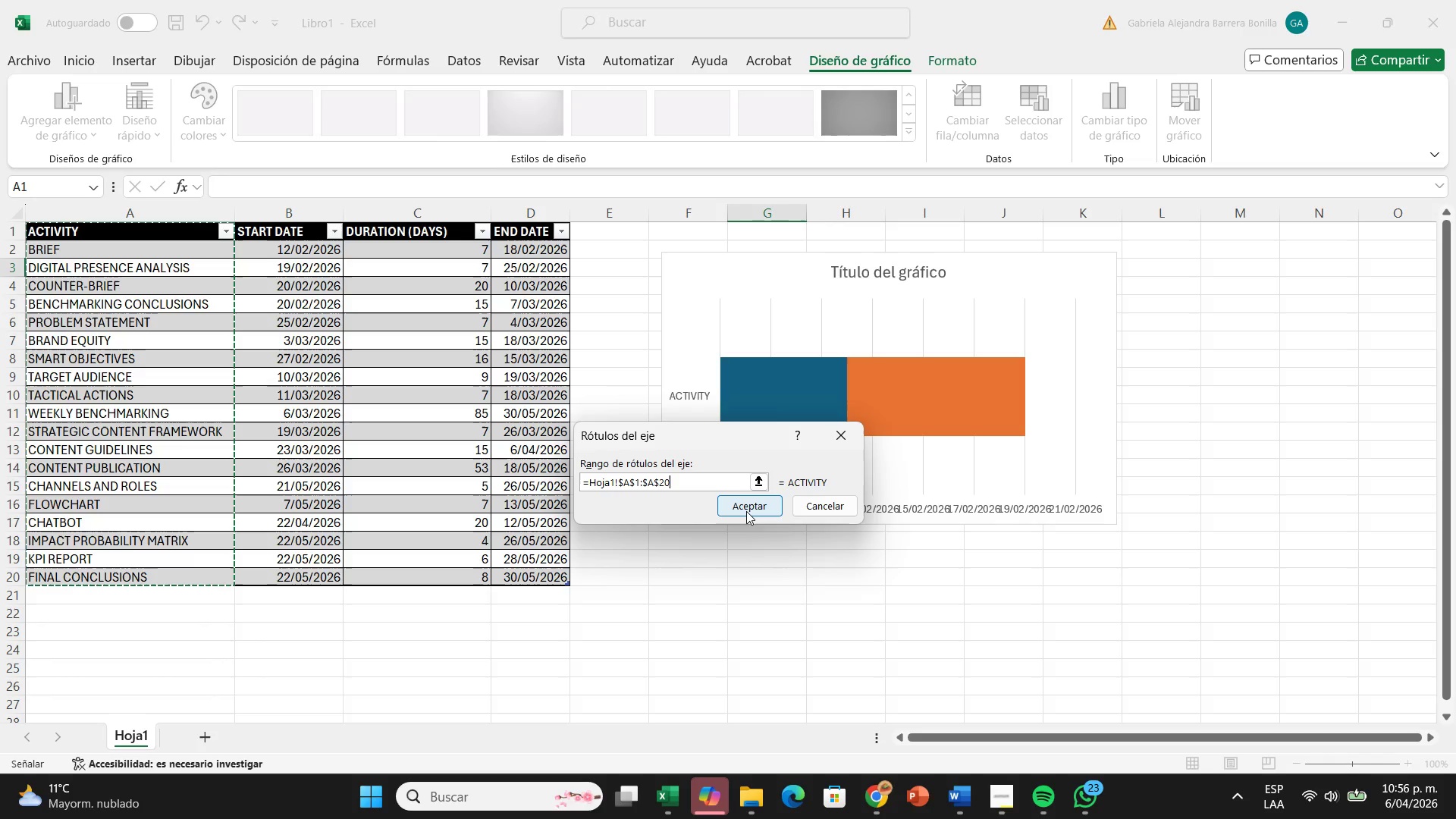 
wait(5.86)
 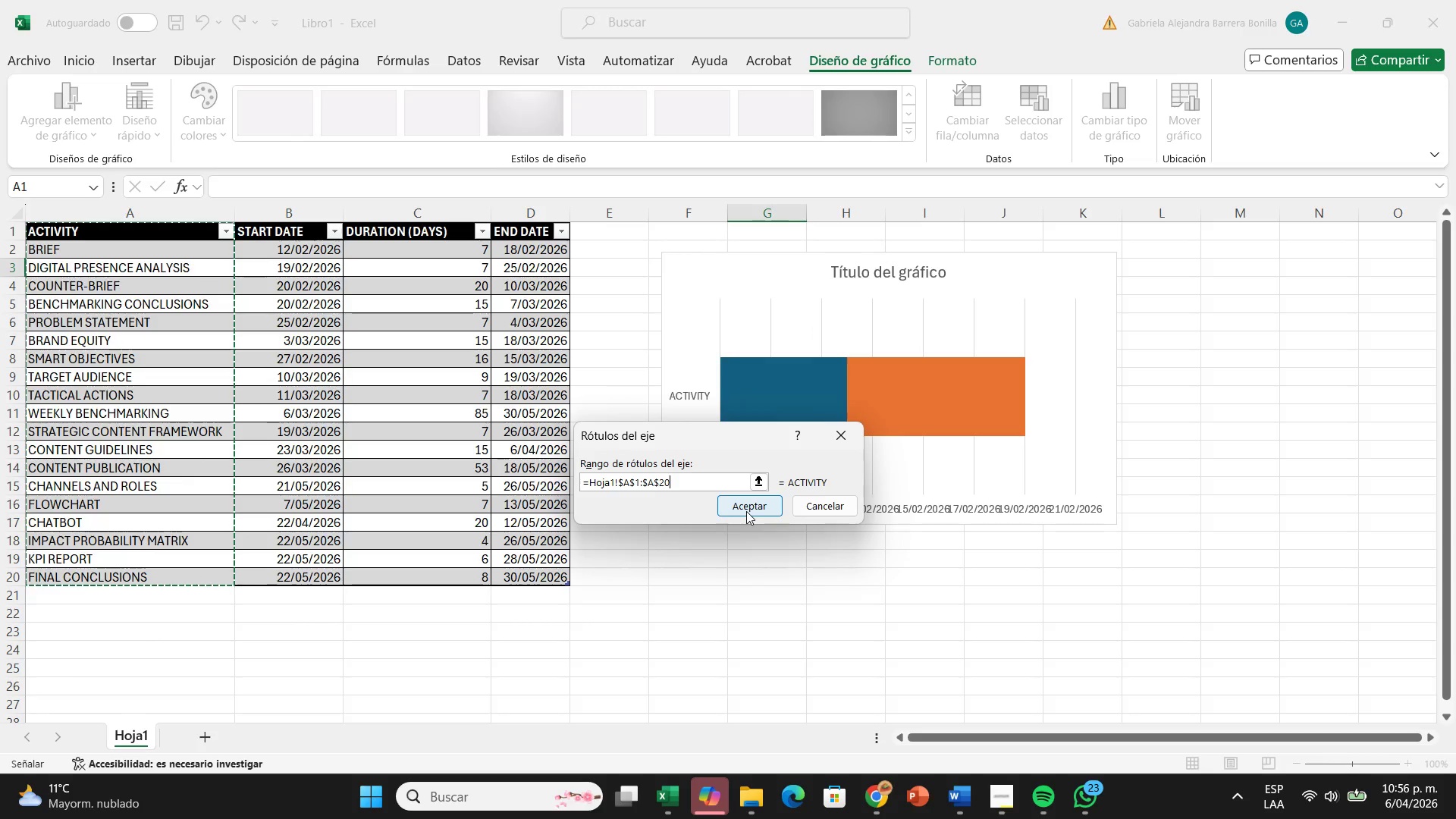 
left_click([746, 511])
 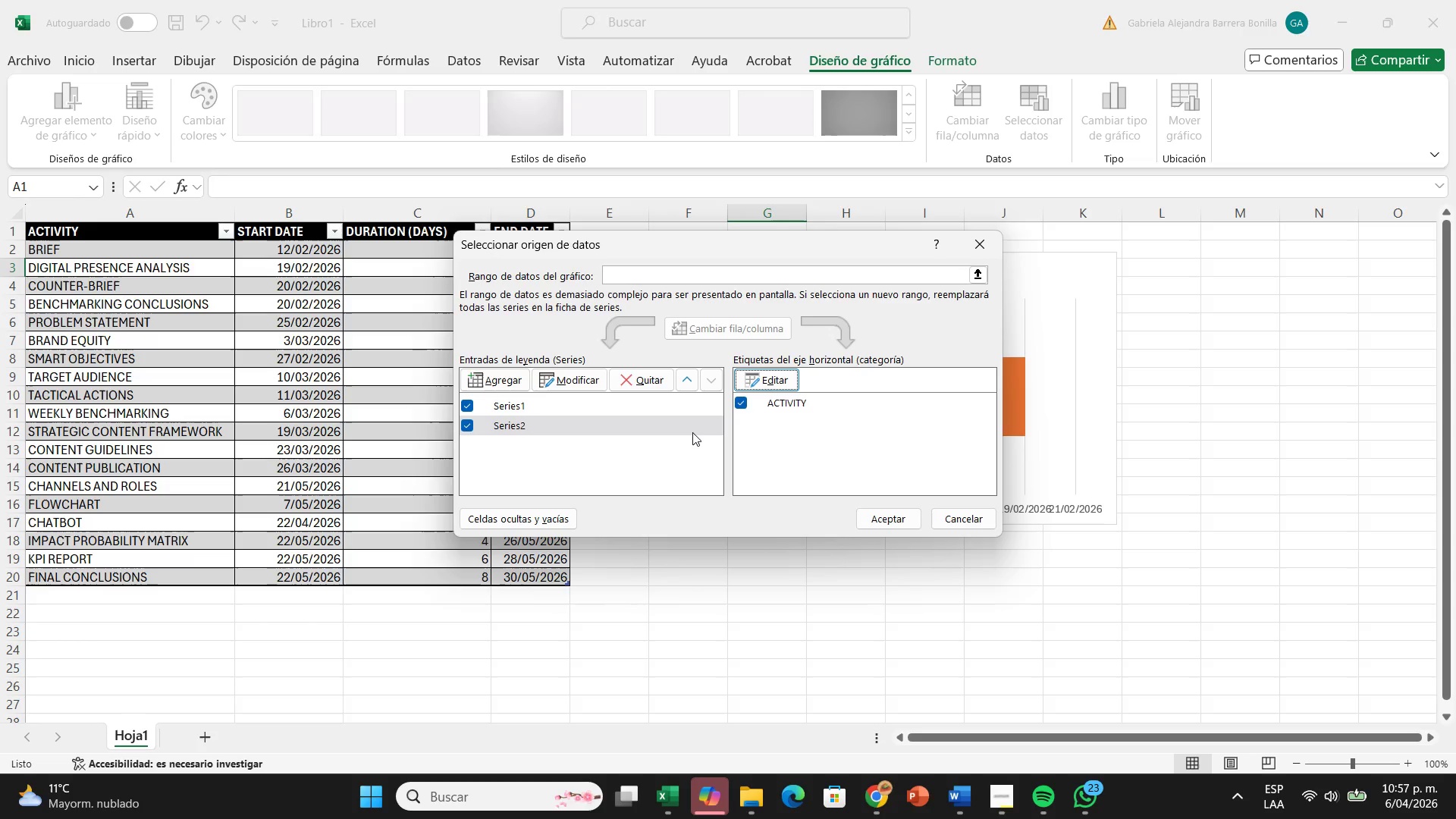 
wait(16.17)
 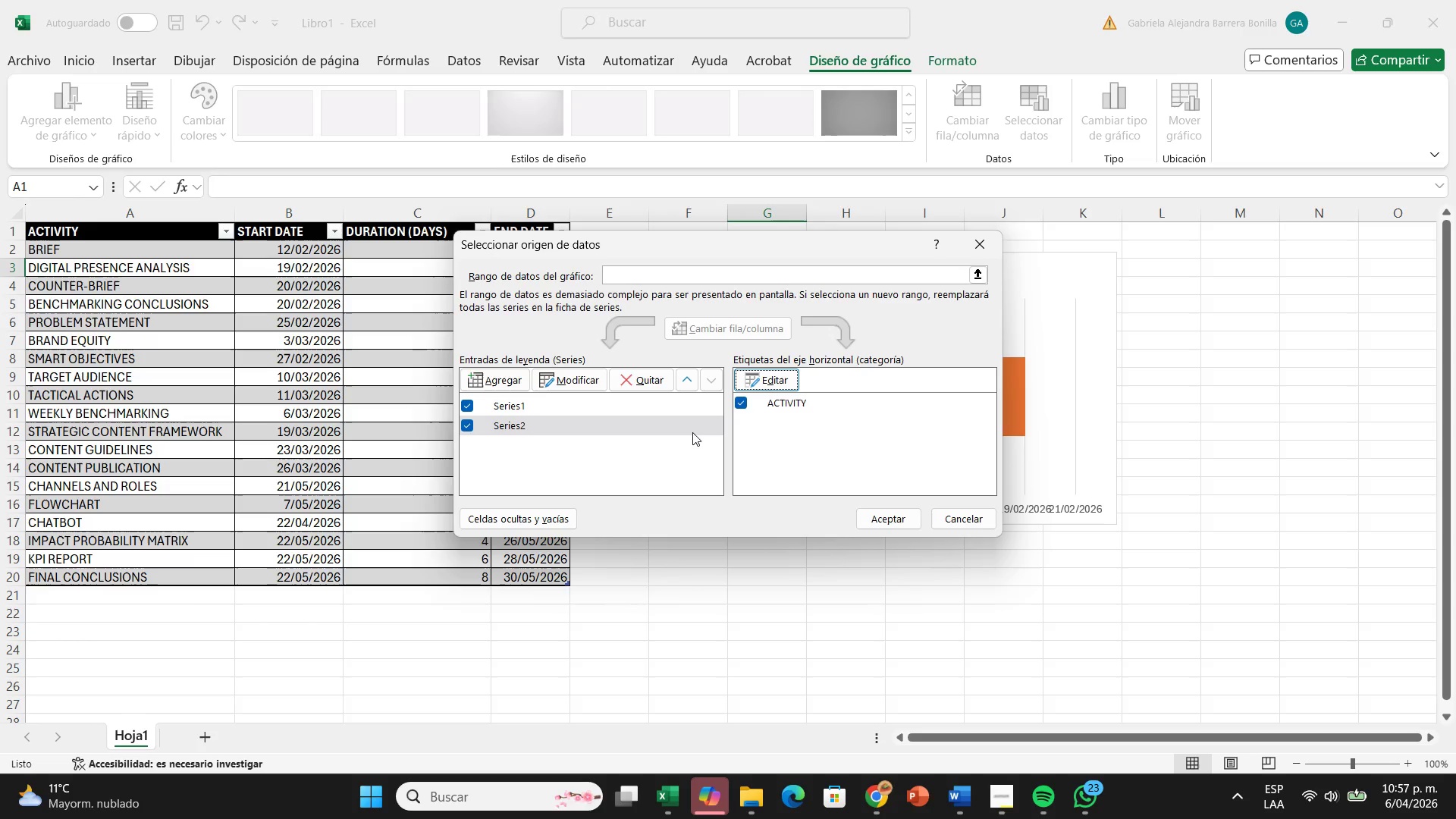 
double_click([552, 401])
 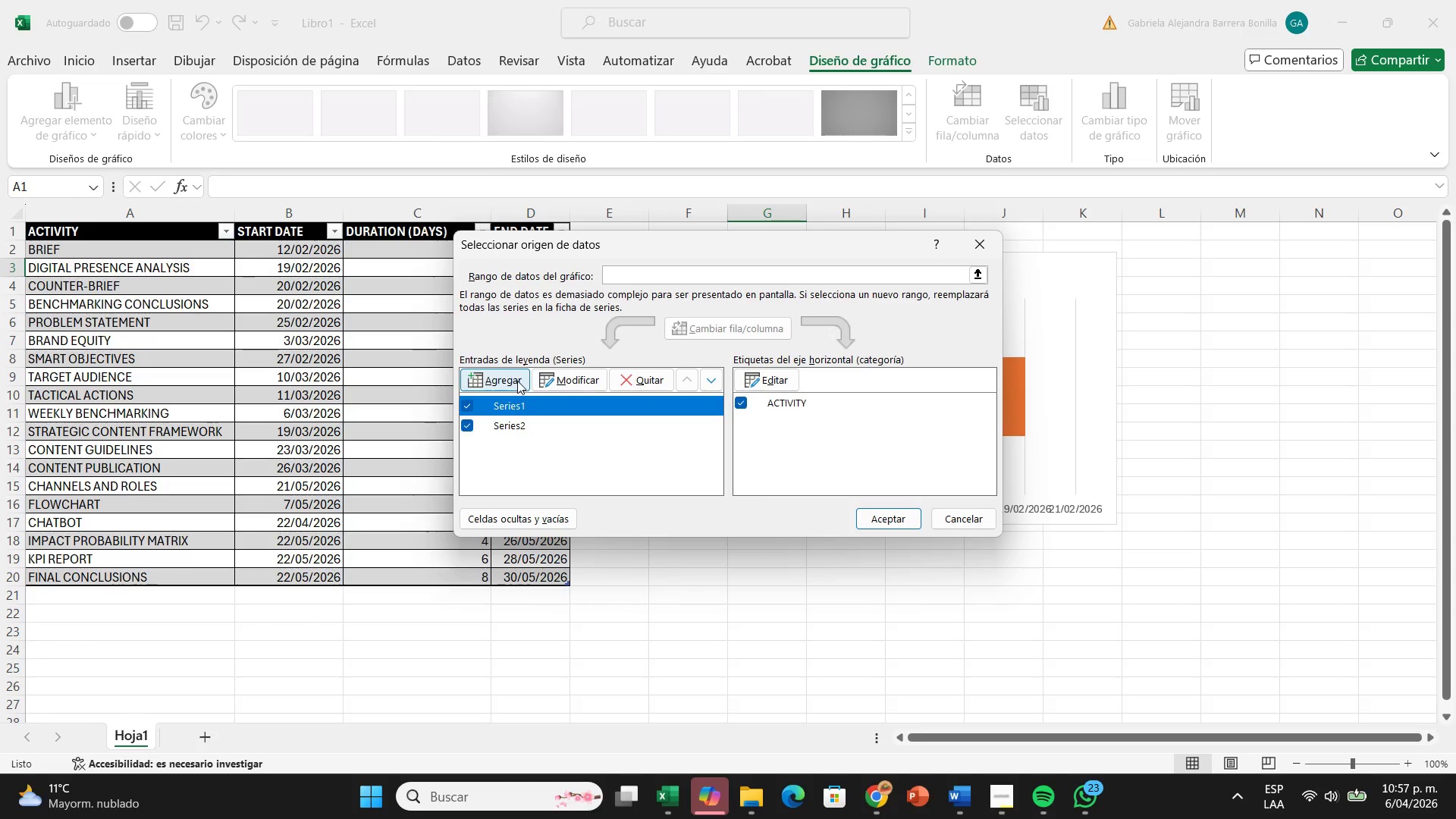 
left_click([516, 381])
 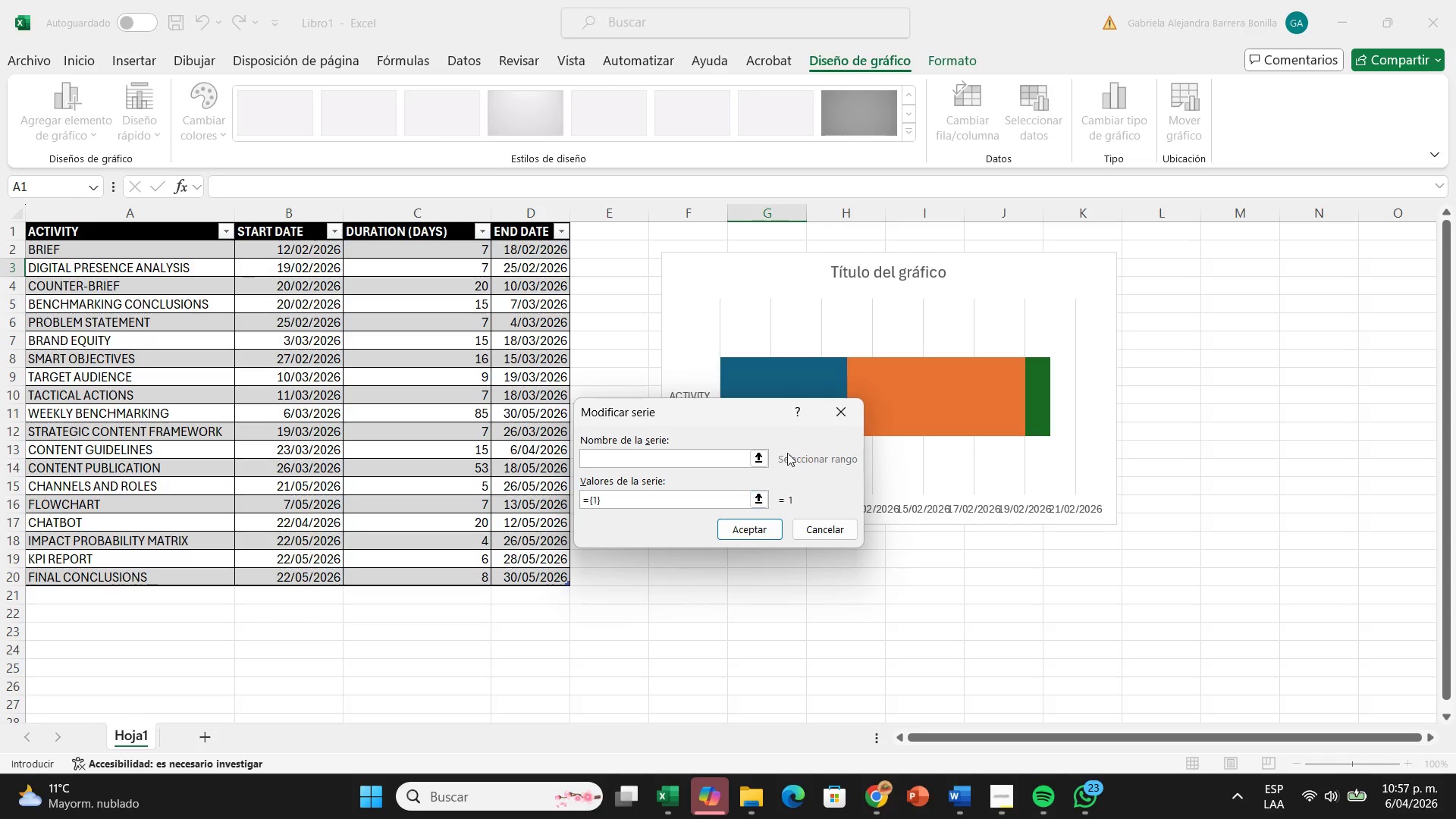 
left_click([837, 413])
 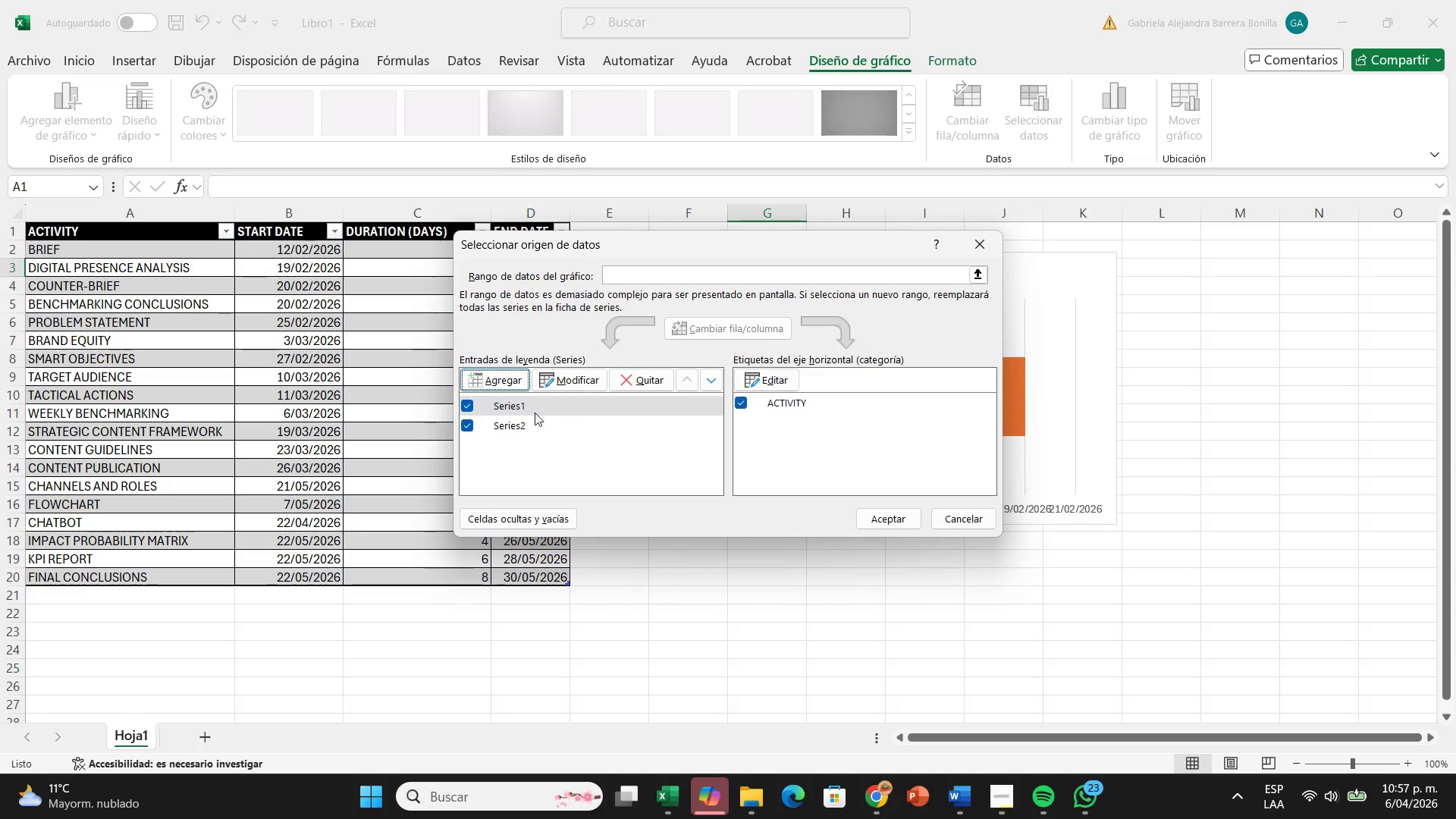 
left_click([463, 406])
 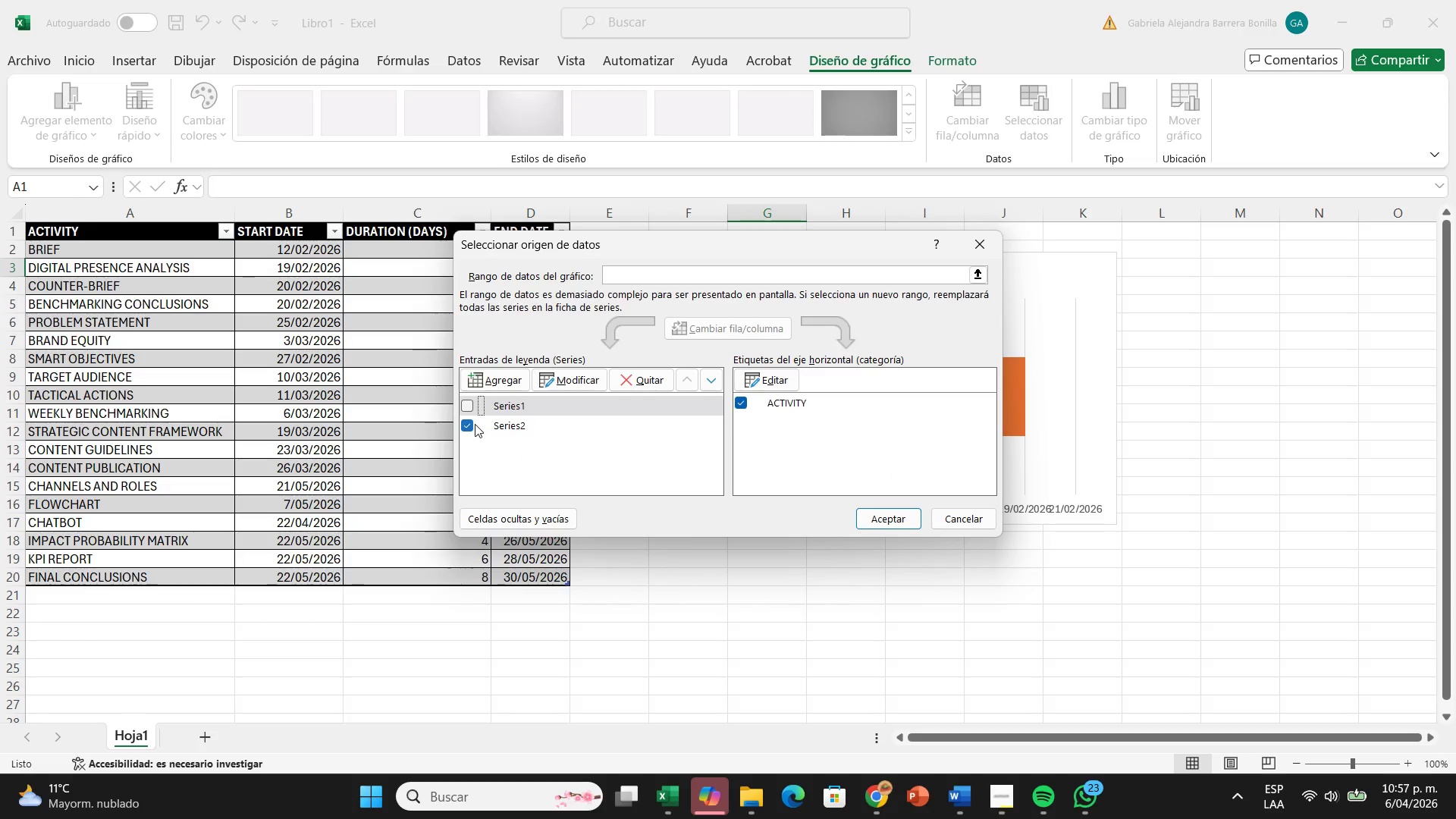 
left_click([472, 422])
 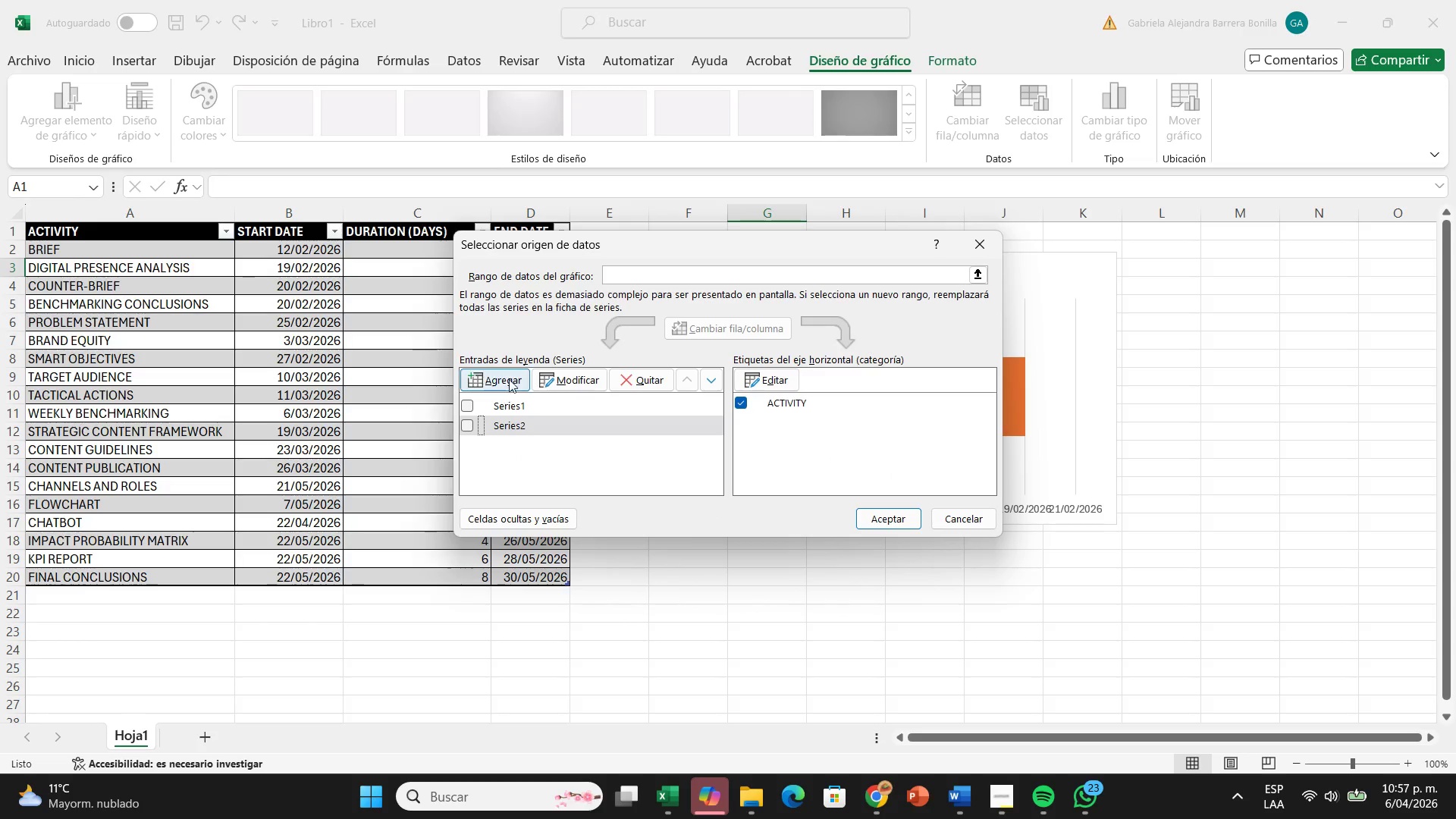 
left_click([509, 378])
 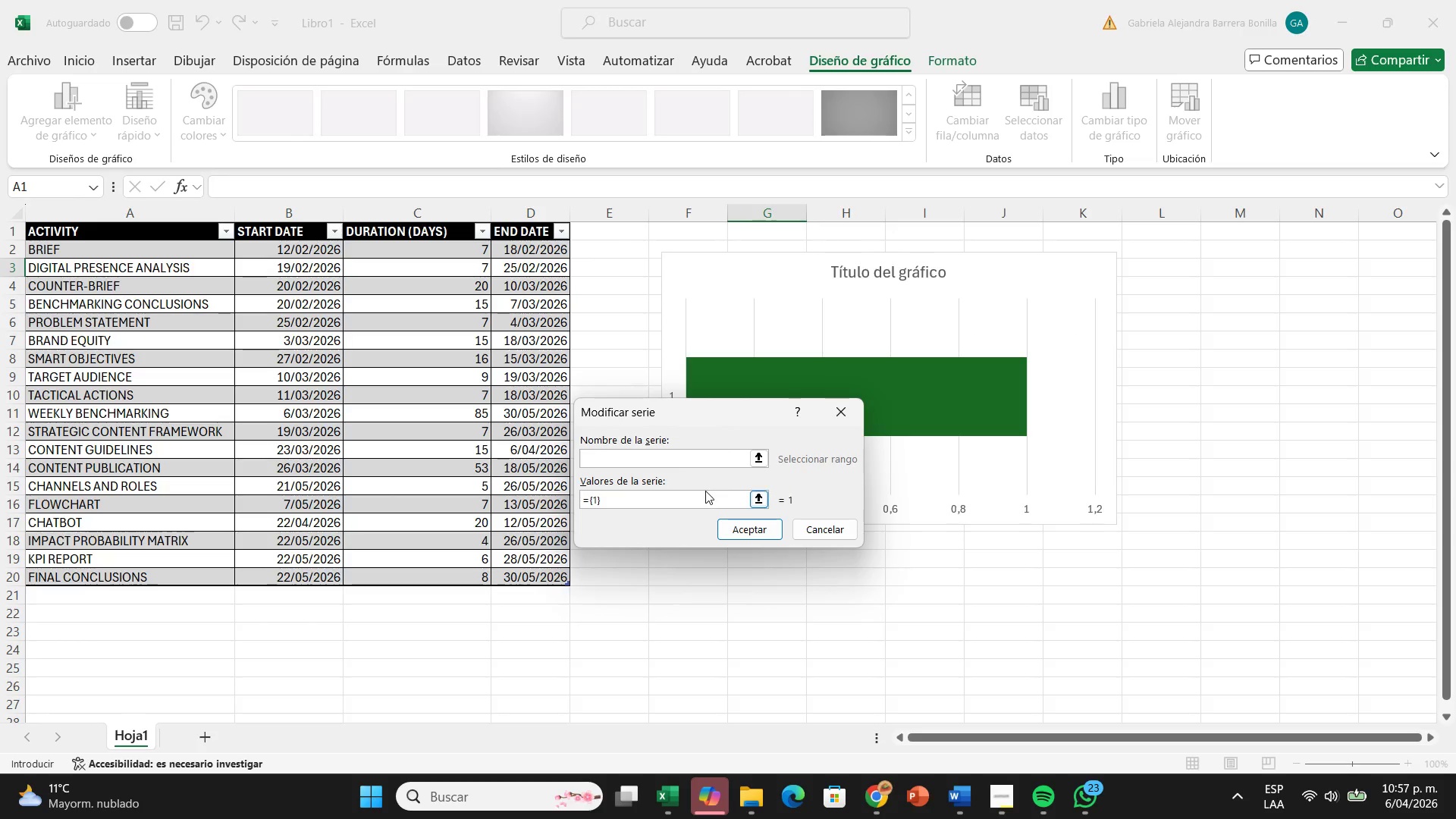 
double_click([705, 495])
 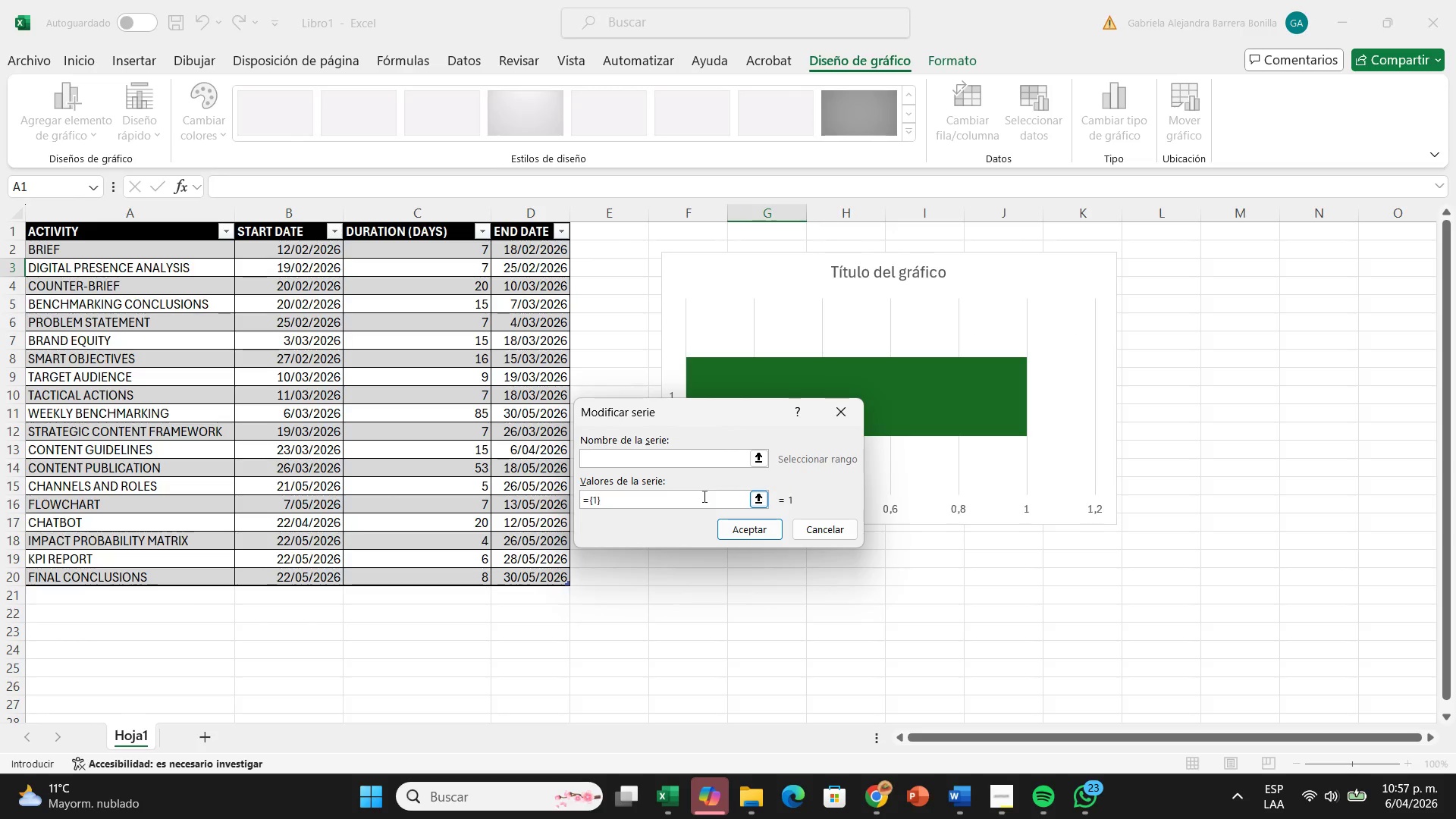 
key(Backspace)
 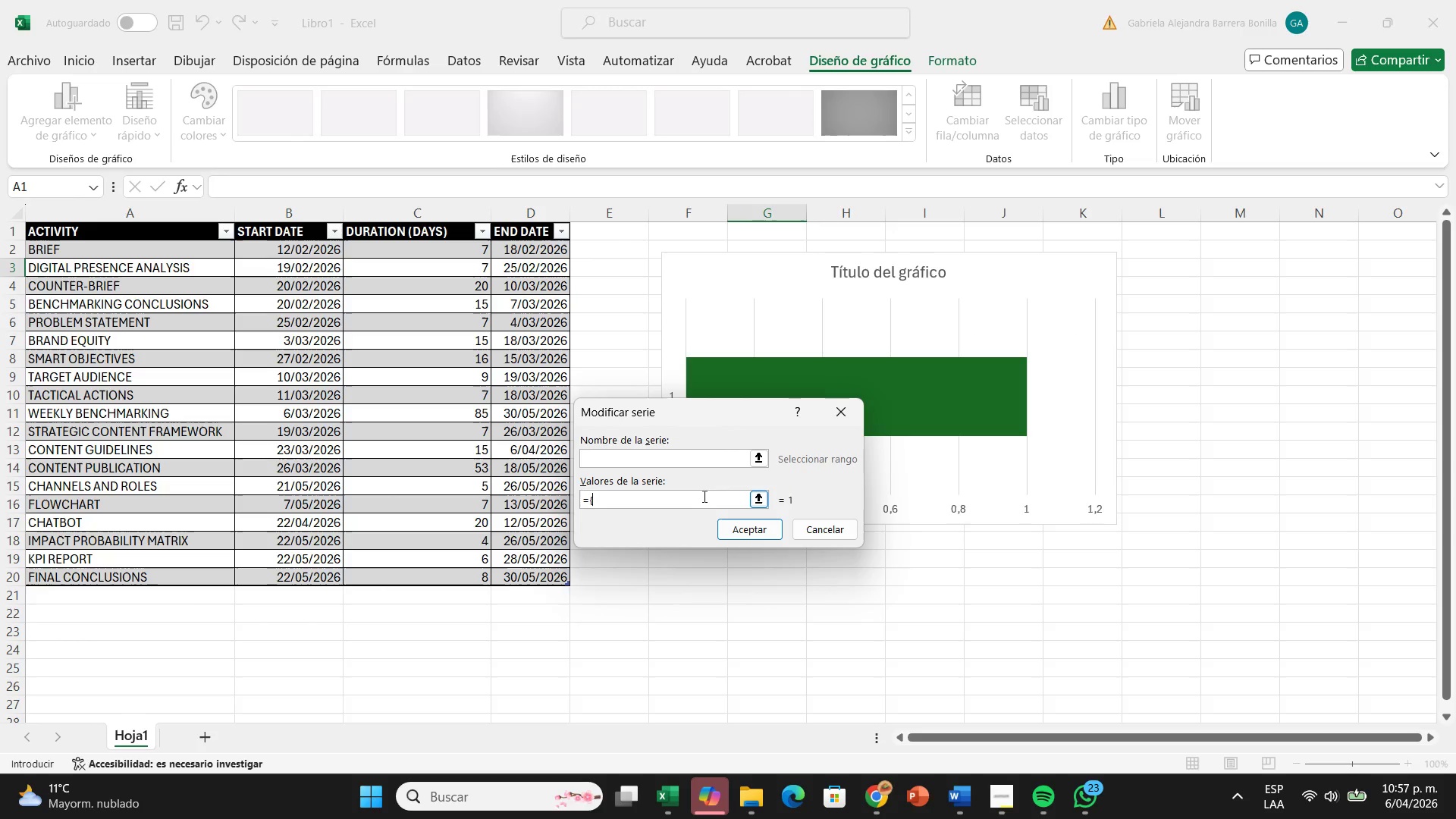 
key(Backspace)
 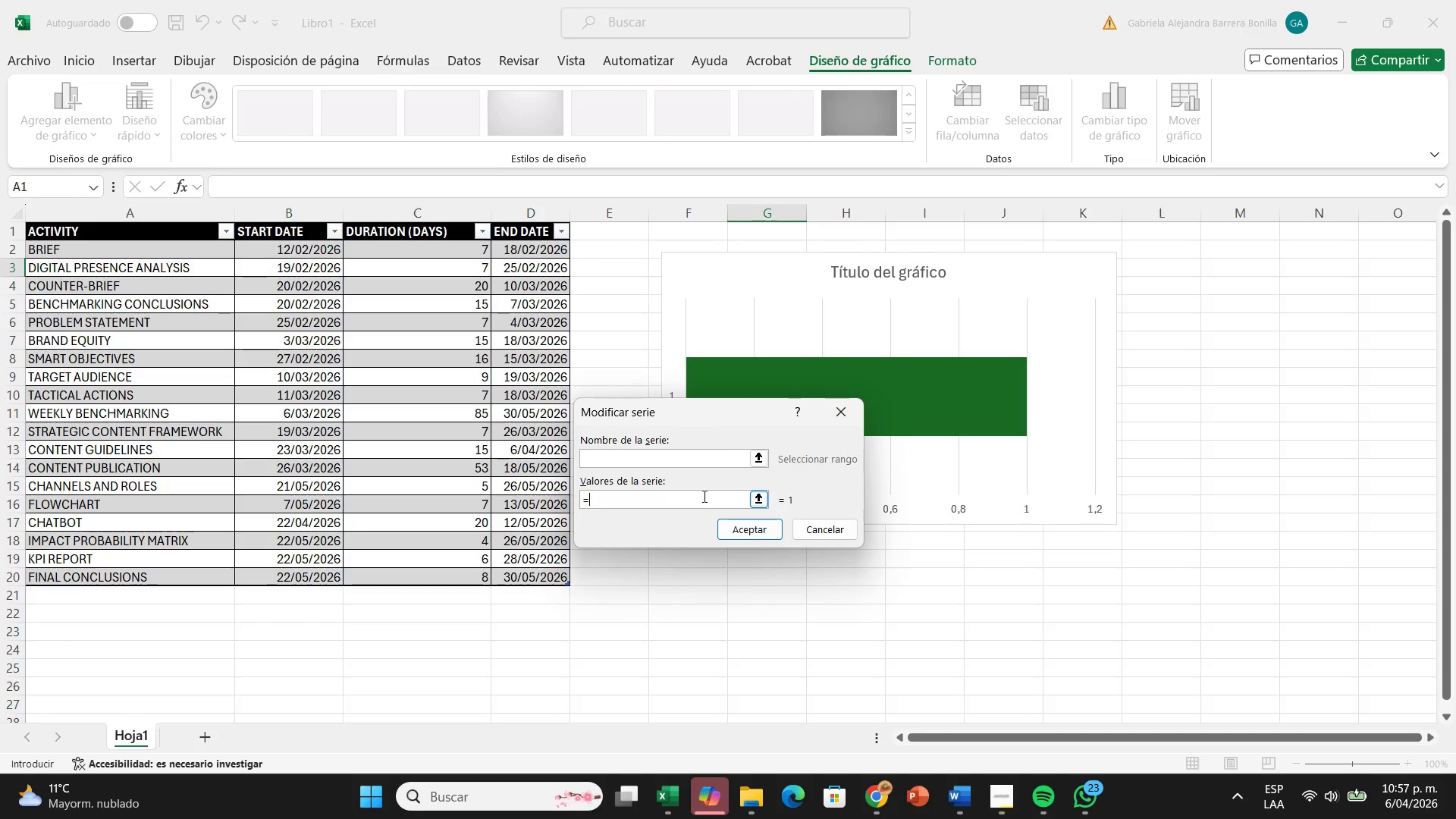 
key(Backspace)
 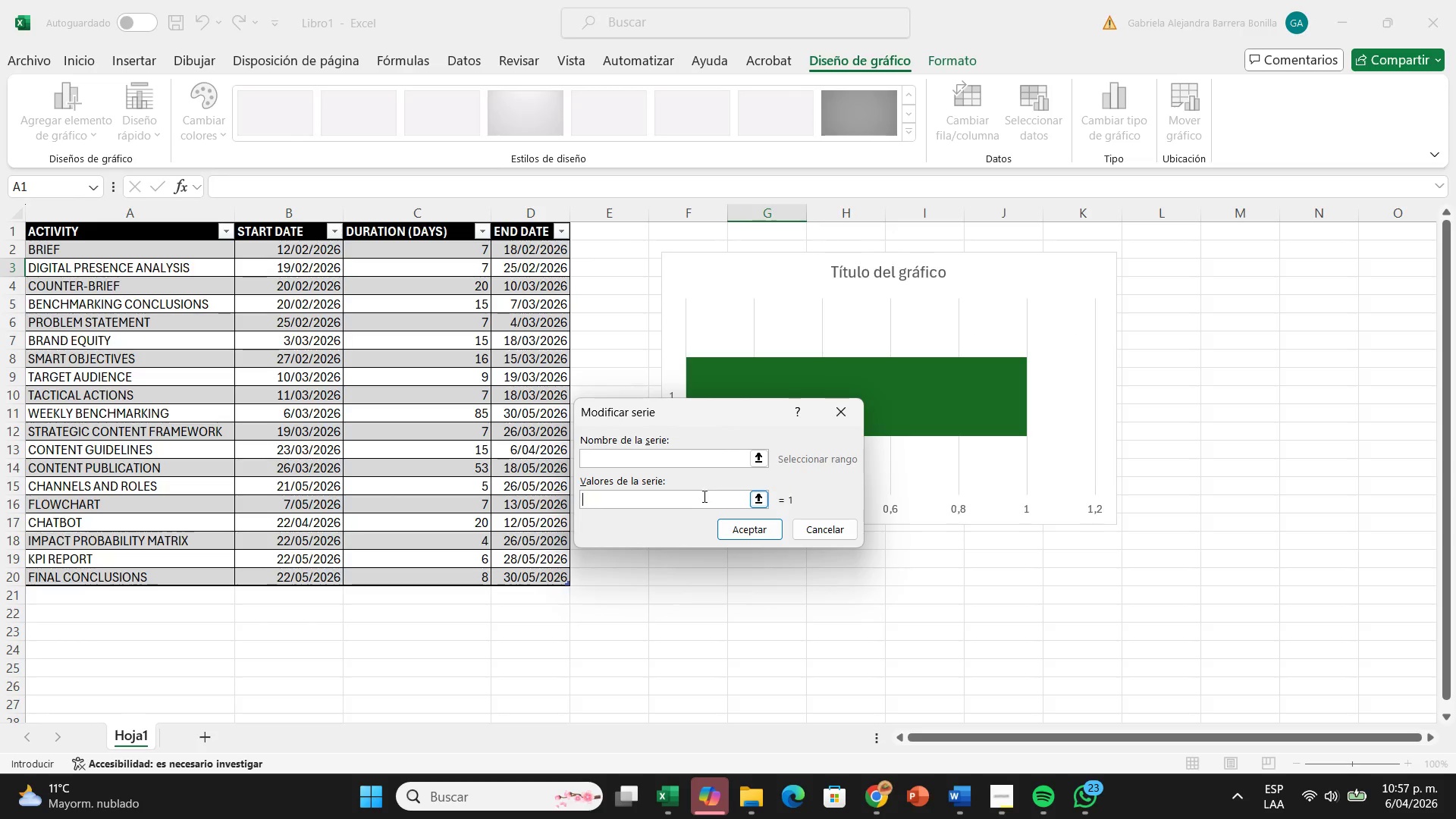 
key(Backspace)
 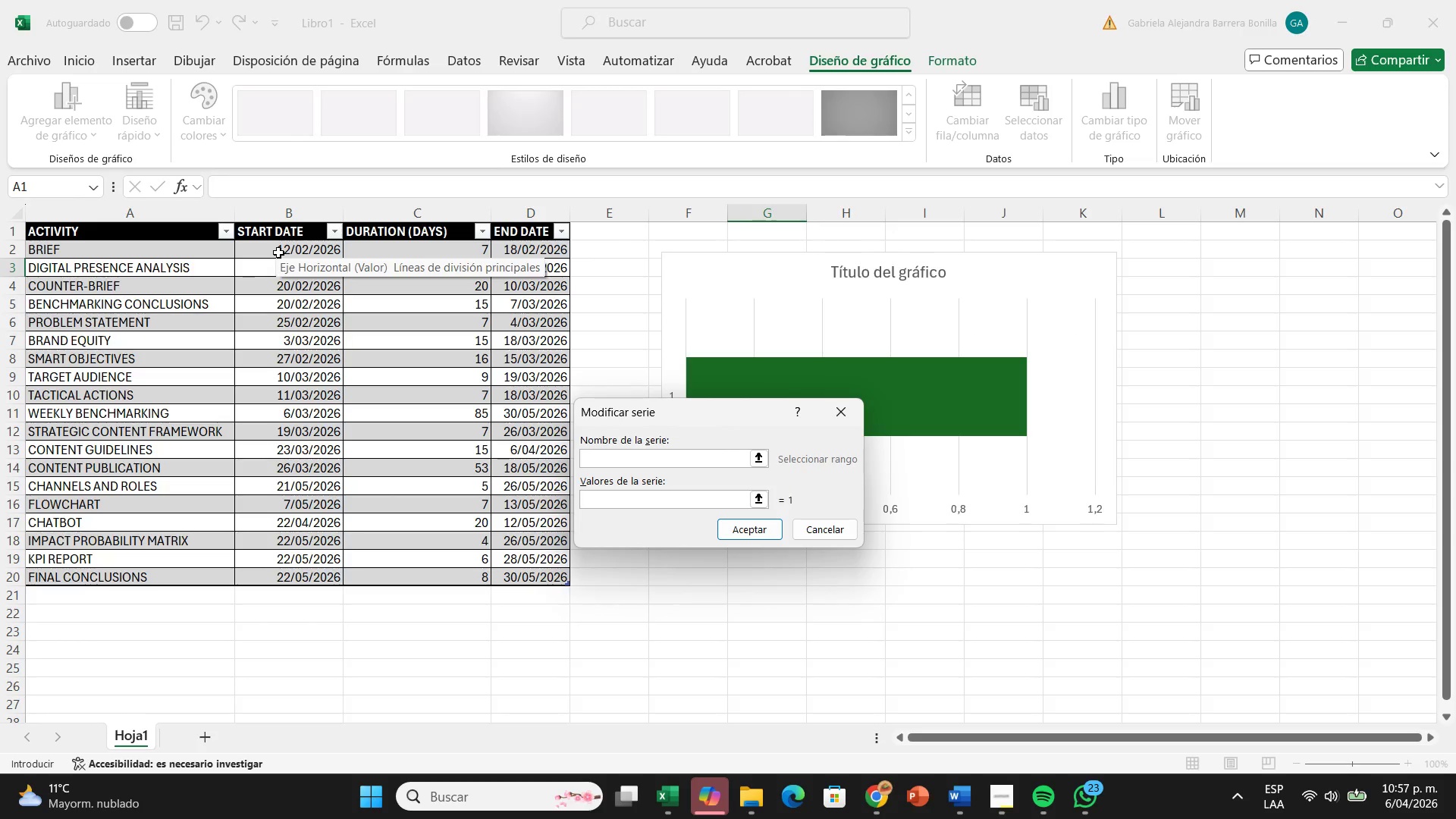 
left_click_drag(start_coordinate=[278, 253], to_coordinate=[283, 569])
 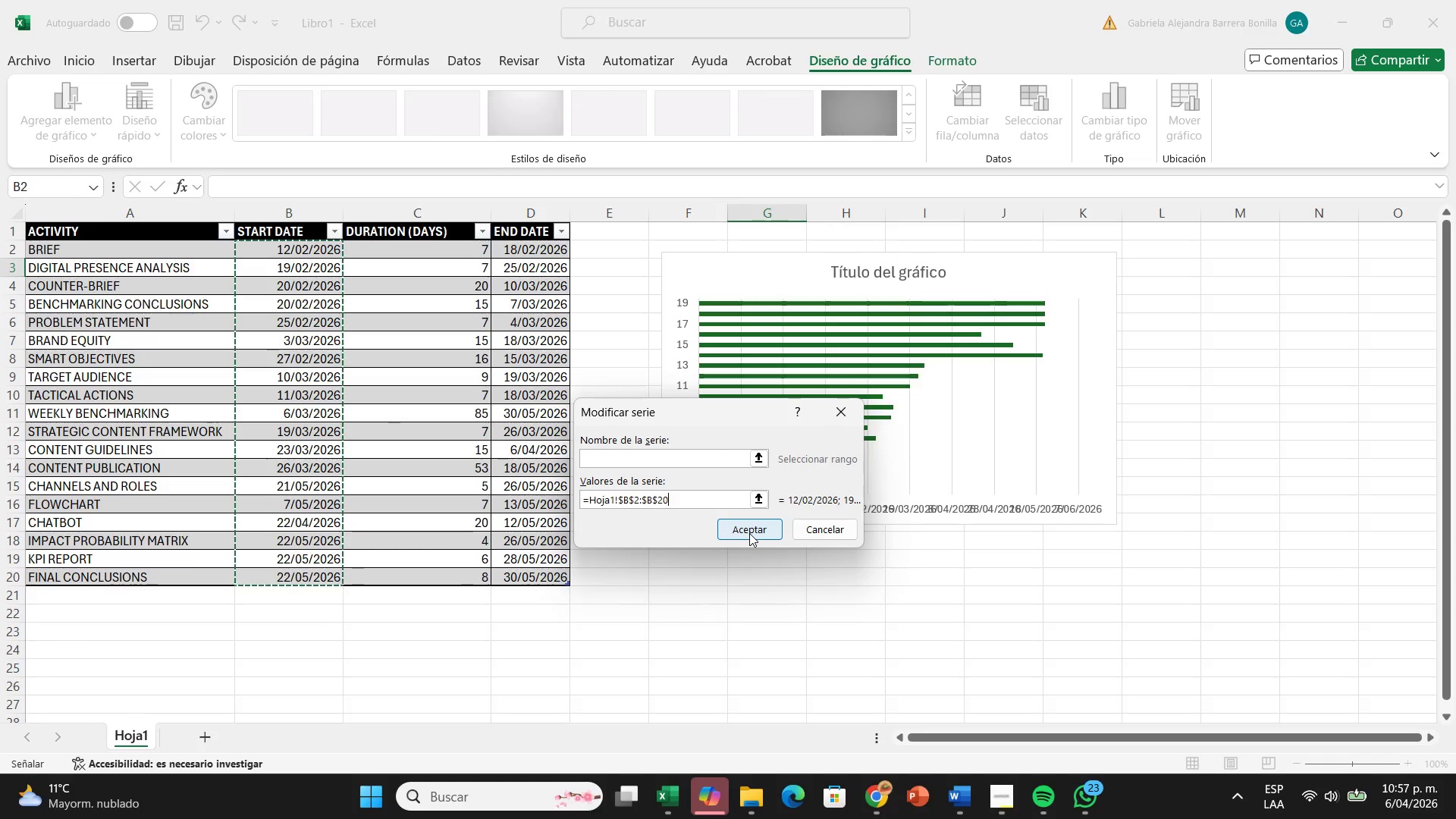 
left_click([749, 533])
 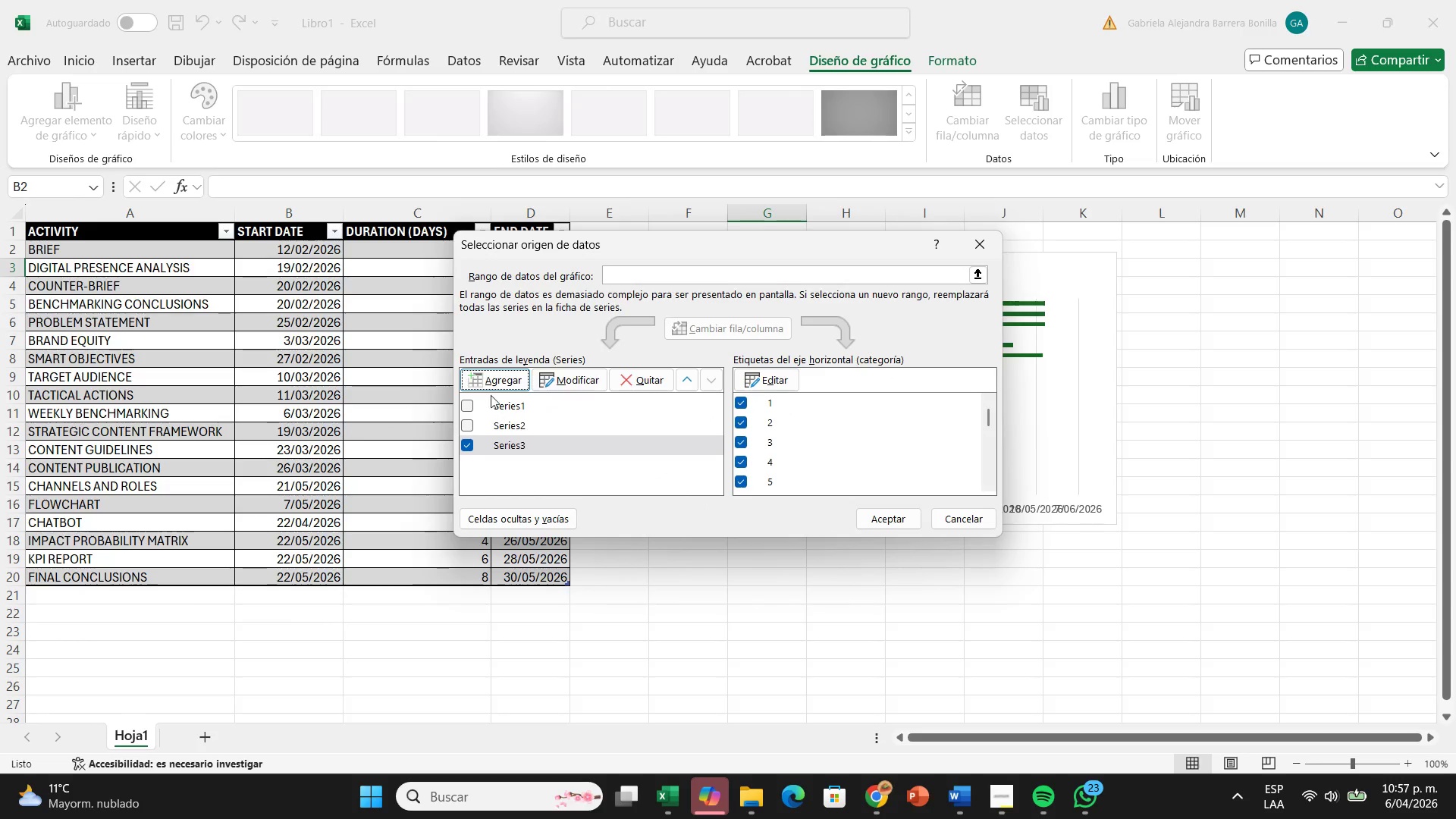 
left_click([489, 378])
 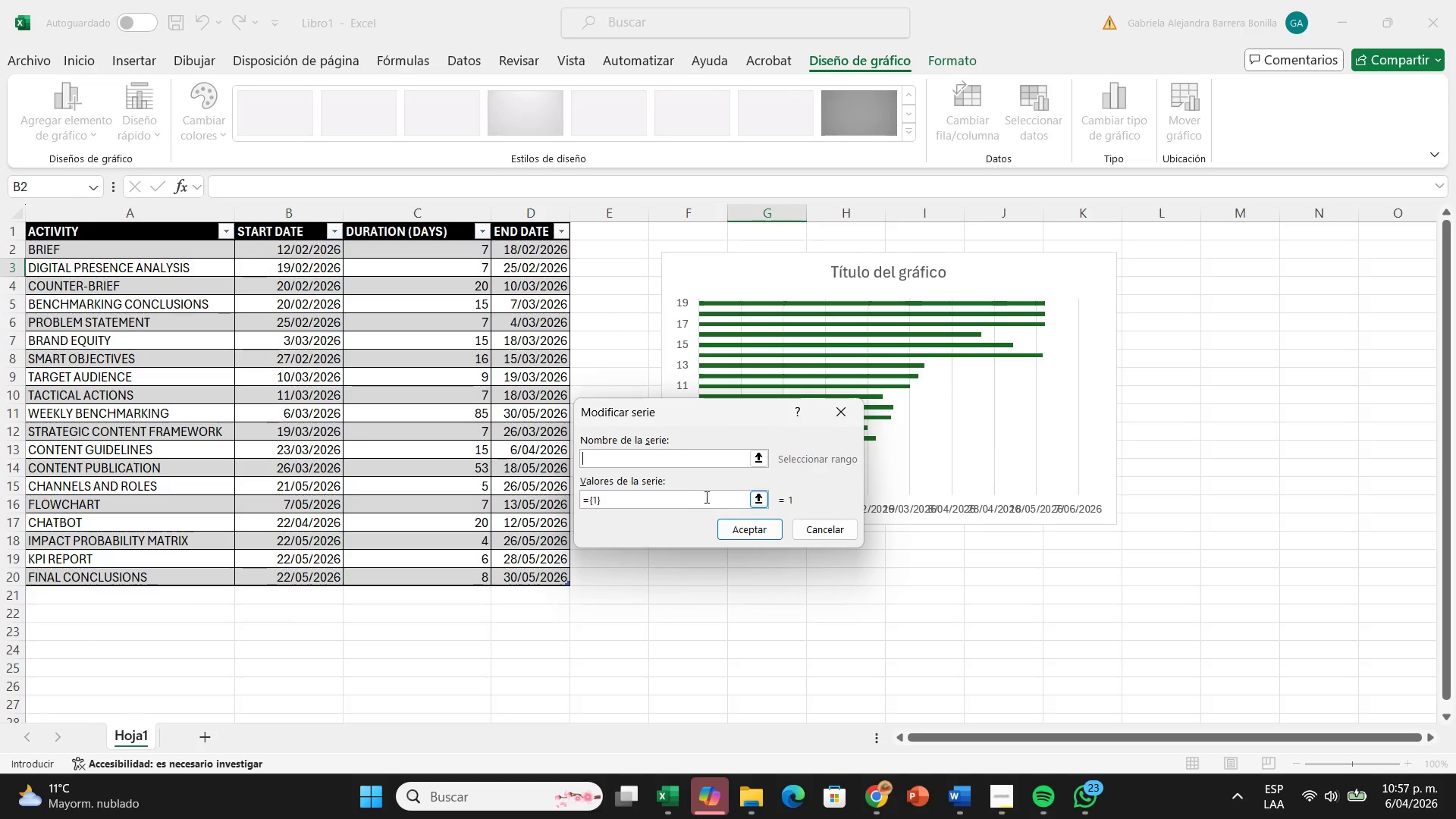 
left_click([700, 497])
 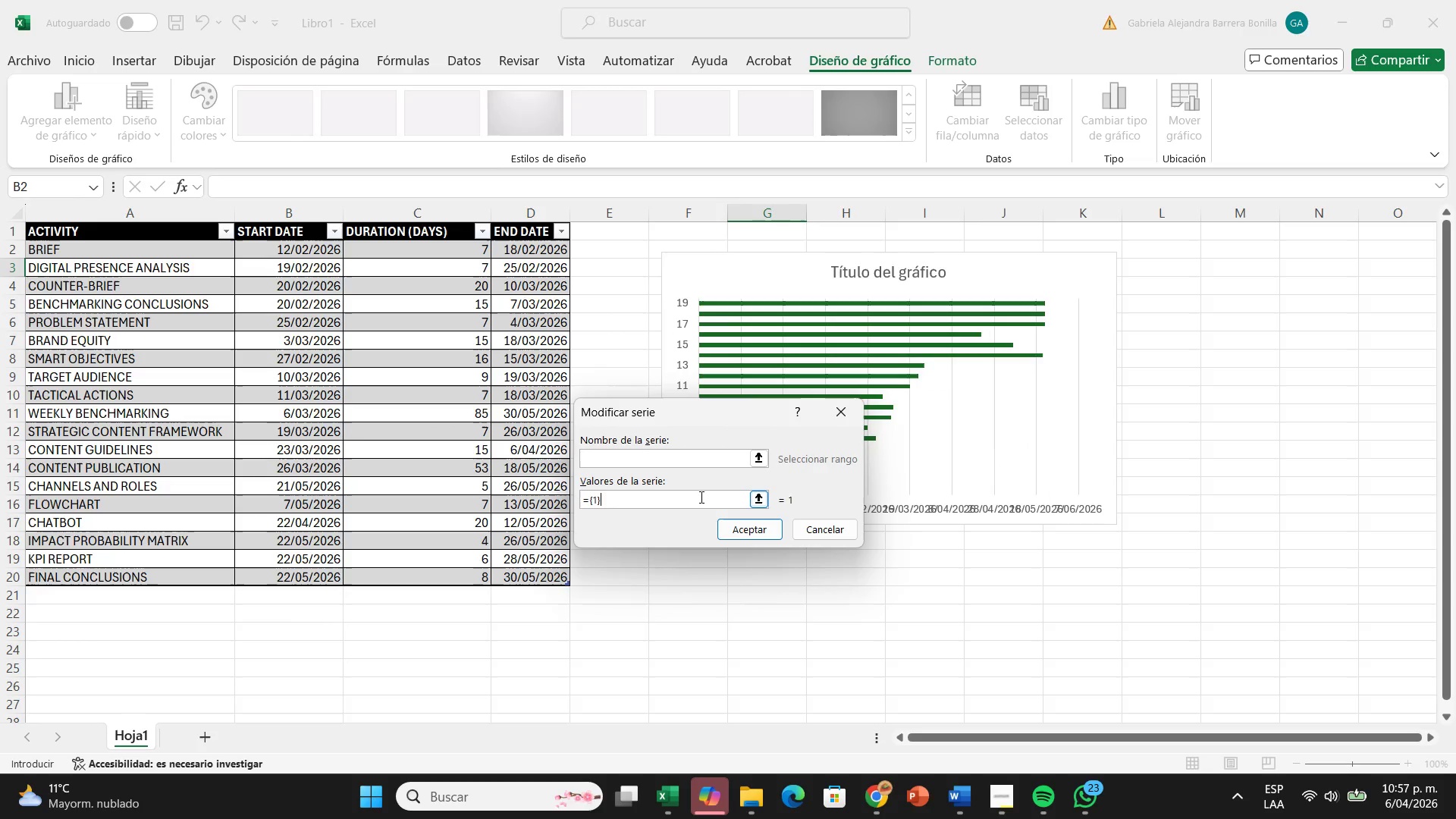 
key(Backspace)
 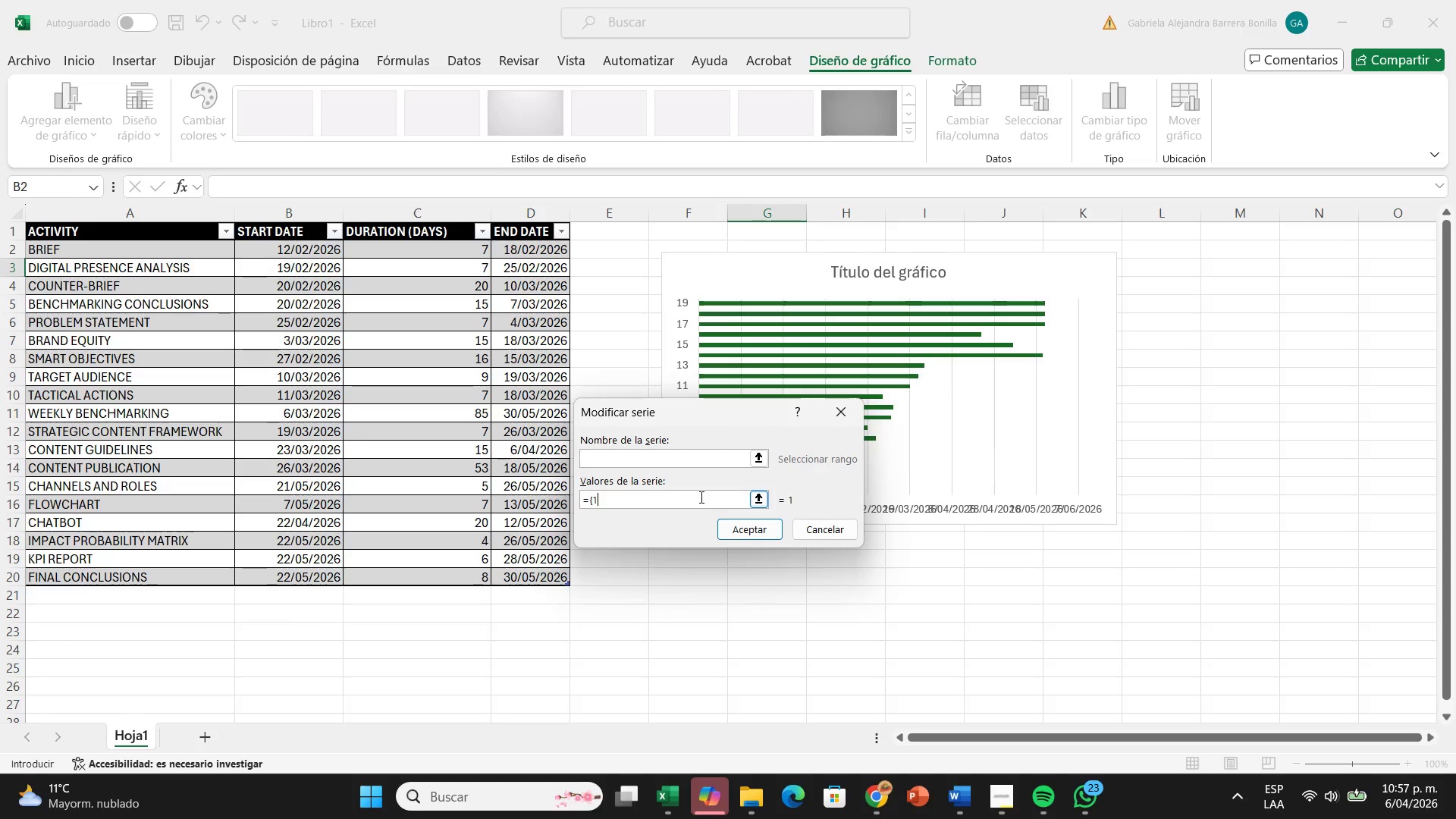 
key(Backspace)
 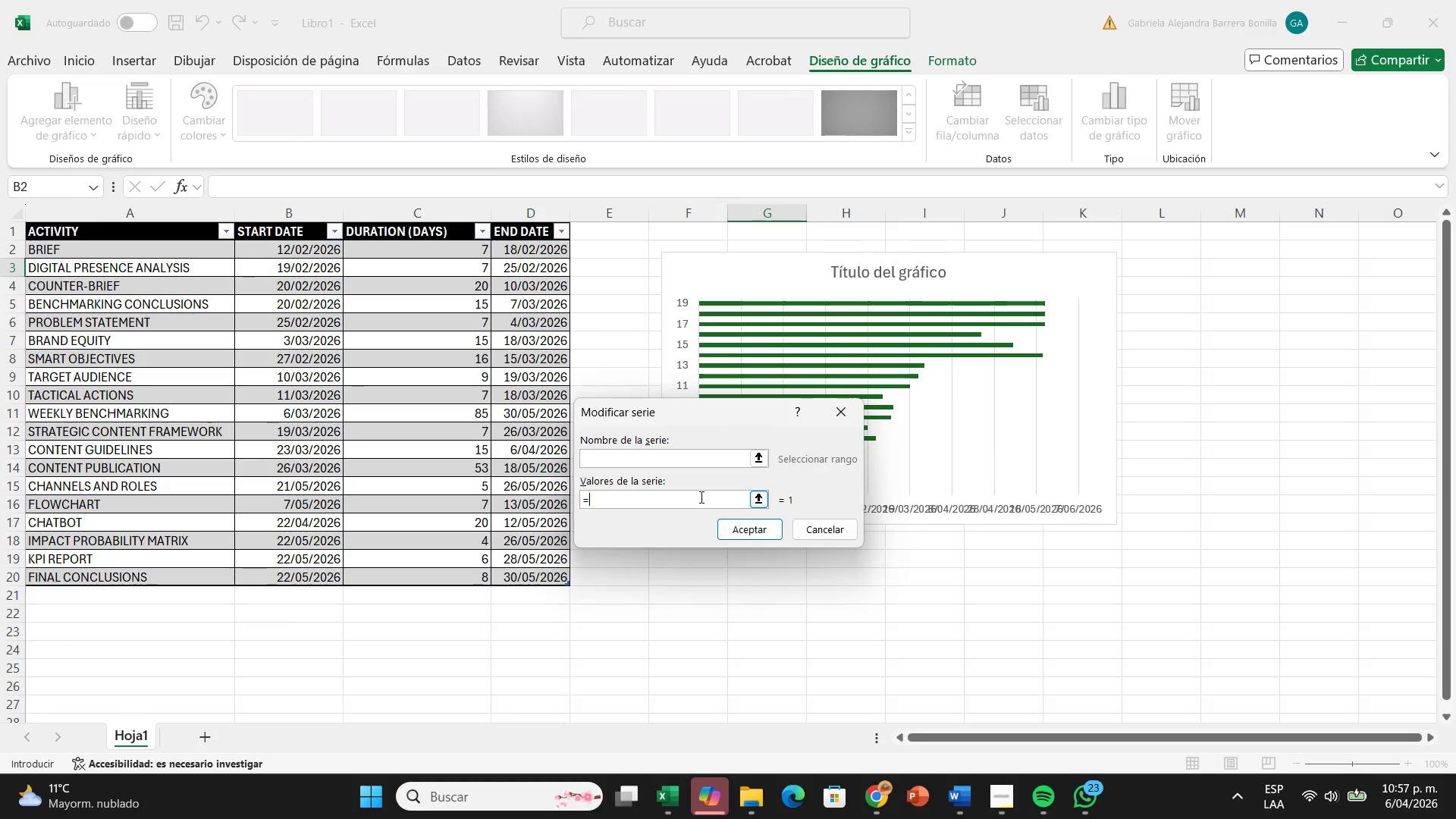 
key(Backspace)
 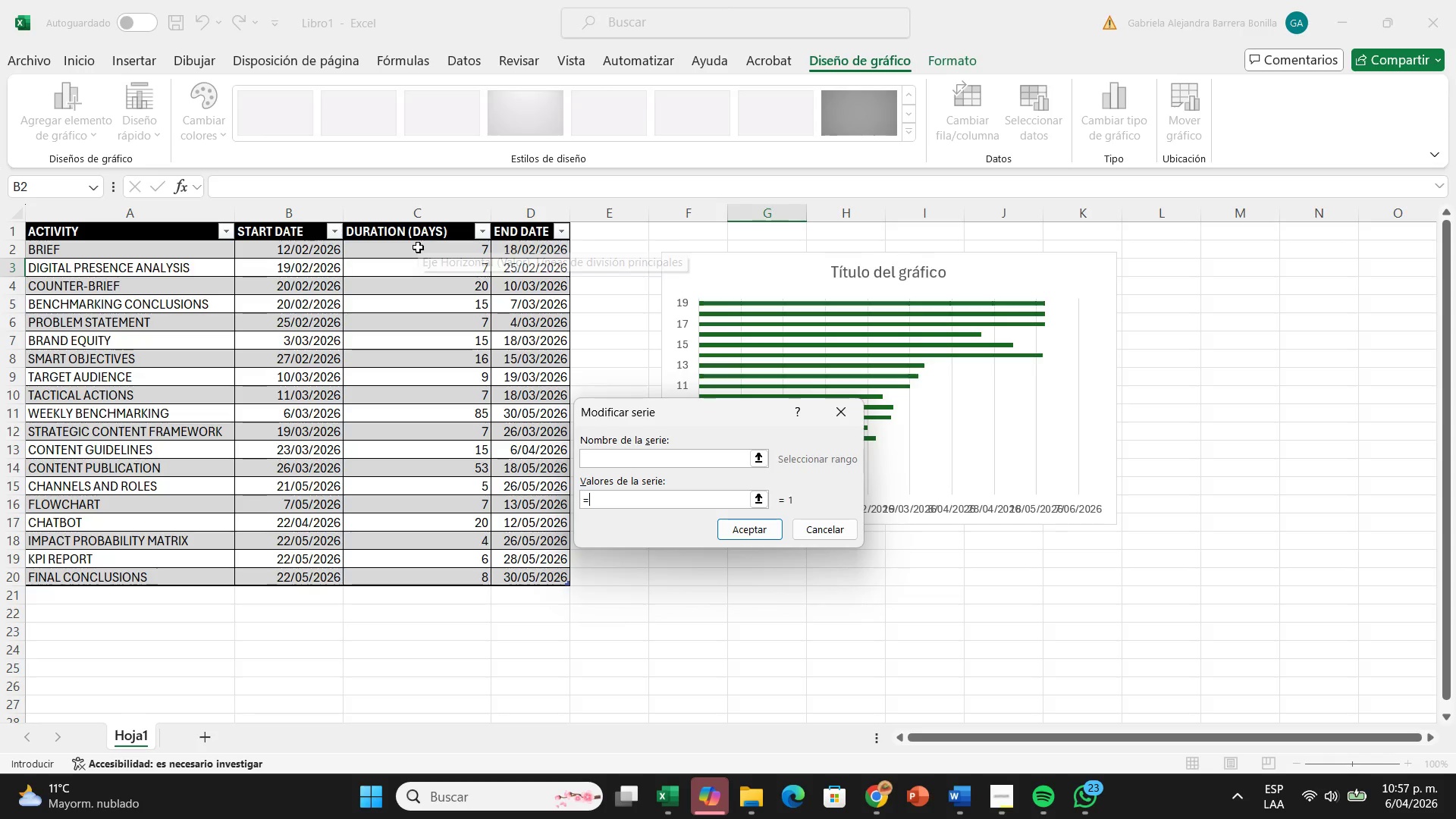 
left_click_drag(start_coordinate=[418, 247], to_coordinate=[435, 574])
 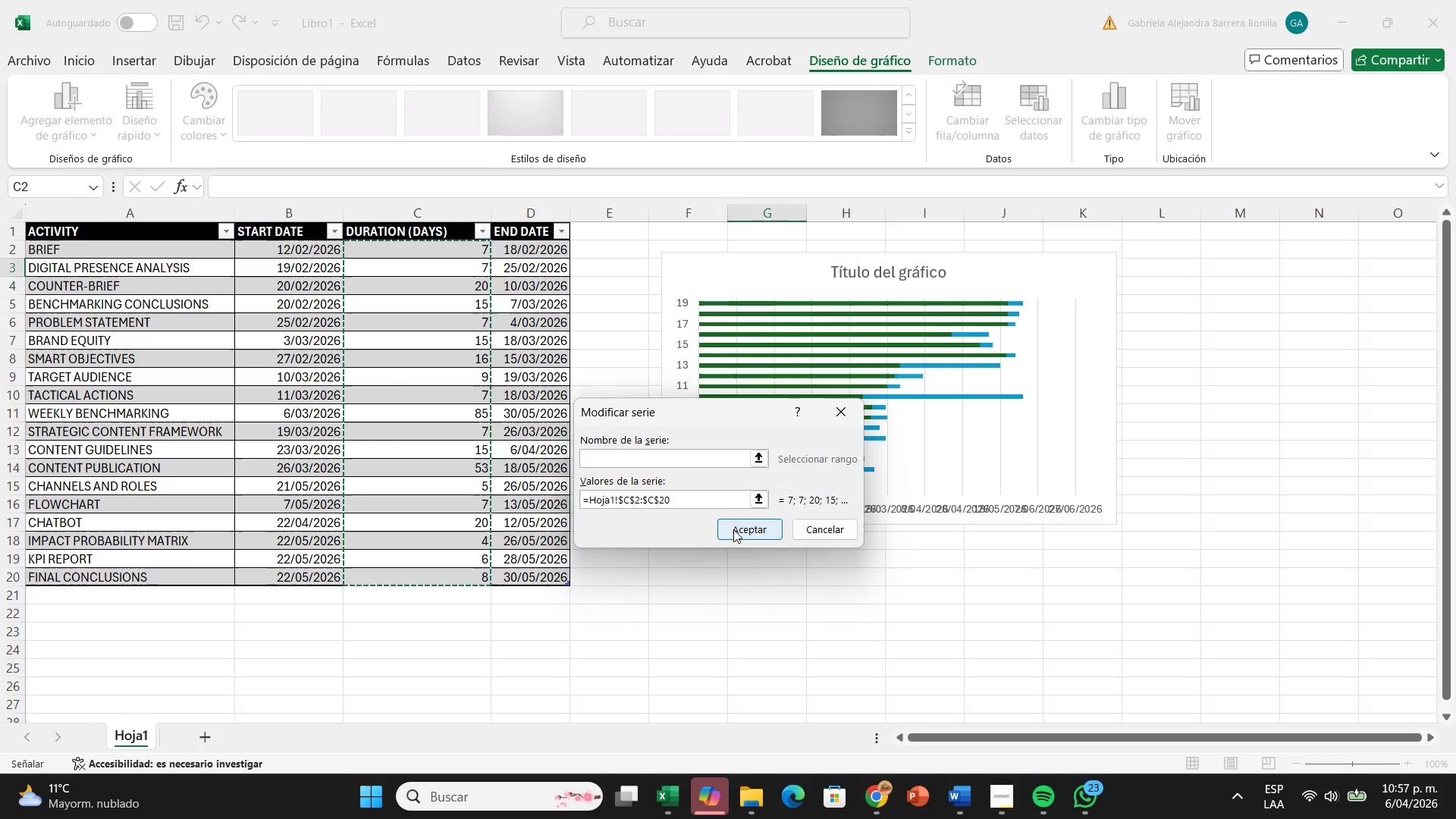 
left_click([733, 529])
 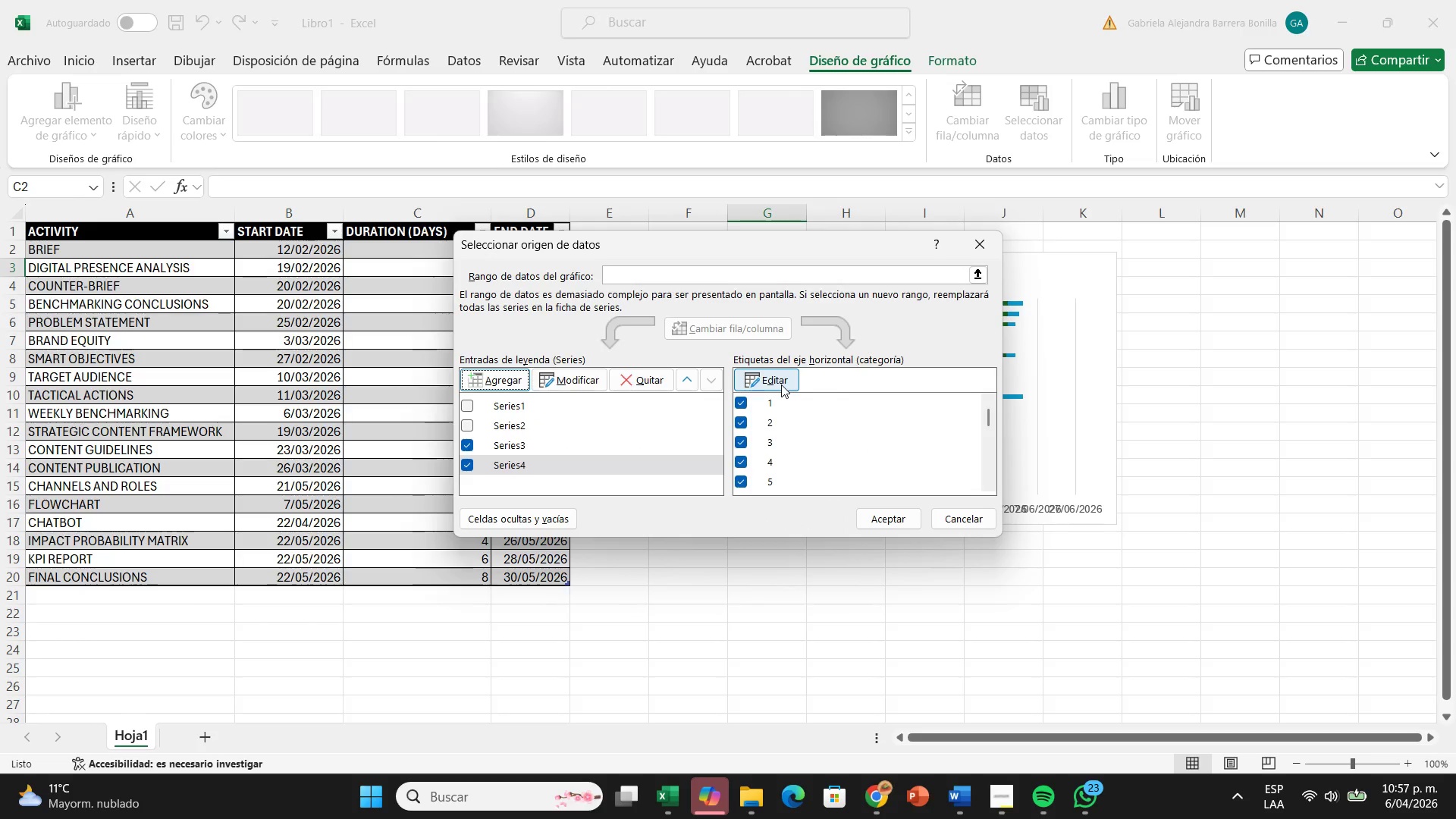 
left_click([781, 384])
 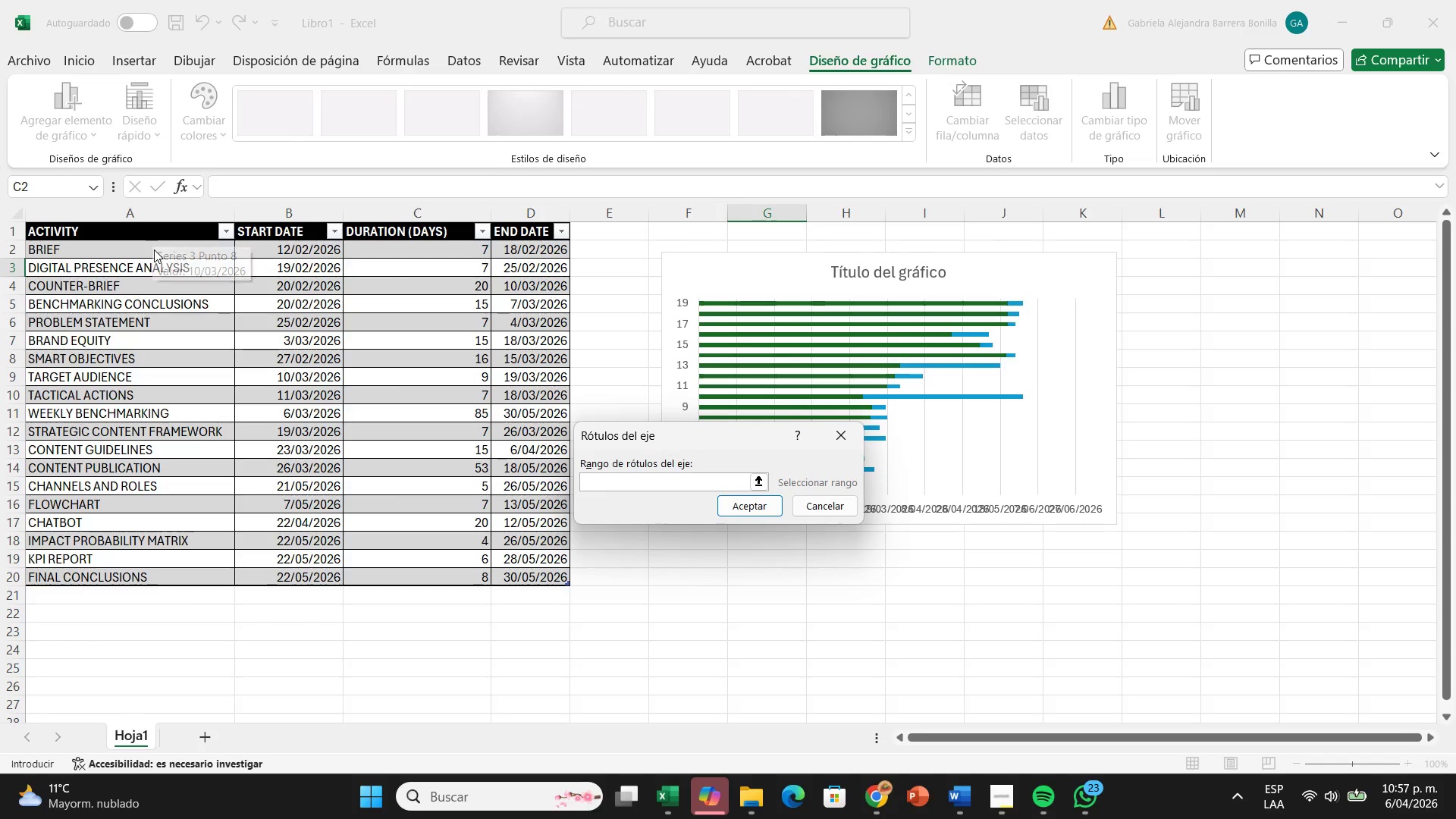 
left_click_drag(start_coordinate=[155, 250], to_coordinate=[158, 574])
 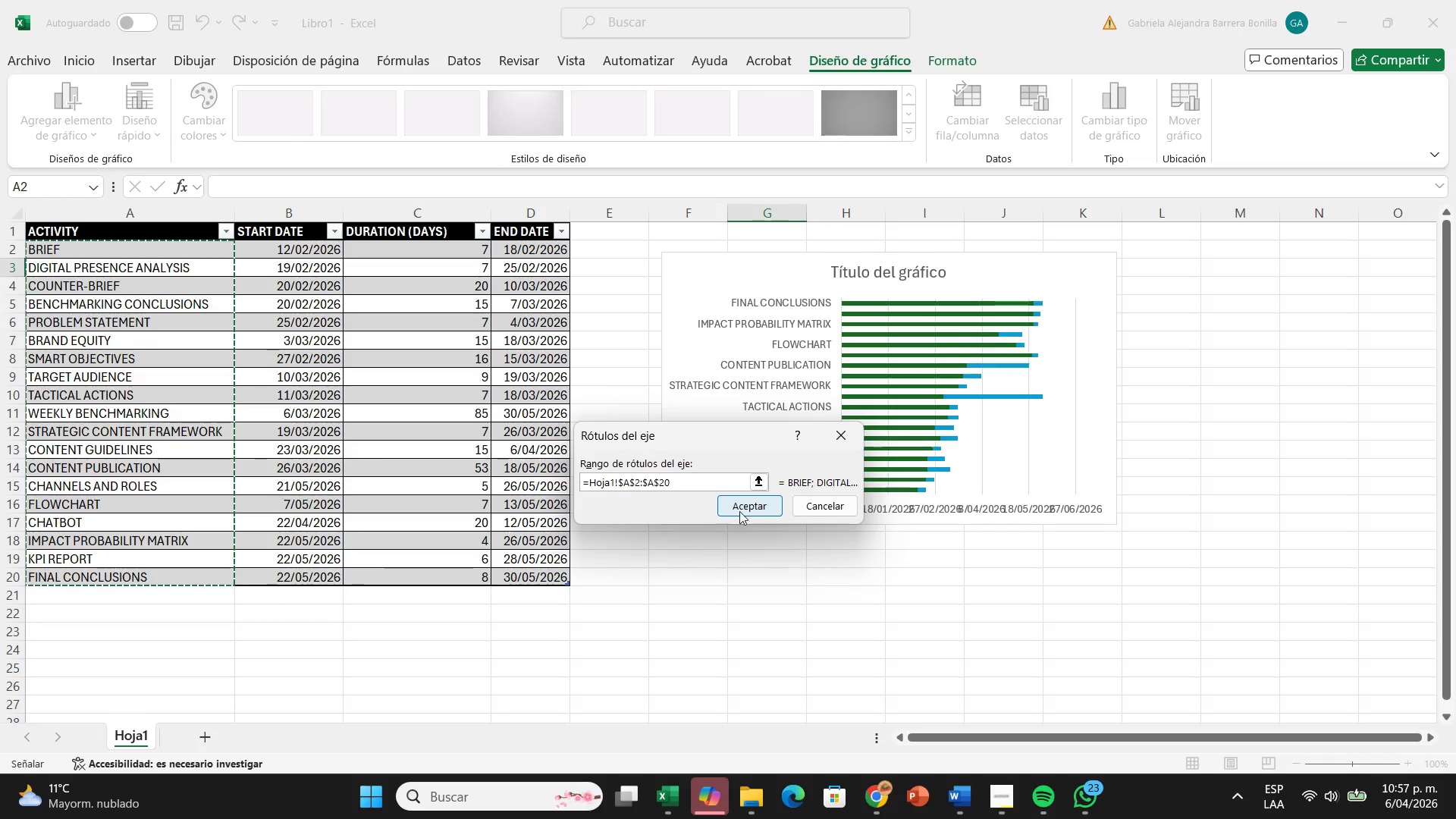 
left_click([739, 510])
 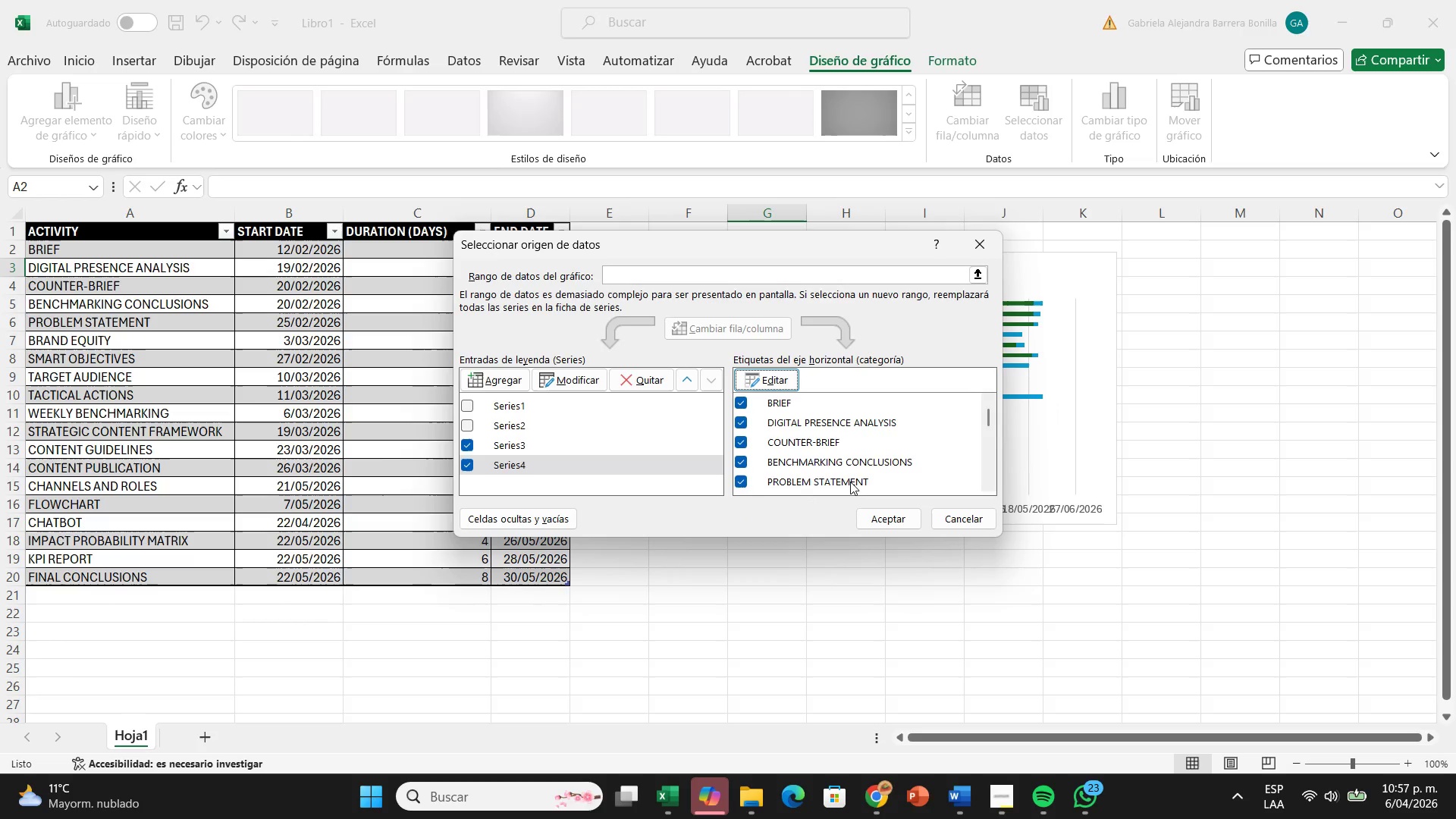 
left_click([877, 515])
 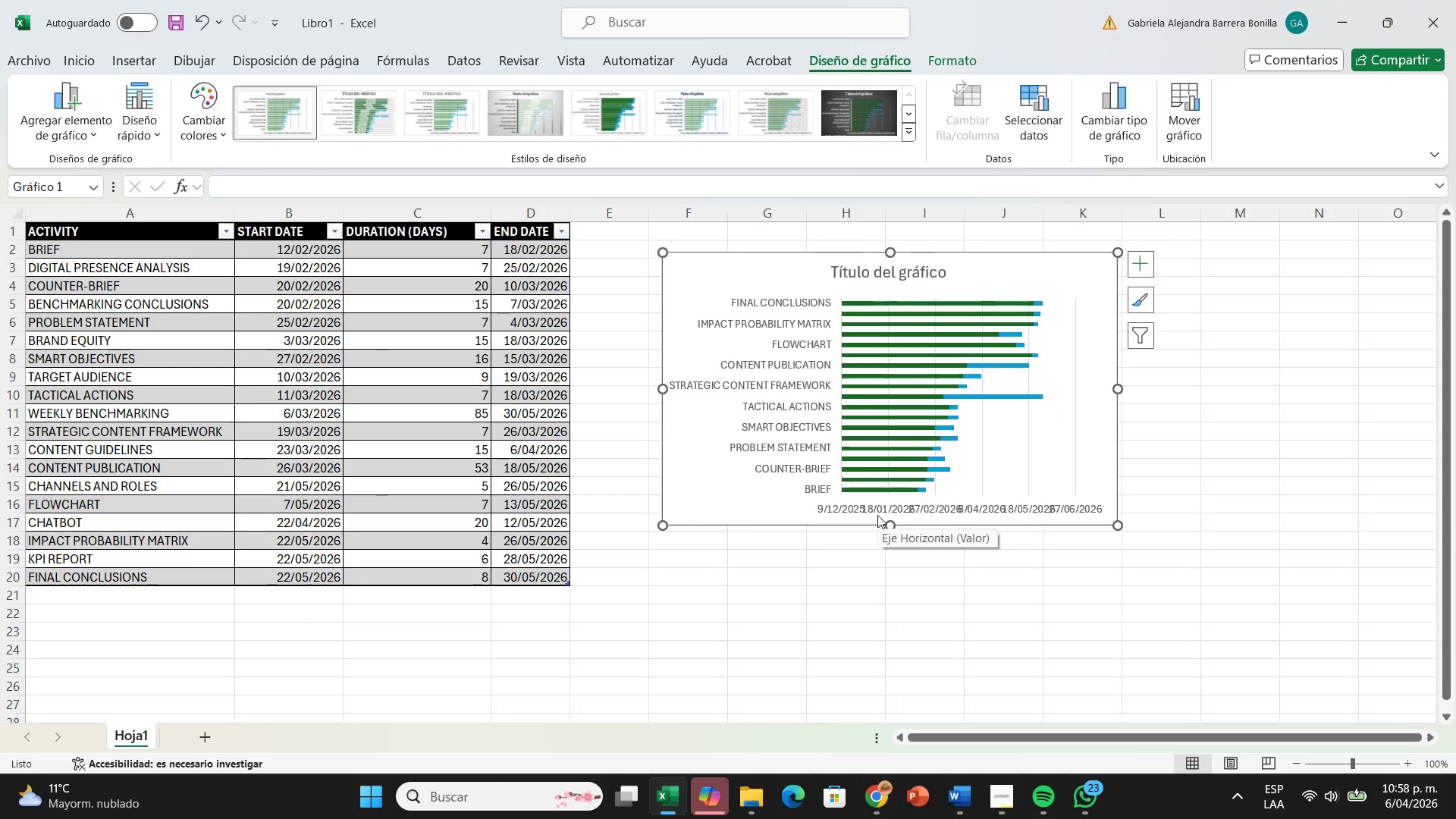 
wait(8.7)
 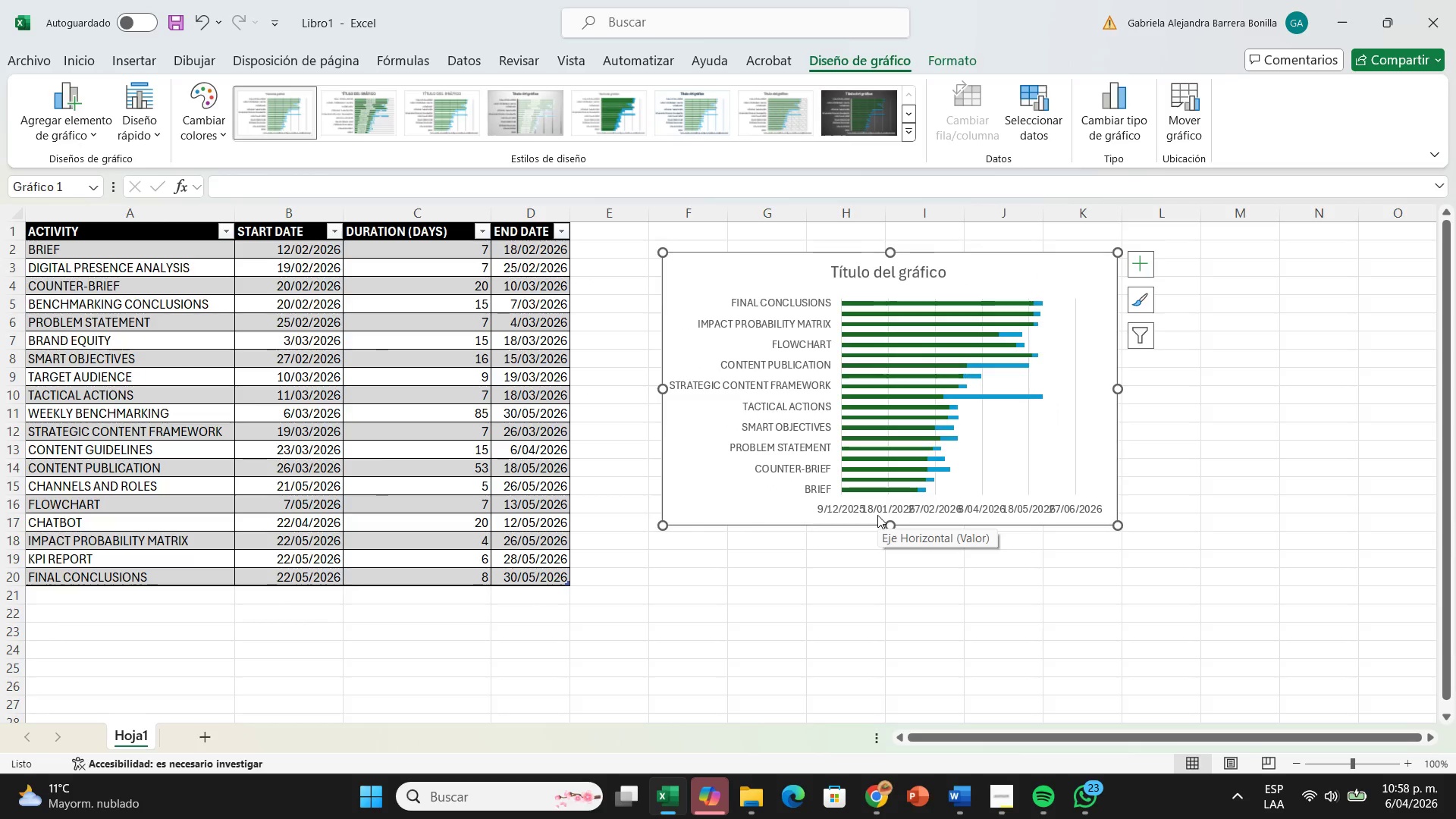 
left_click_drag(start_coordinate=[1121, 525], to_coordinate=[1250, 541])
 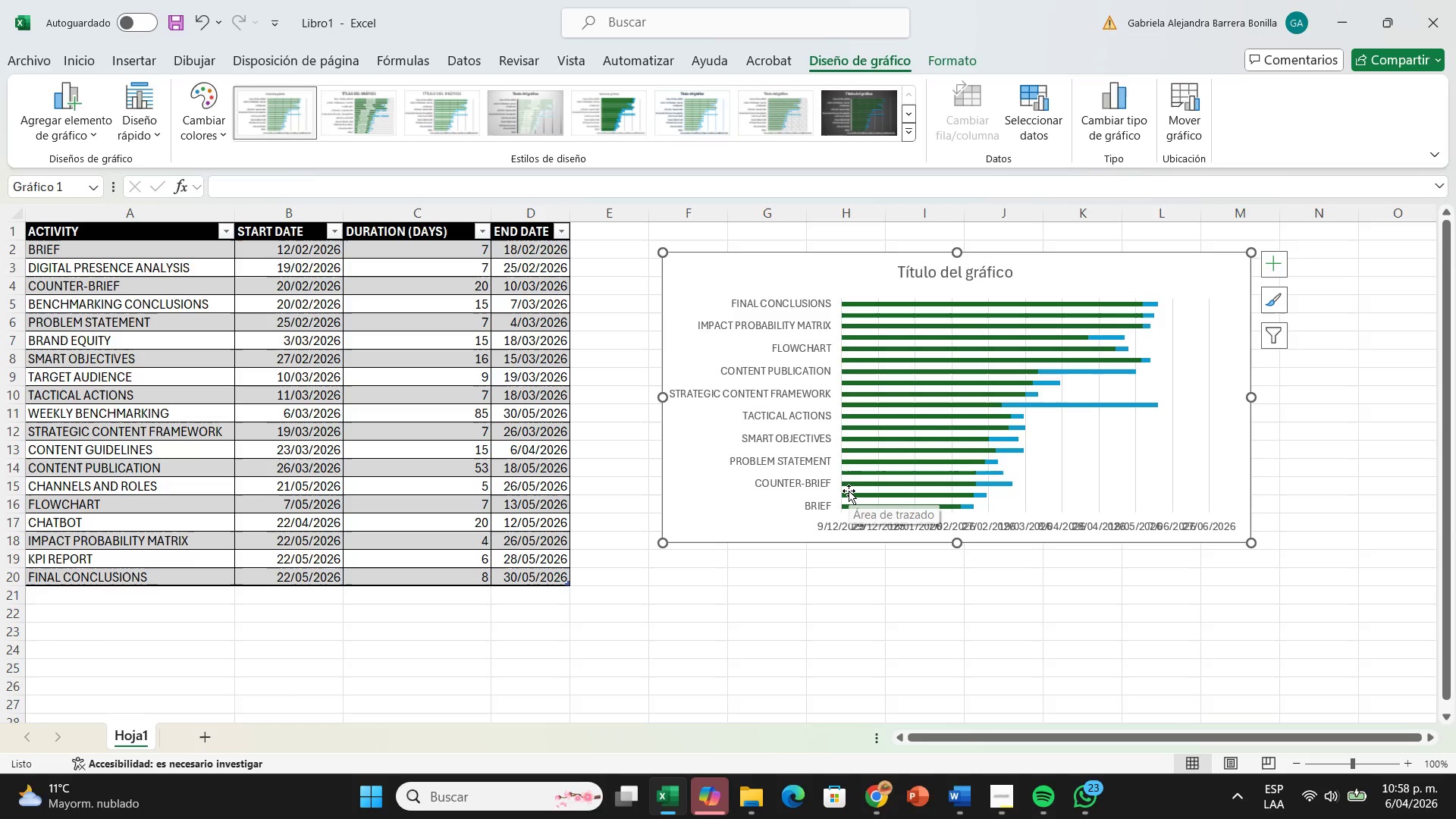 
wait(11.84)
 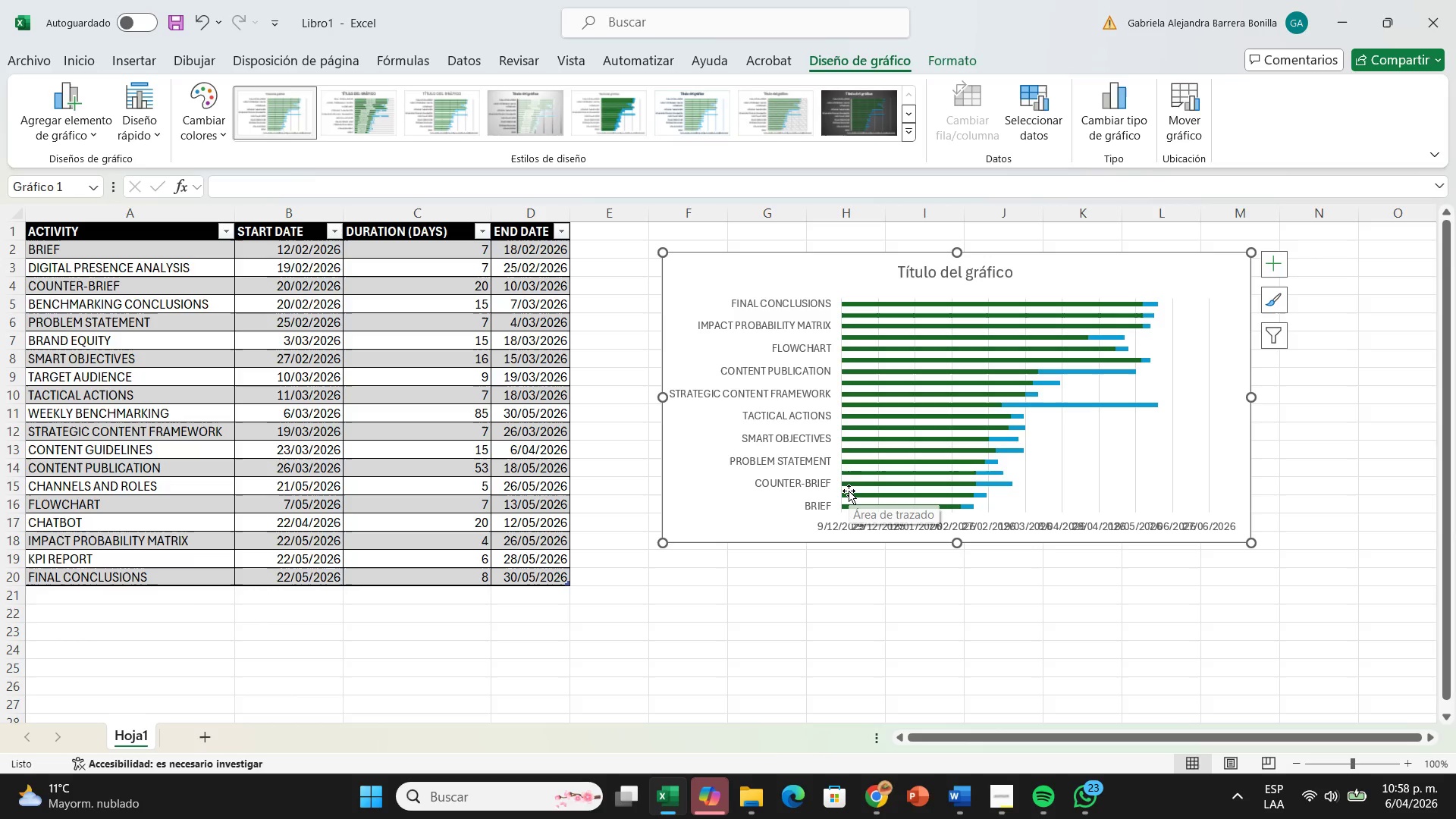 
left_click([892, 303])
 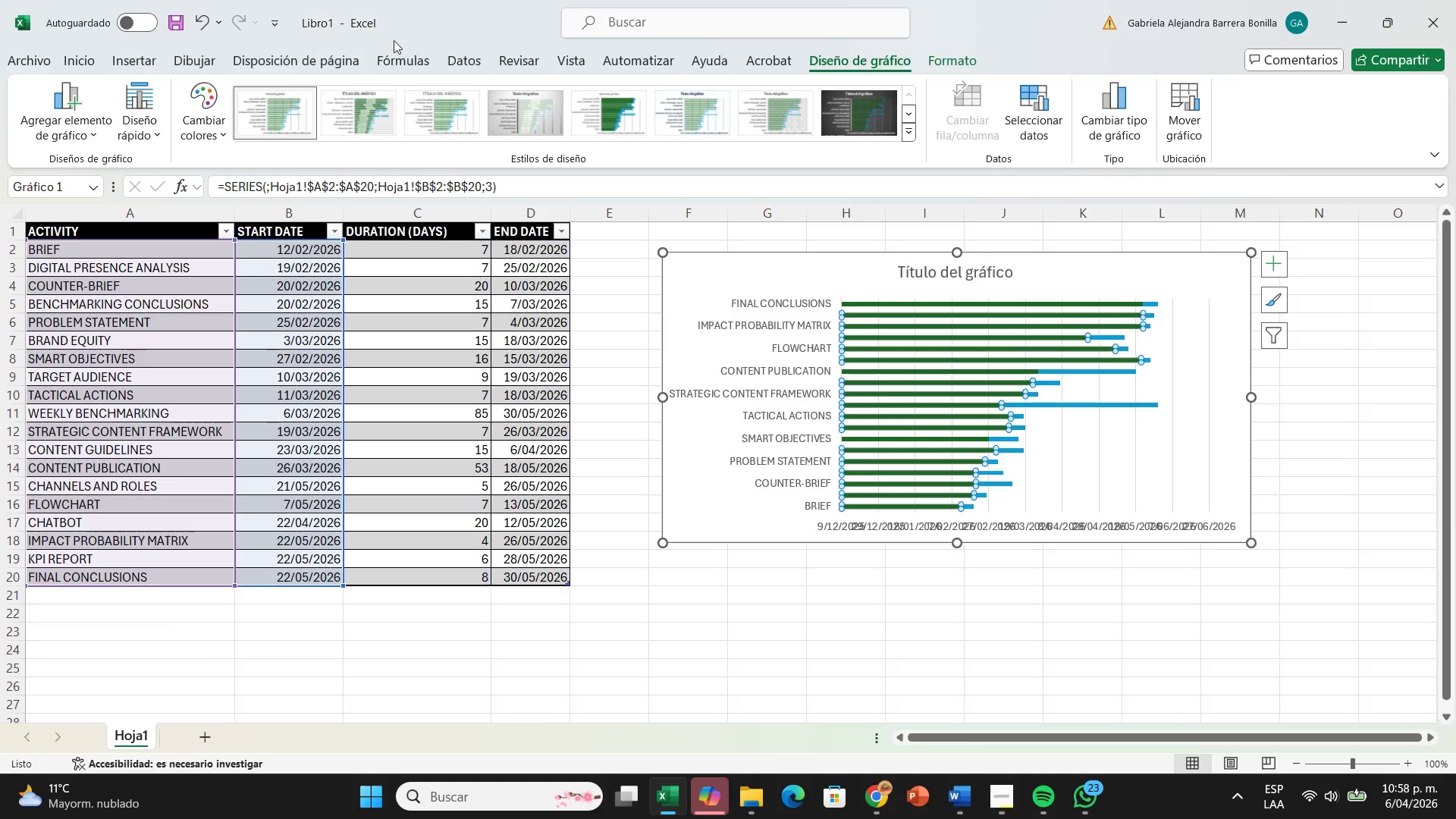 
left_click_drag(start_coordinate=[941, 64], to_coordinate=[675, 86])
 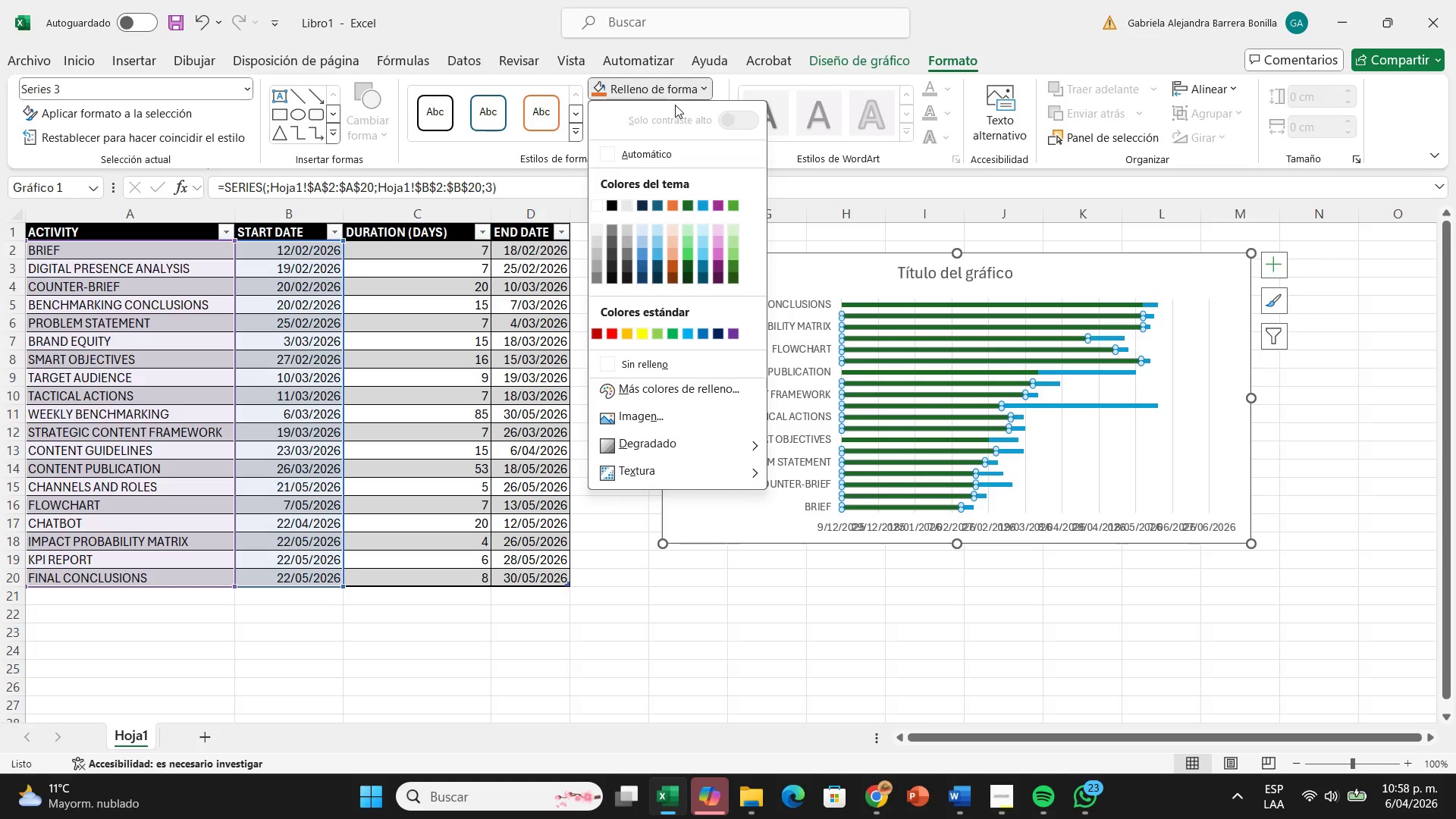 
mouse_move([689, 347])
 